 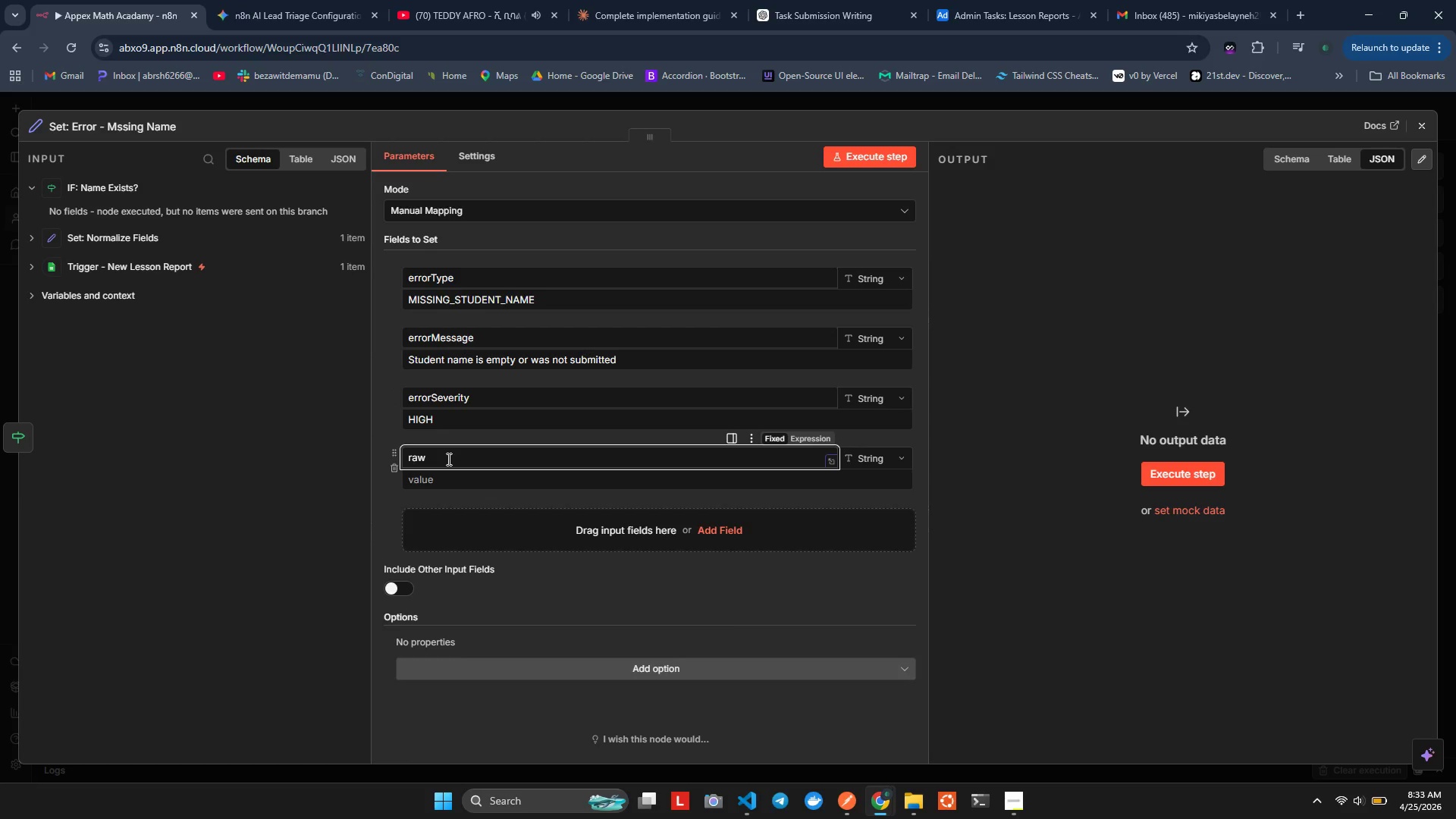 
type(_)
key(Backspace)
type(Paylowa)
key(Backspace)
key(Backspace)
type(af)
 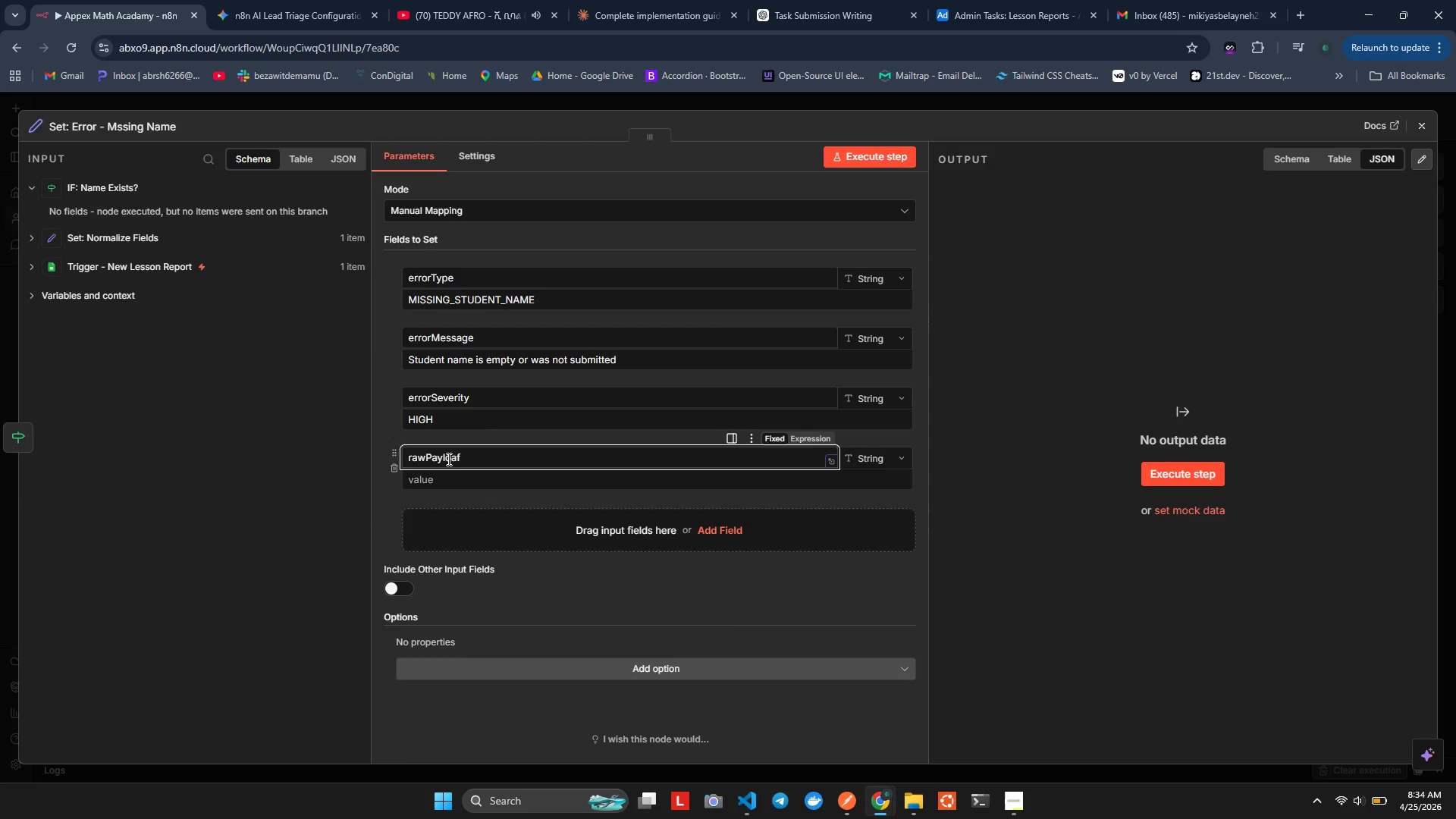 
key(Backspace)
 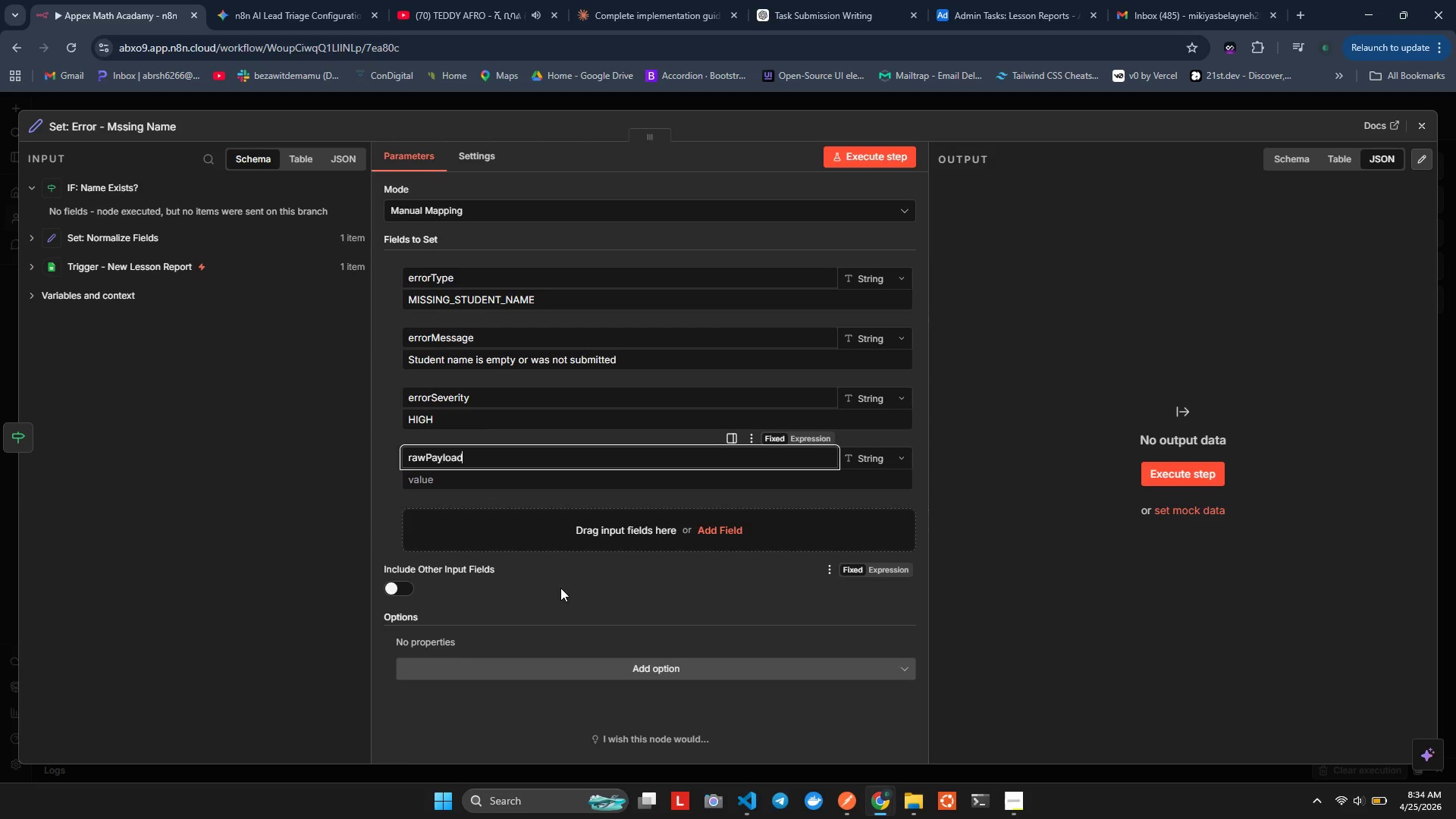 
key(D)
 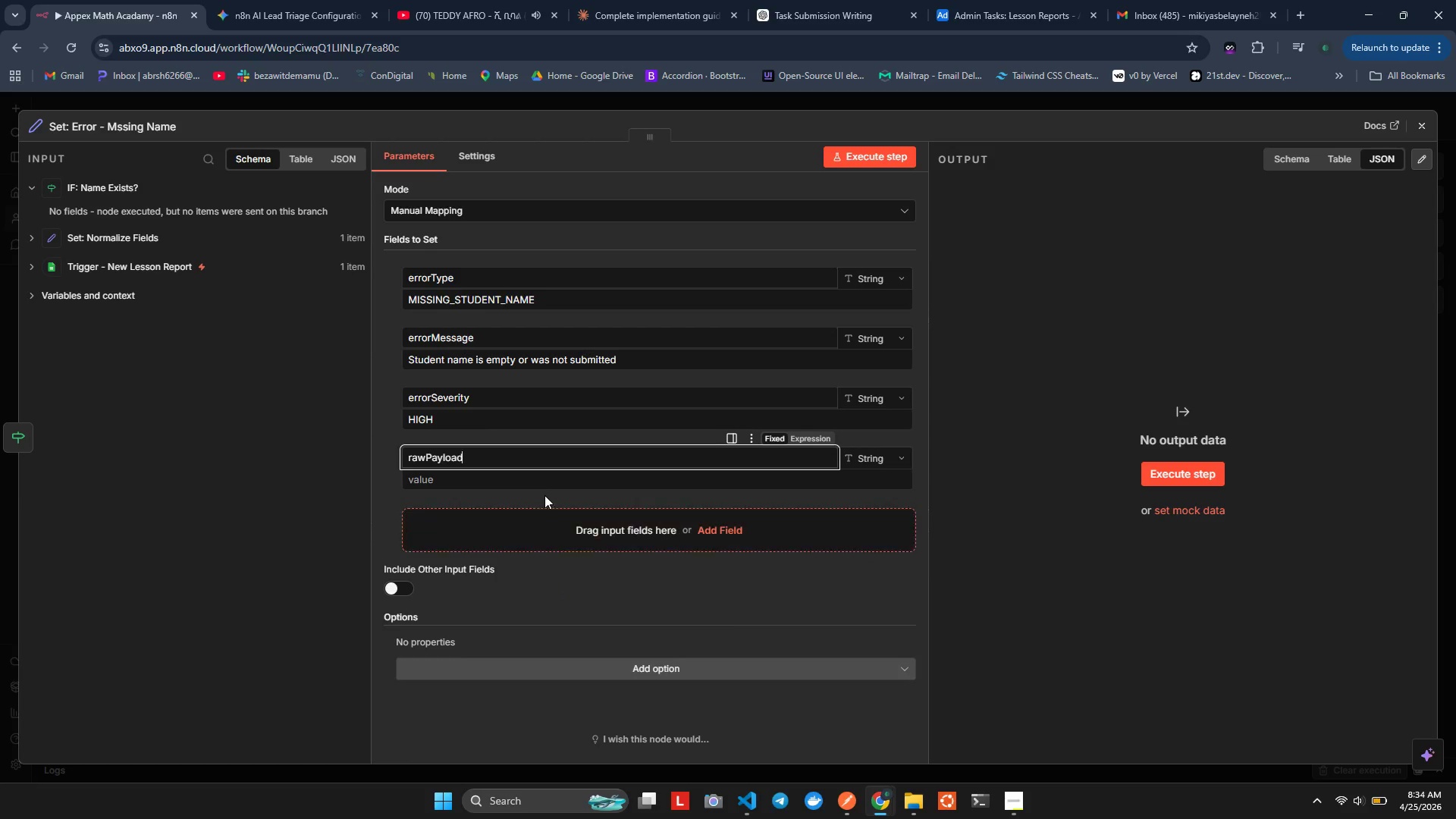 
left_click_drag(start_coordinate=[548, 491], to_coordinate=[556, 480])
 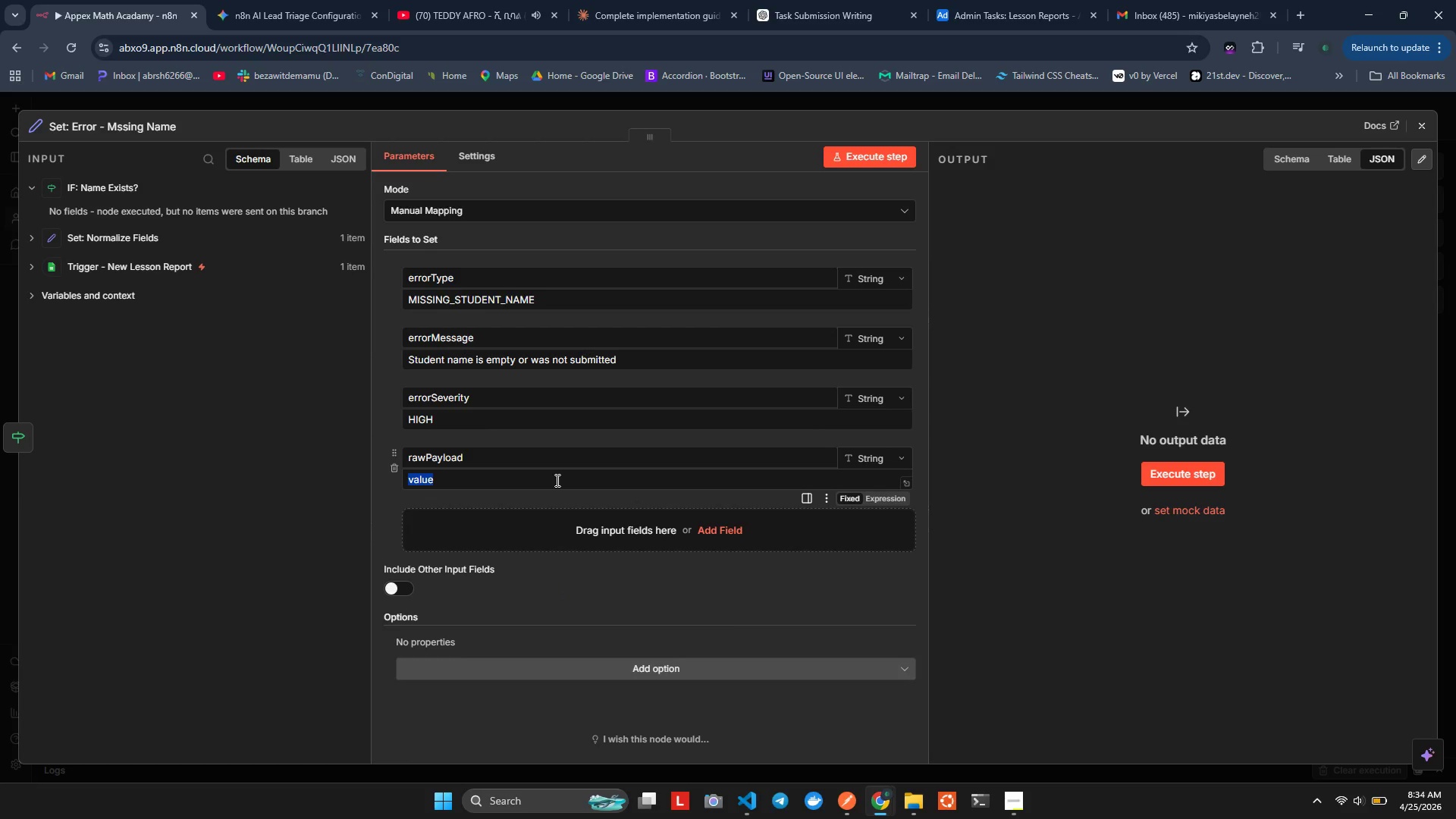 
left_click([556, 480])
 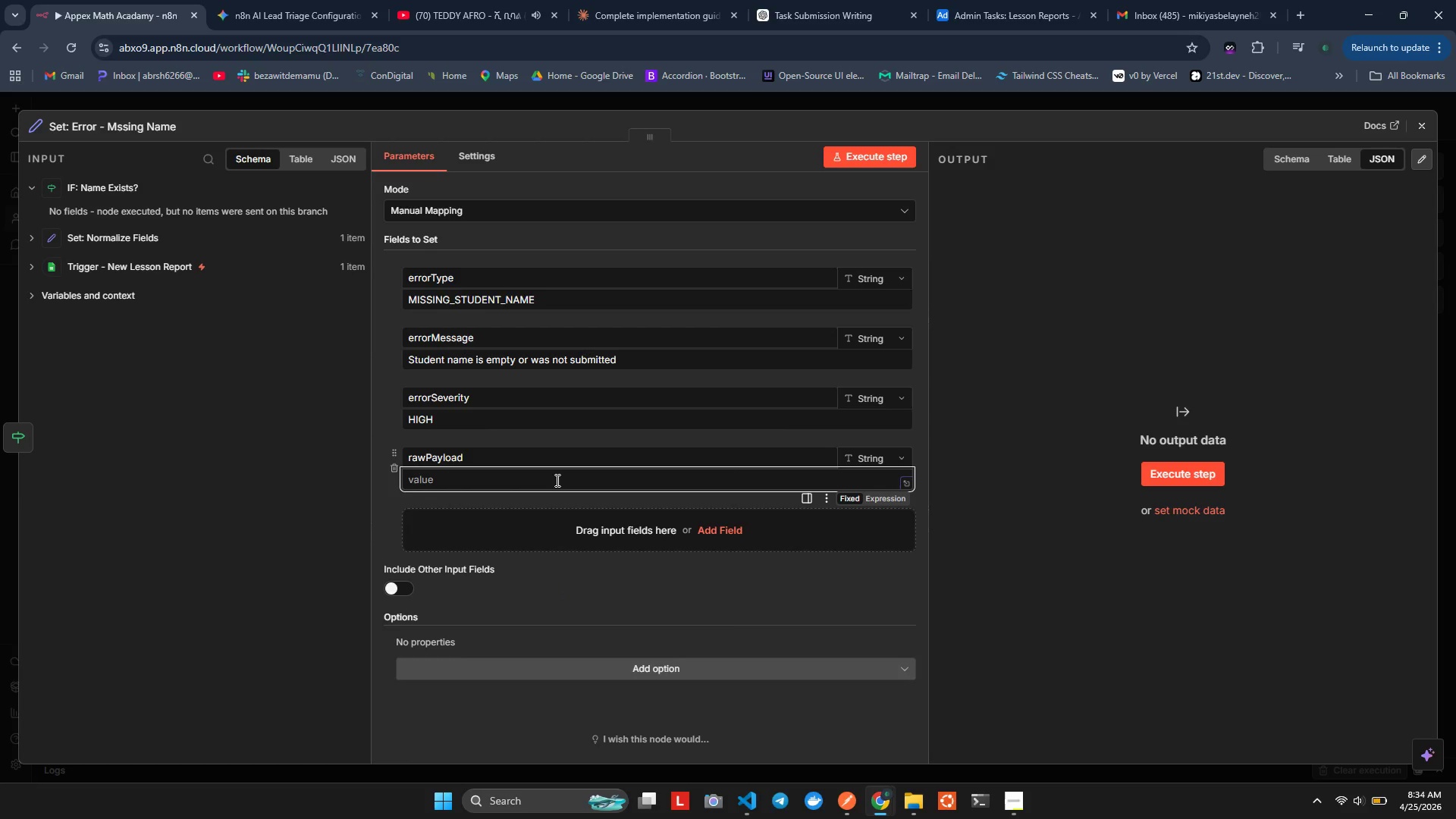 
key(Equal)
 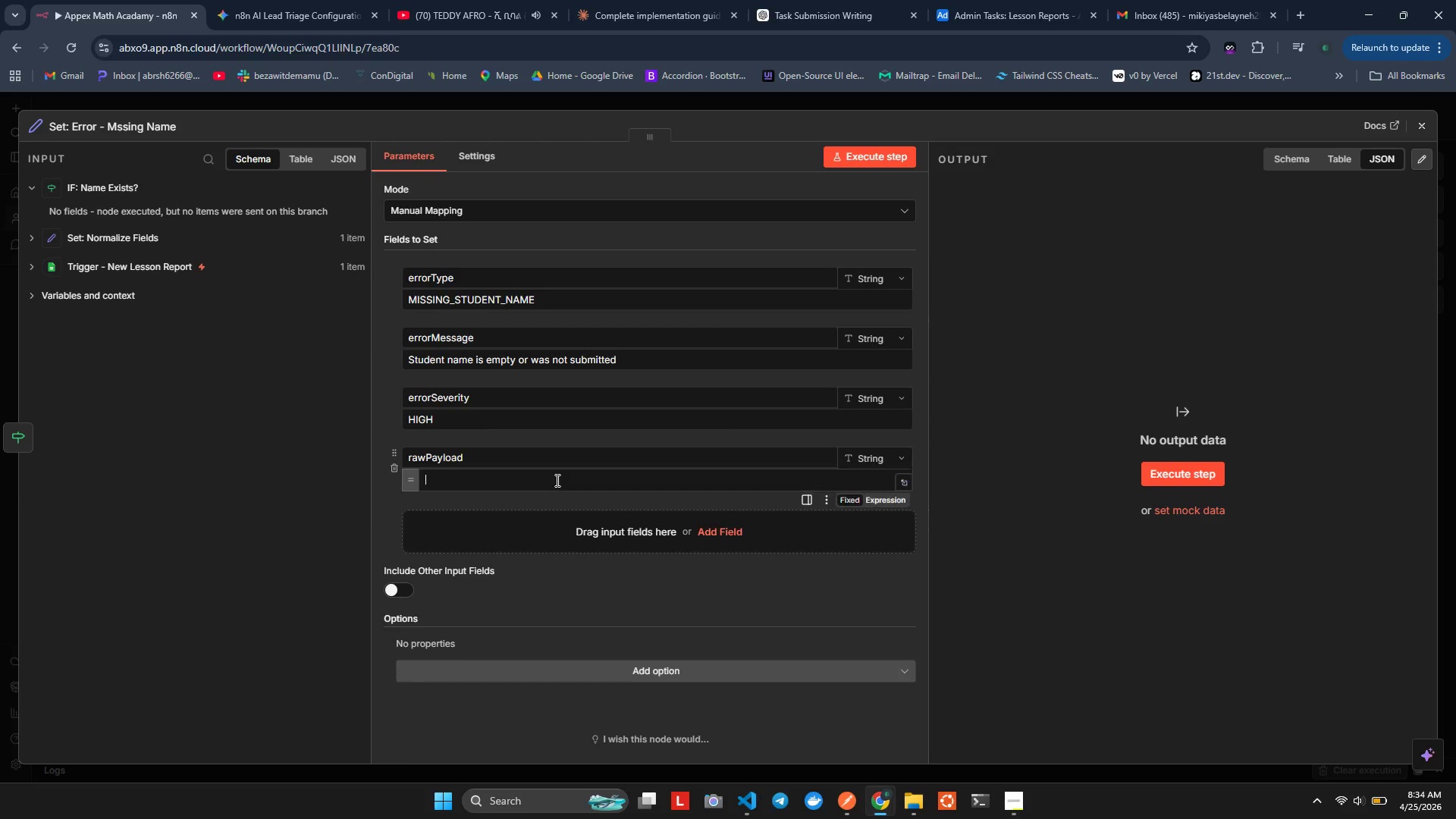 
key(Shift+BracketLeft)
 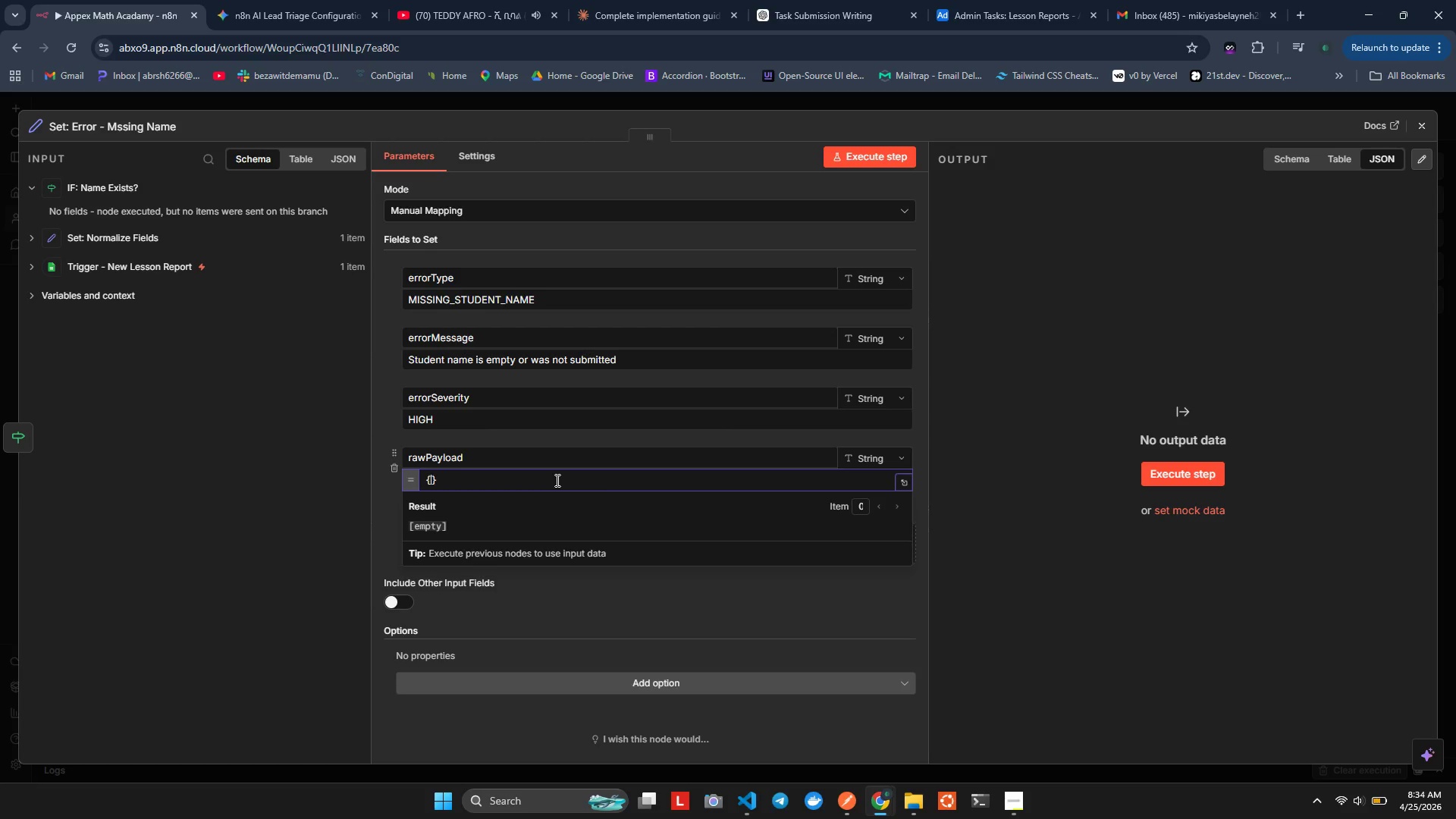 
key(Shift+BracketLeft)
 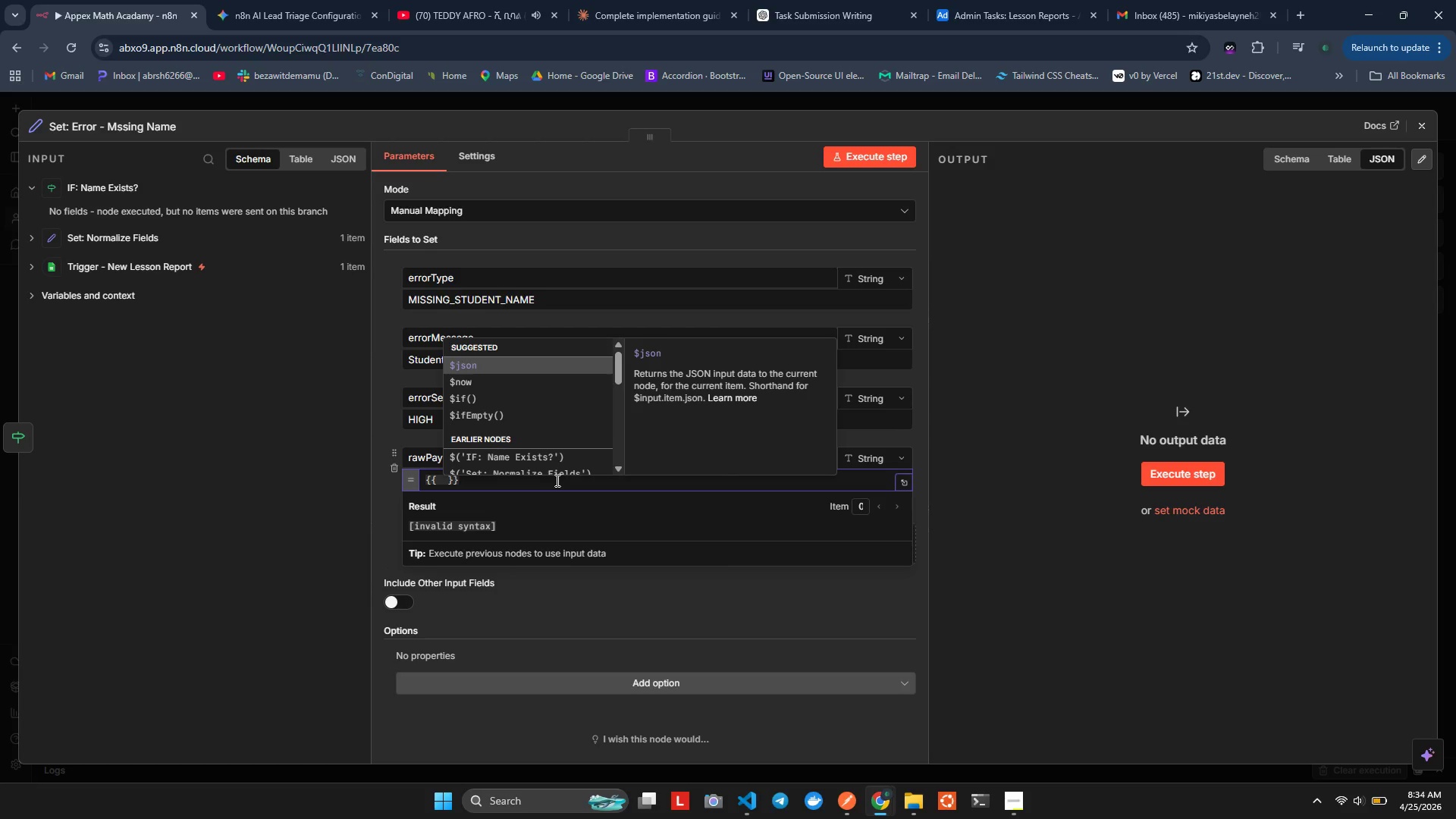 
hold_key(key=J, duration=0.36)
 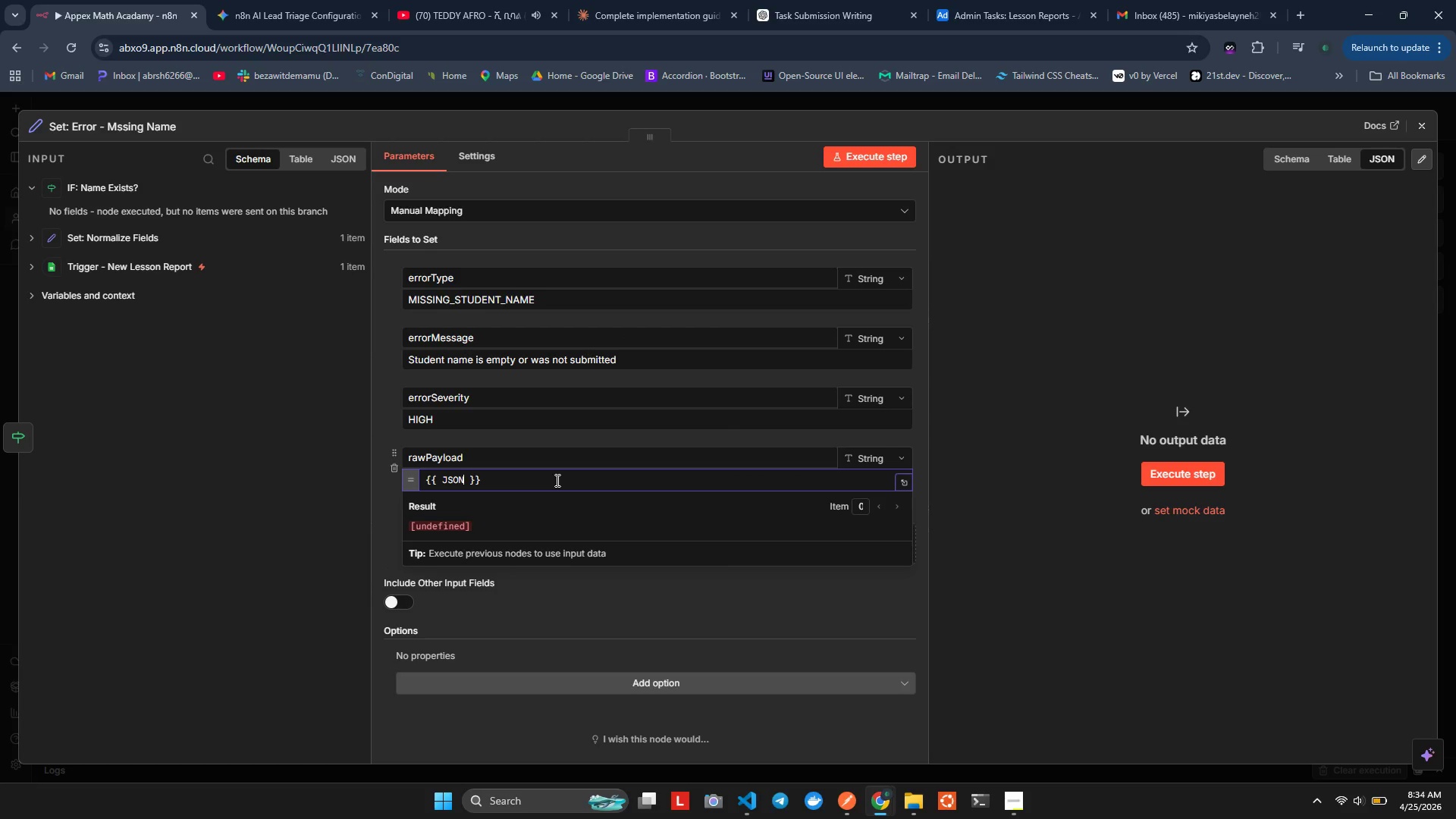 
type(SON.s)
key(Backspace)
key(Backspace)
 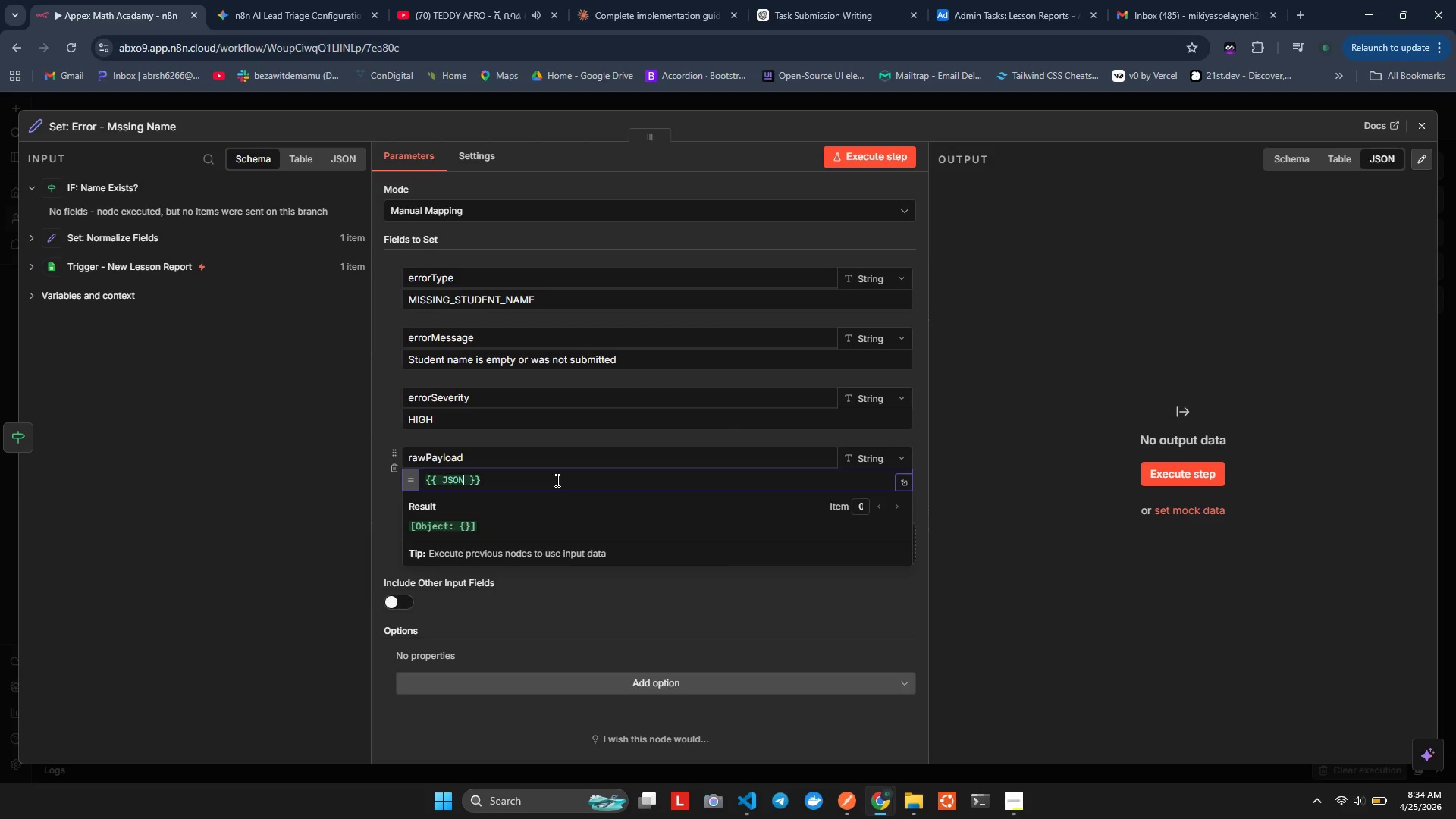 
key(Control+Space)
 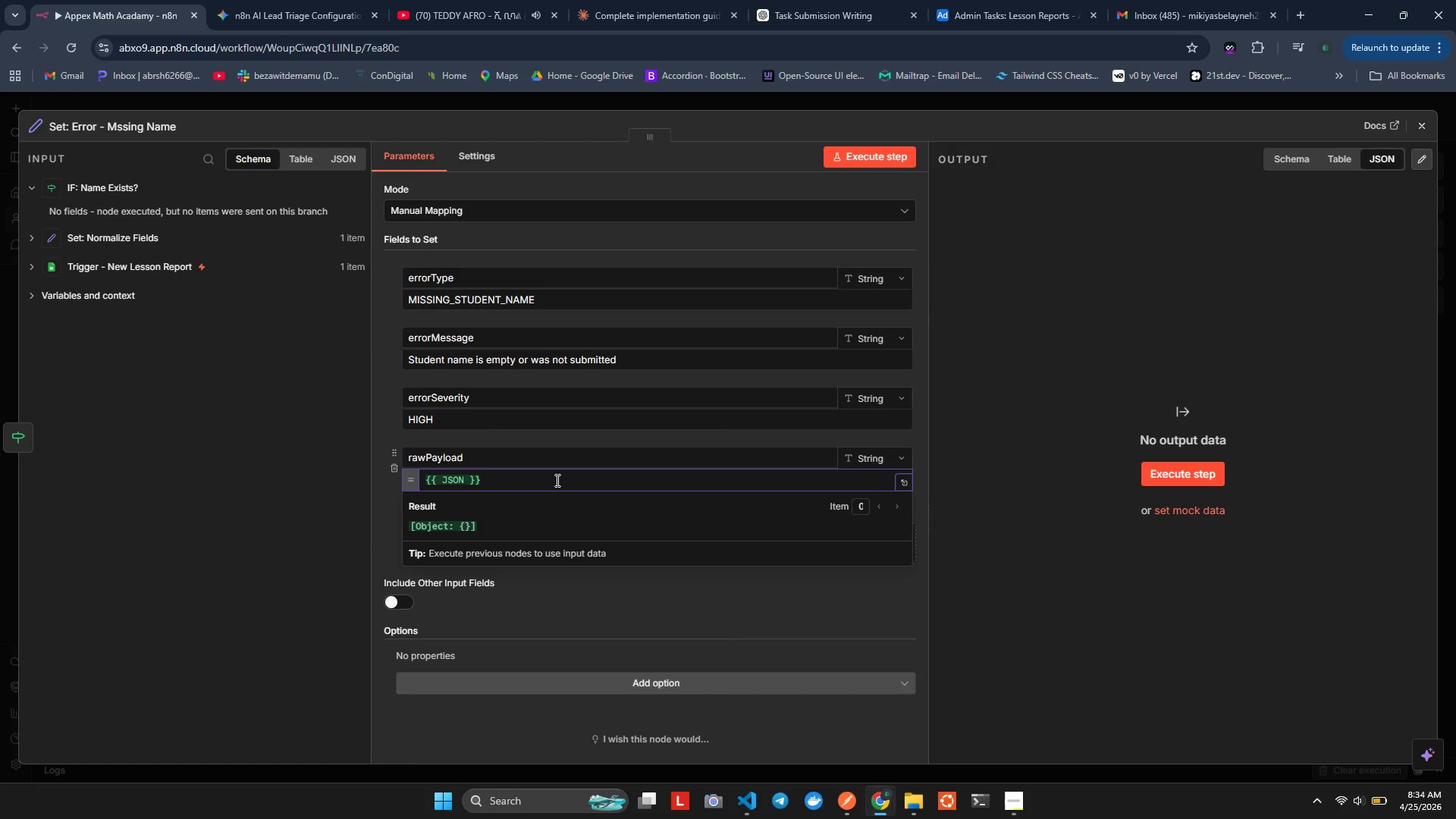 
type(.stringify()
 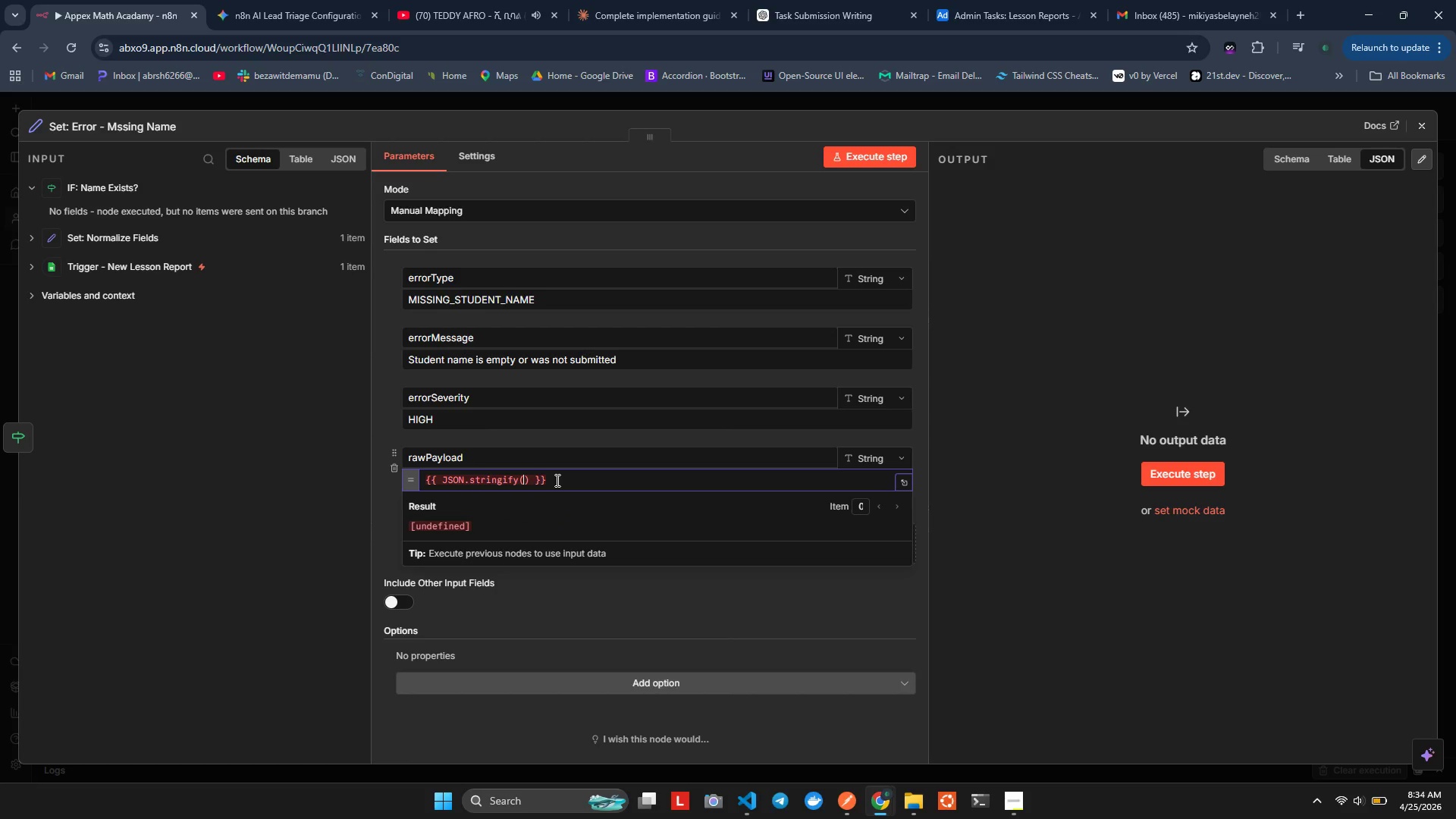 
type($son)
 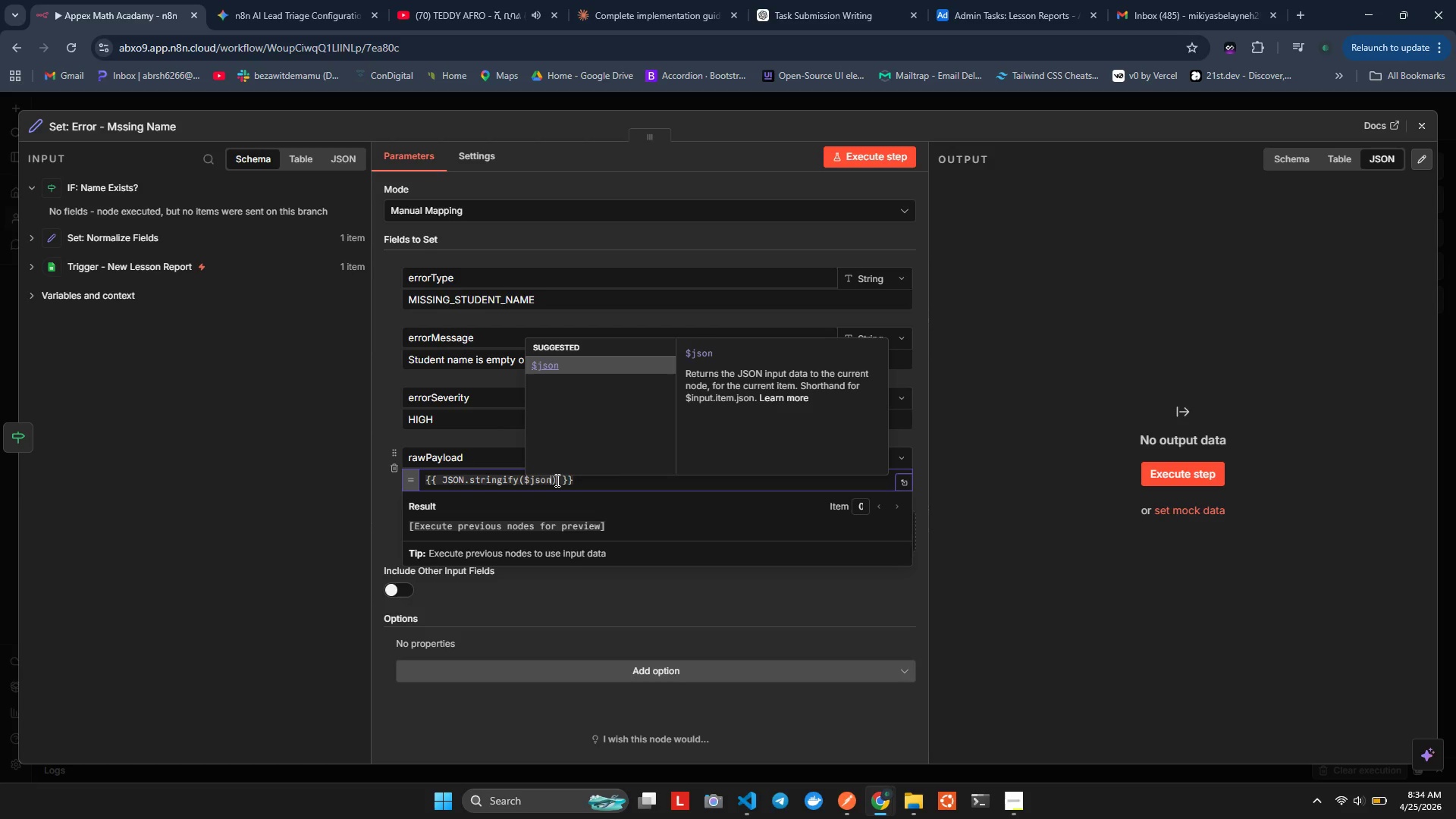 
hold_key(key=J, duration=0.31)
 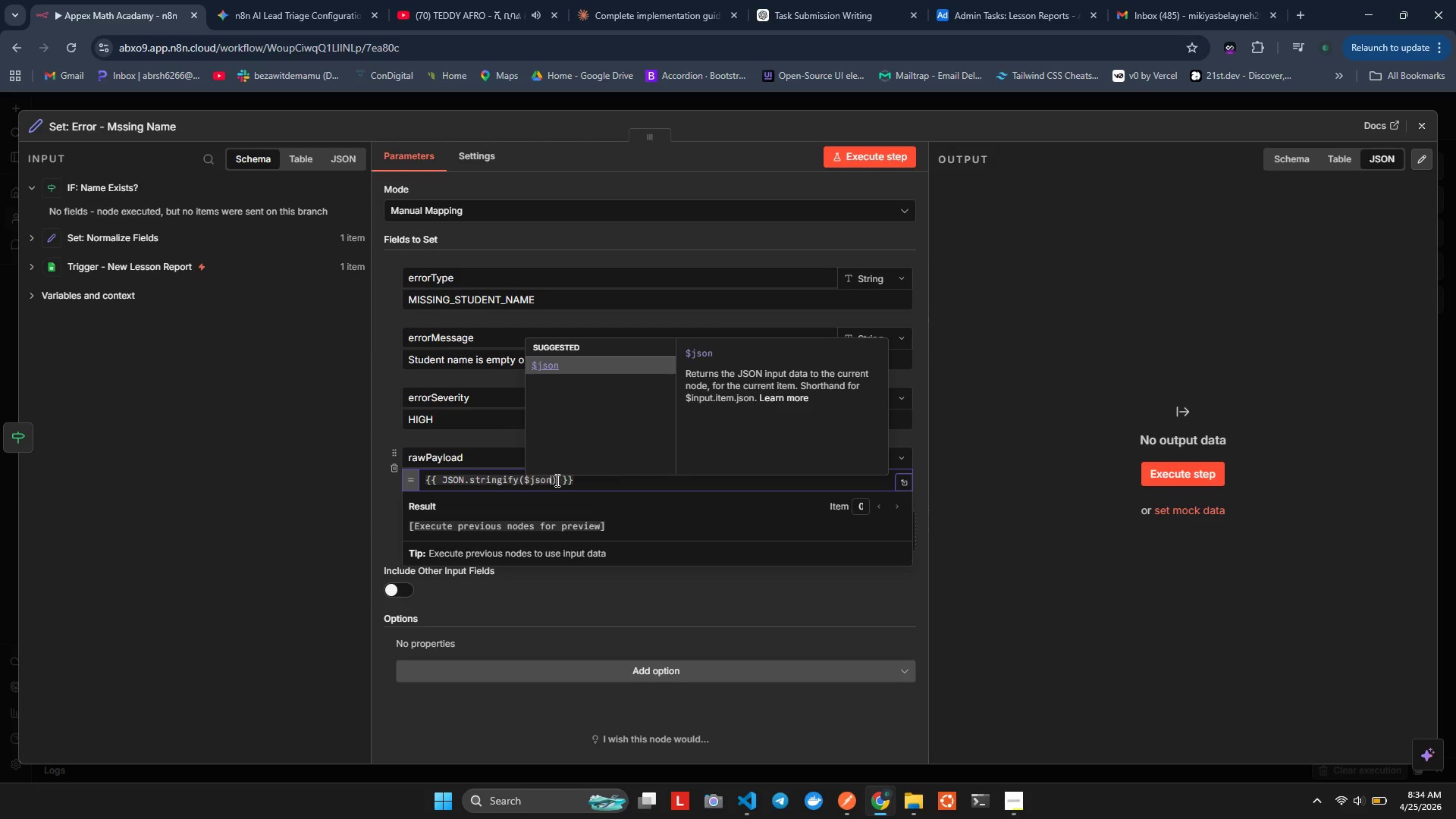 
hold_key(key=ArrowRight, duration=0.59)
 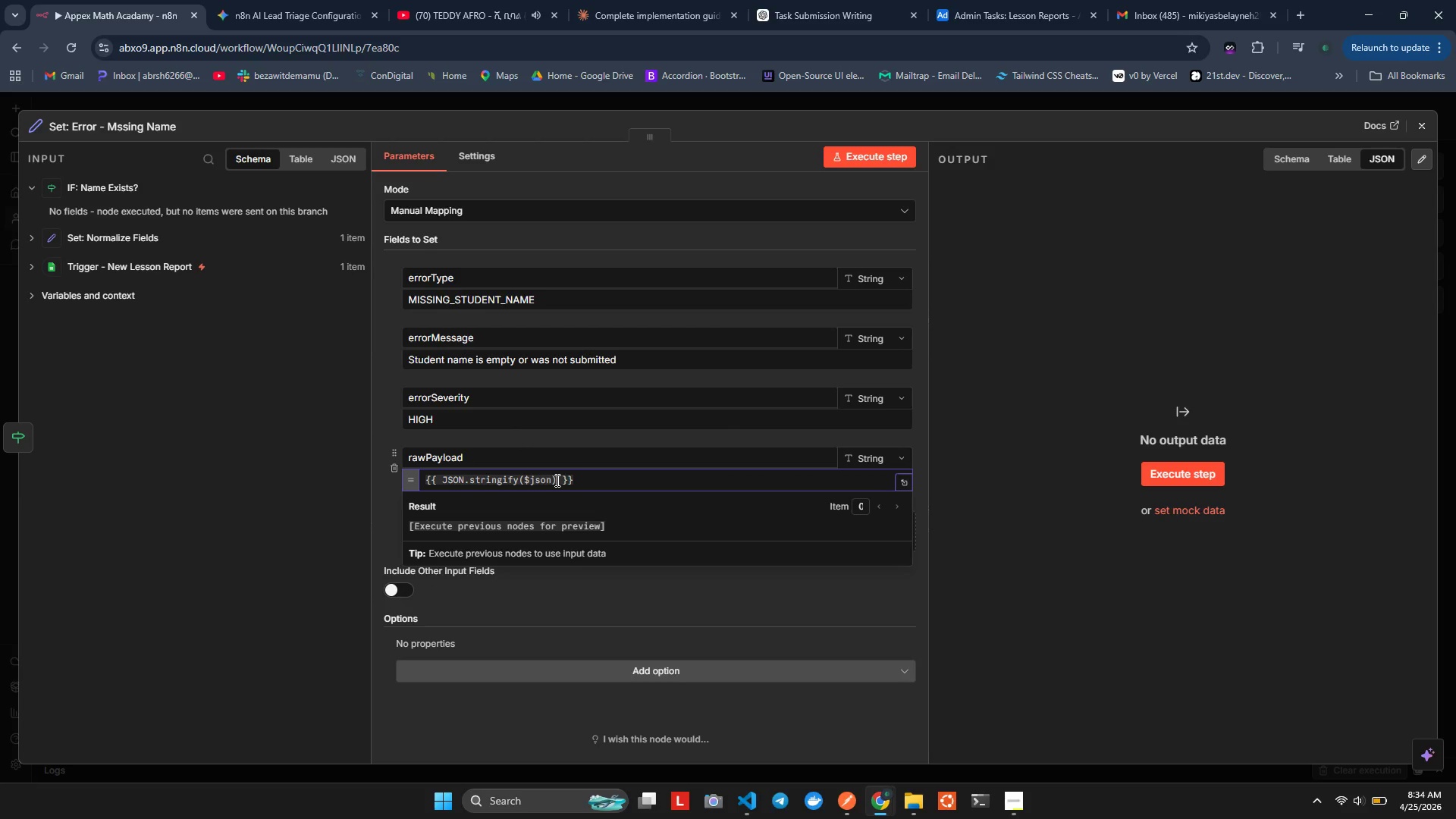 
key(Alt+Tab)
 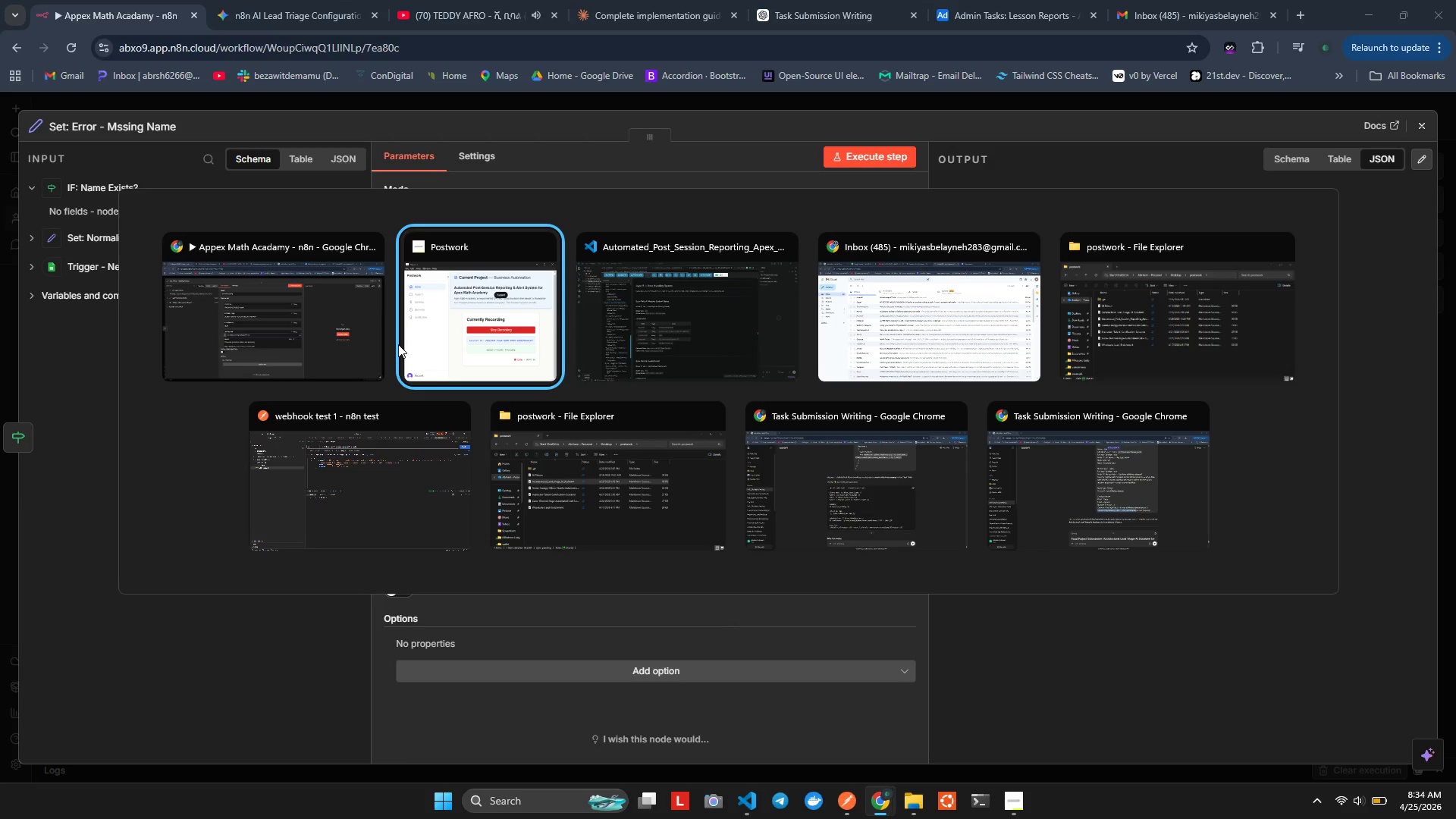 
wait(10.91)
 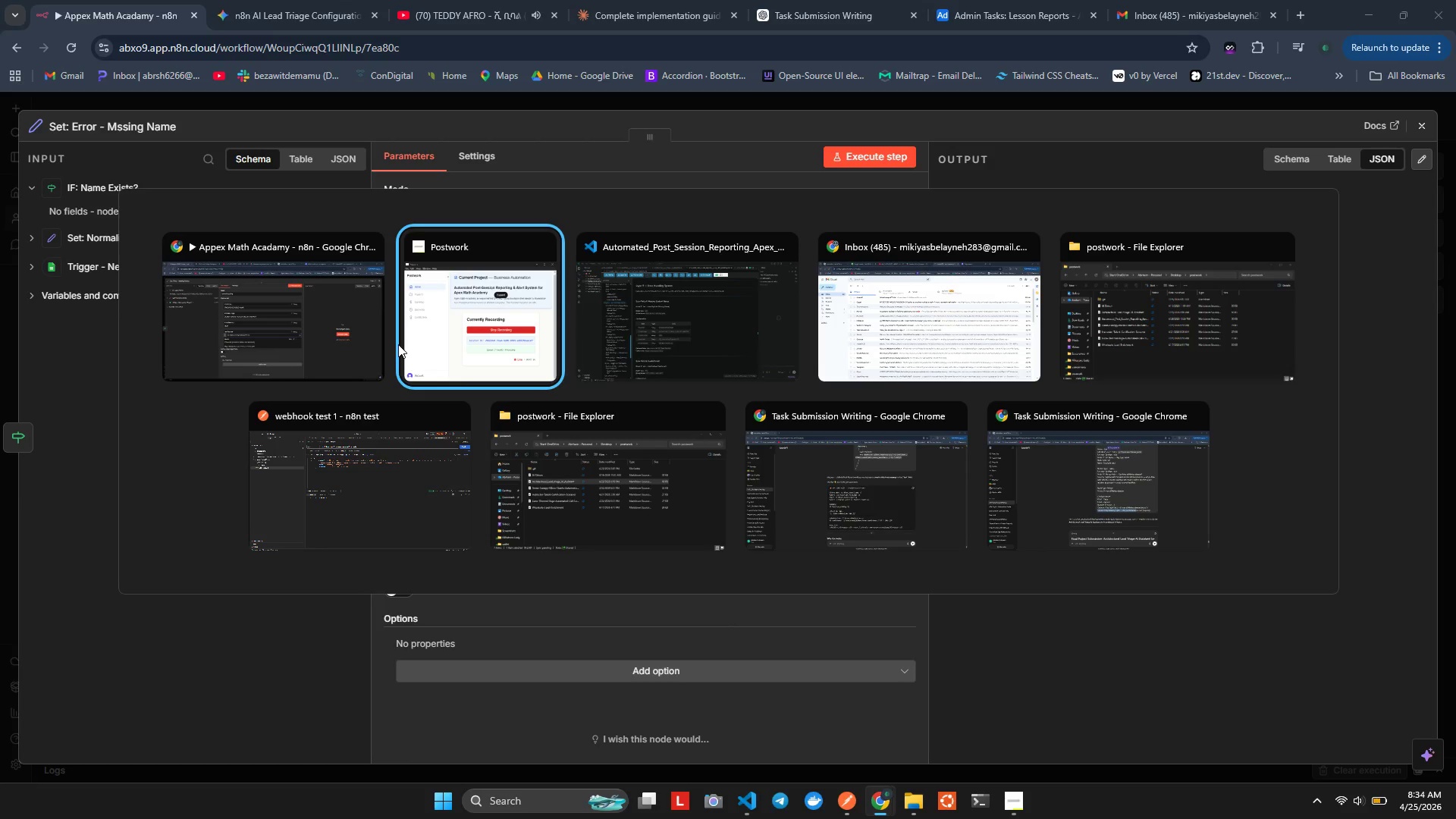 
left_click([309, 334])
 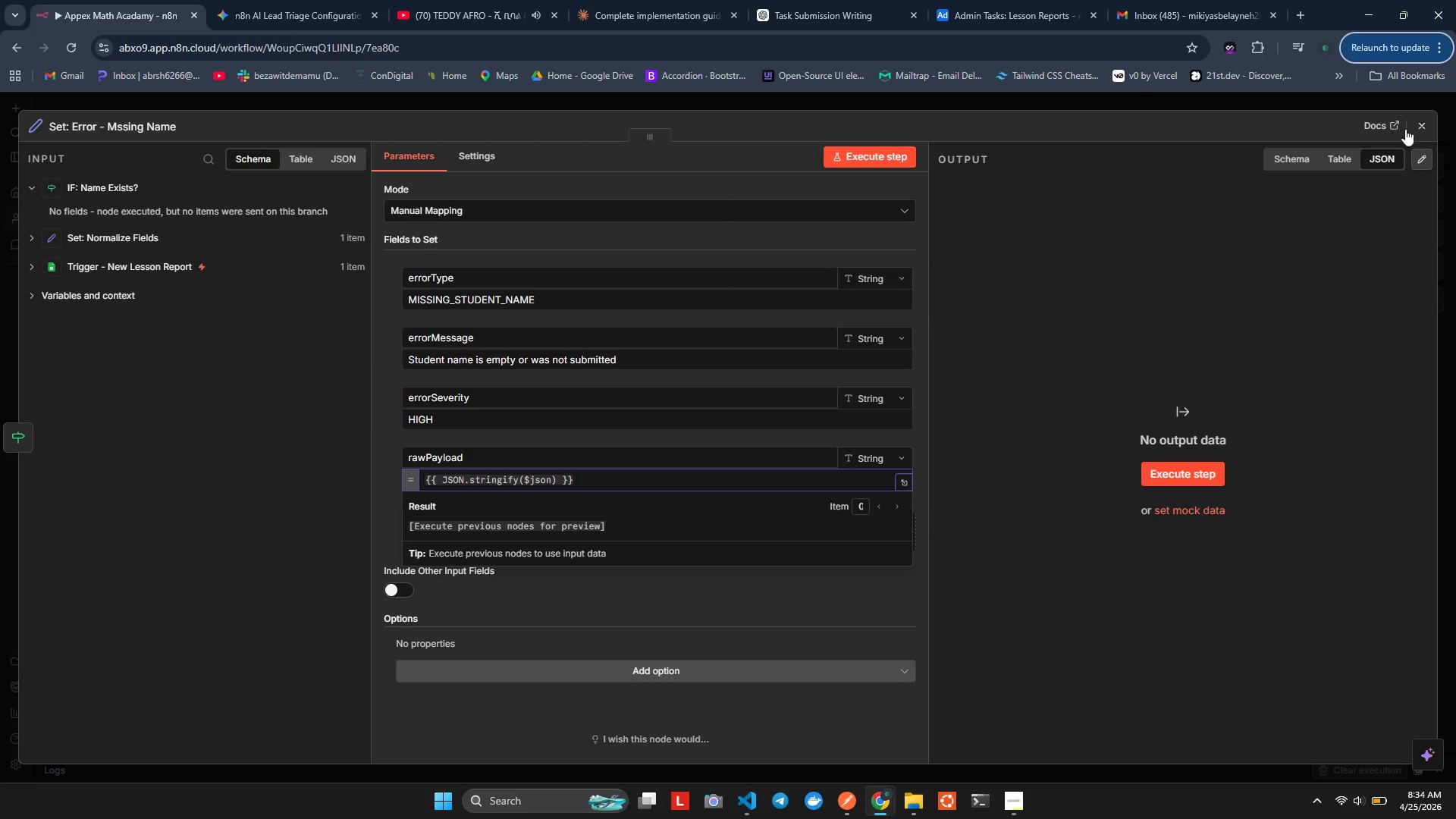 
left_click([1423, 122])
 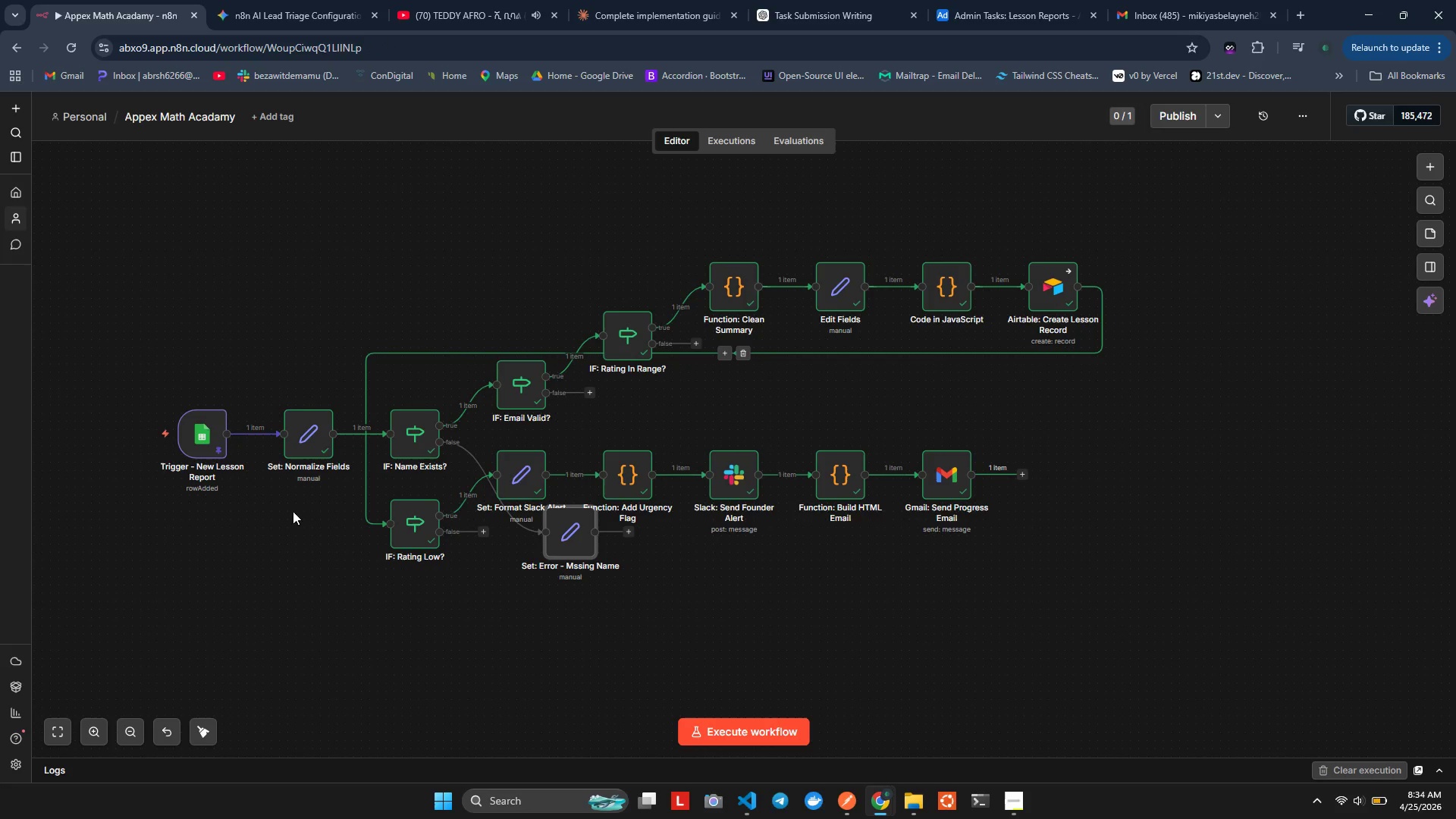 
mouse_move([190, 435])
 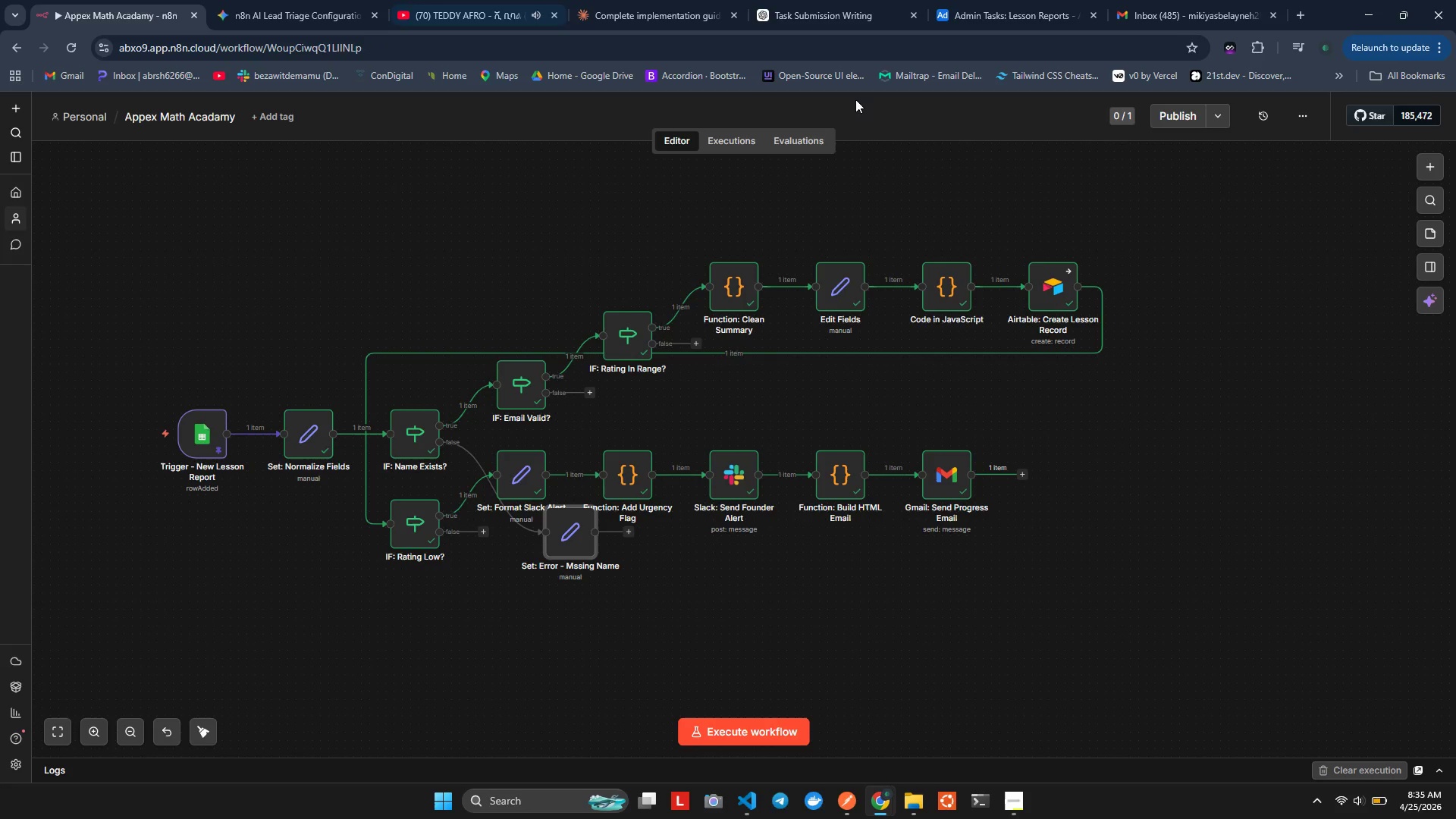 
key(Alt+Tab)
 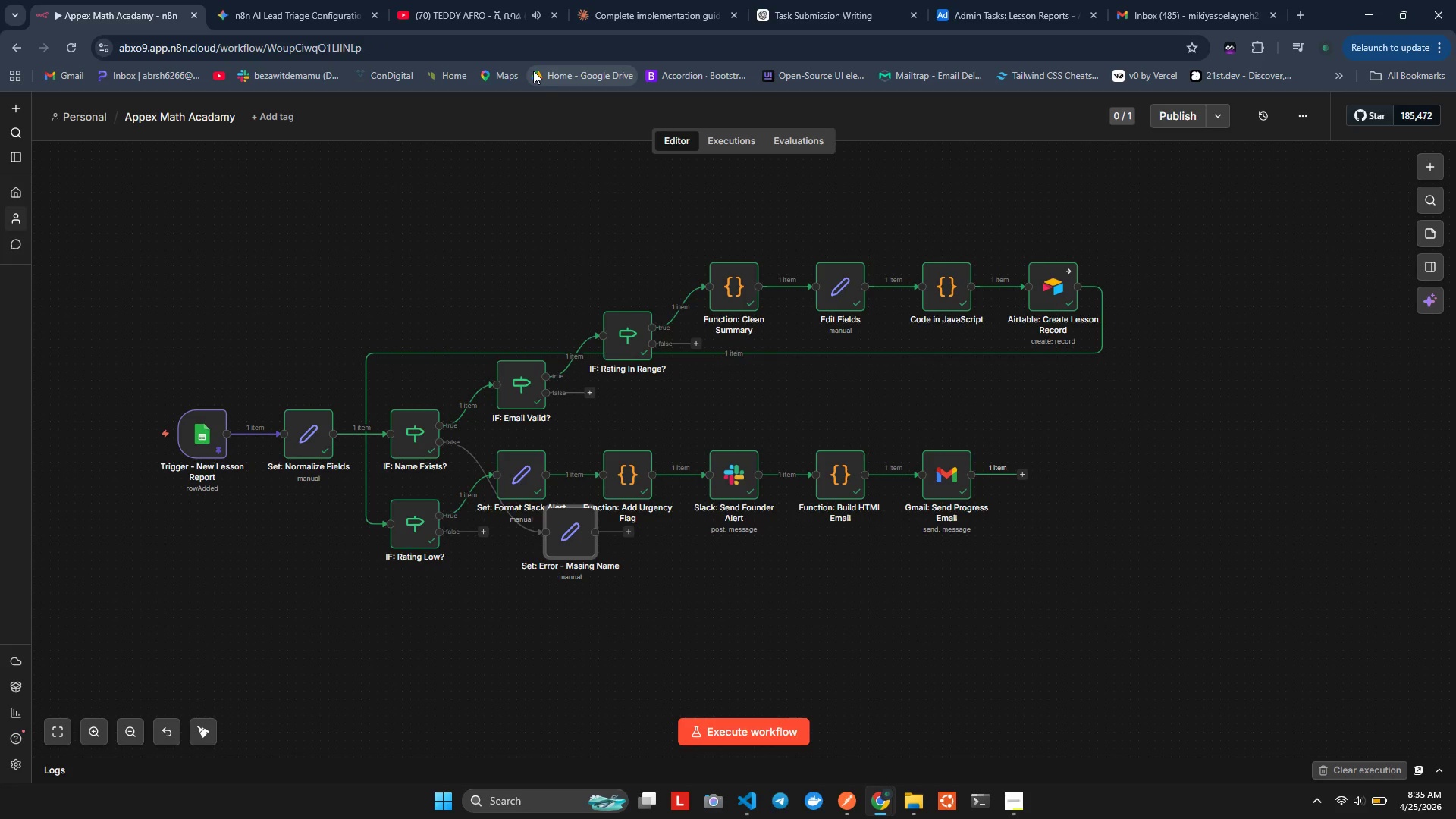 
key(Alt+Tab)
 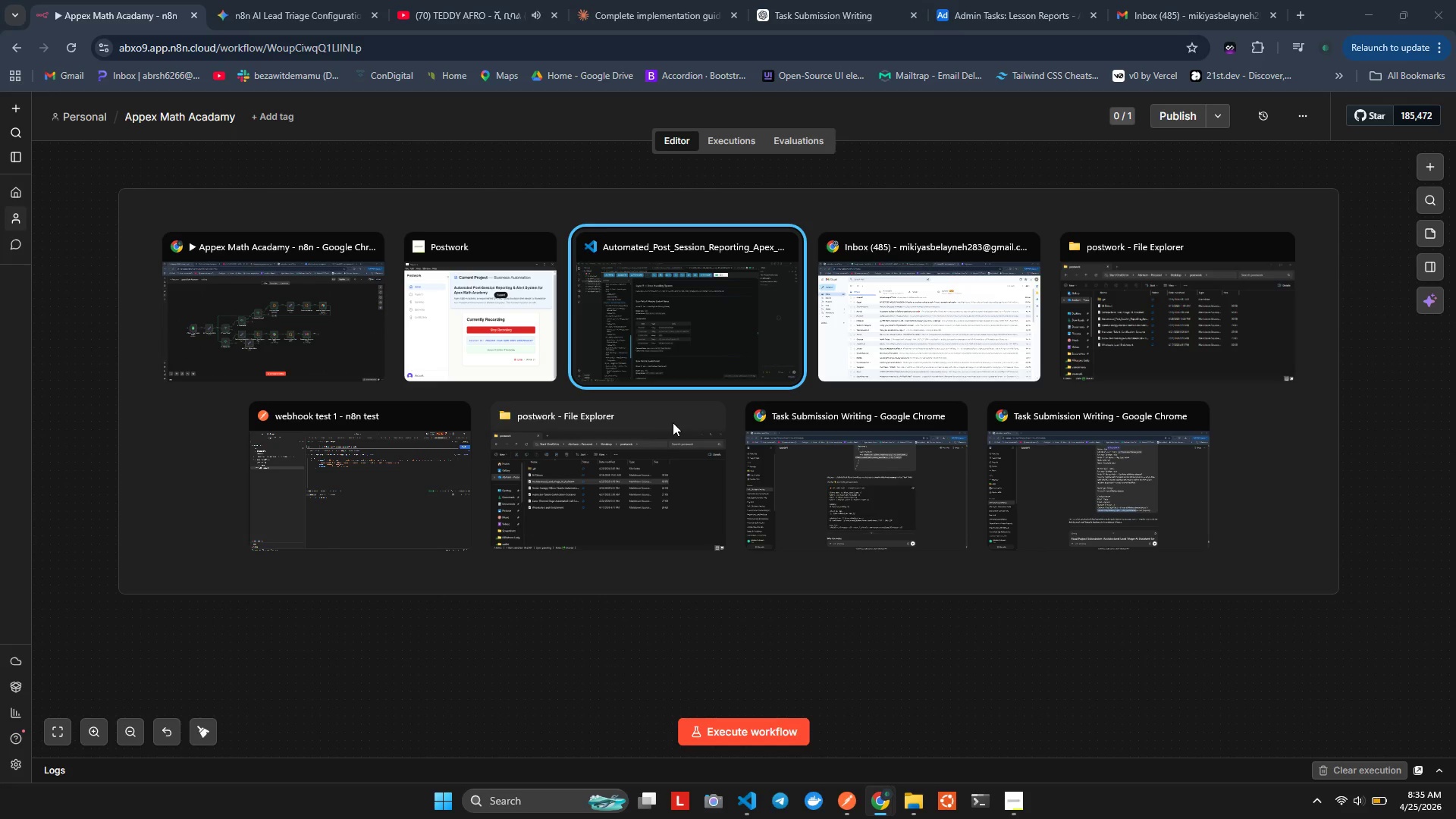 
key(Alt+Tab)
 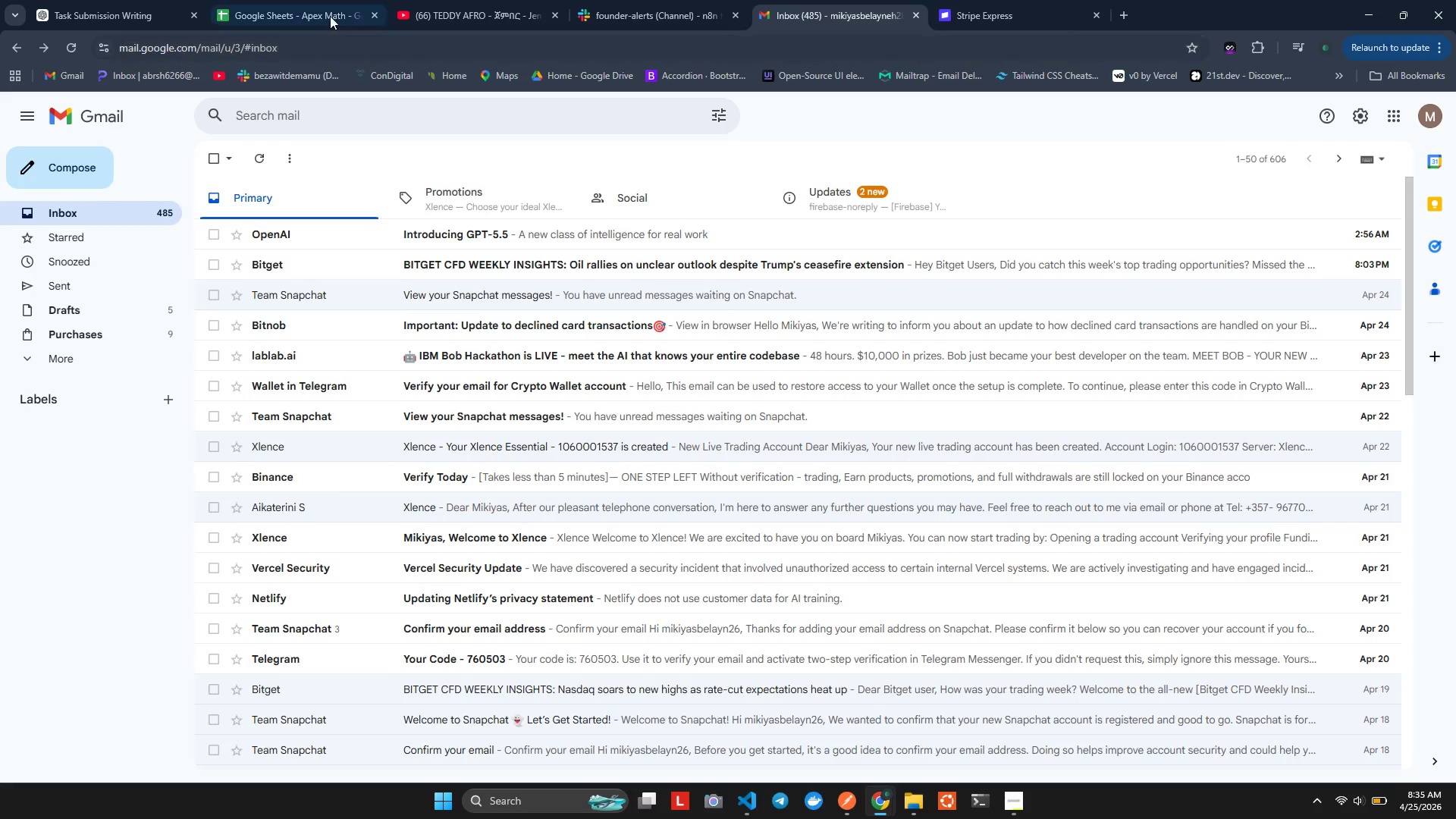 
left_click([324, 12])
 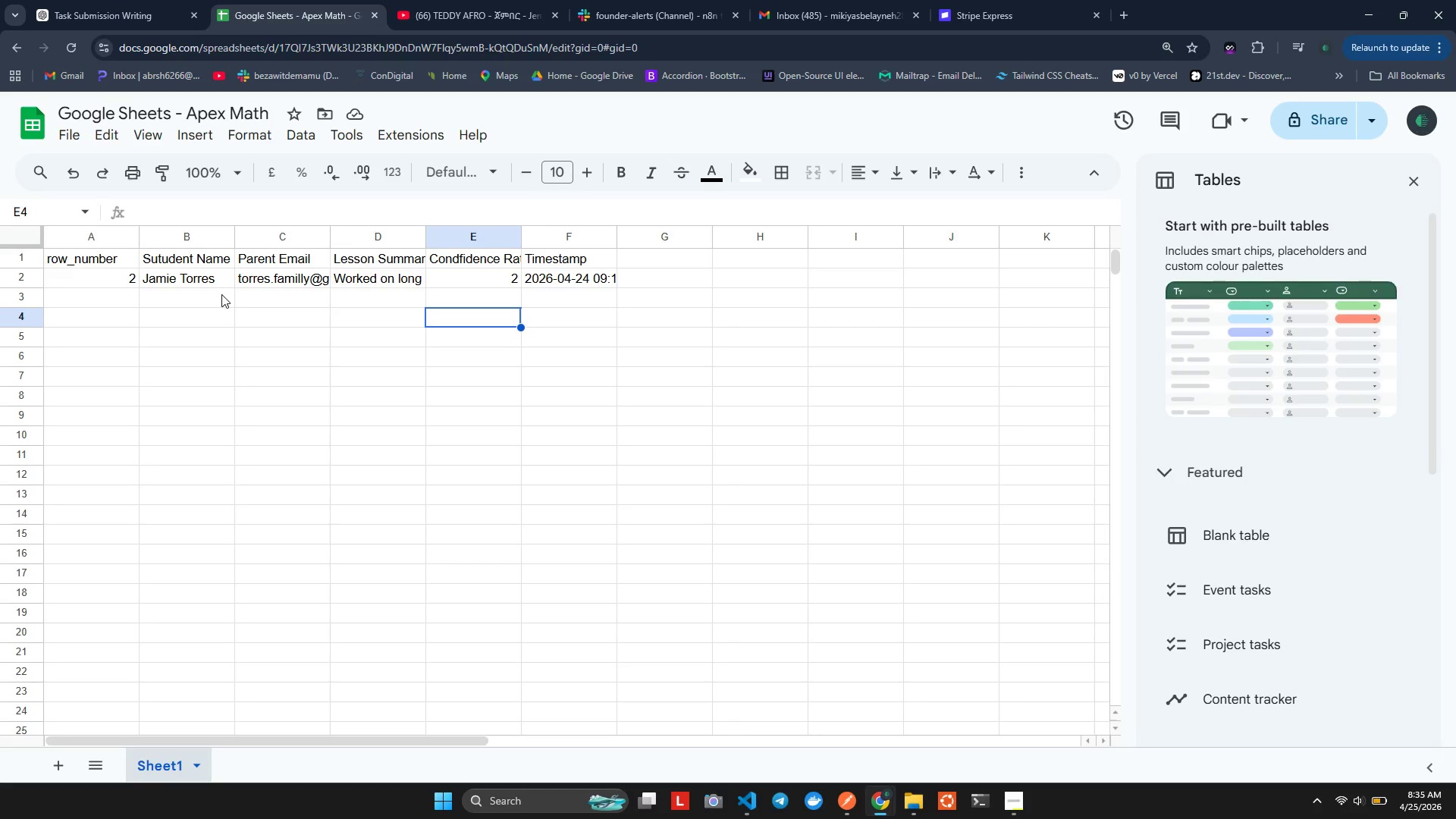 
key(Alt+Tab)
 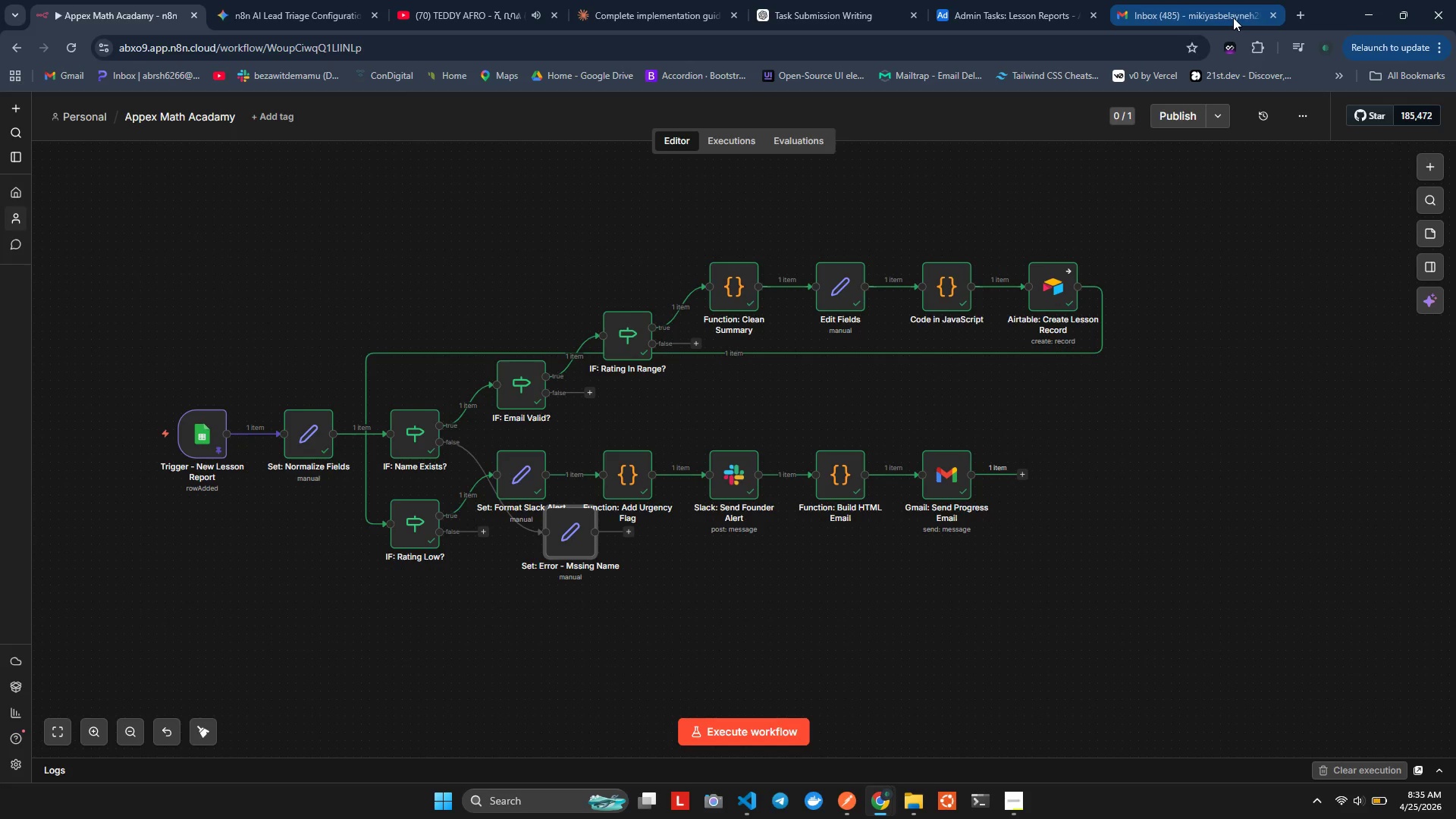 
left_click([1269, 19])
 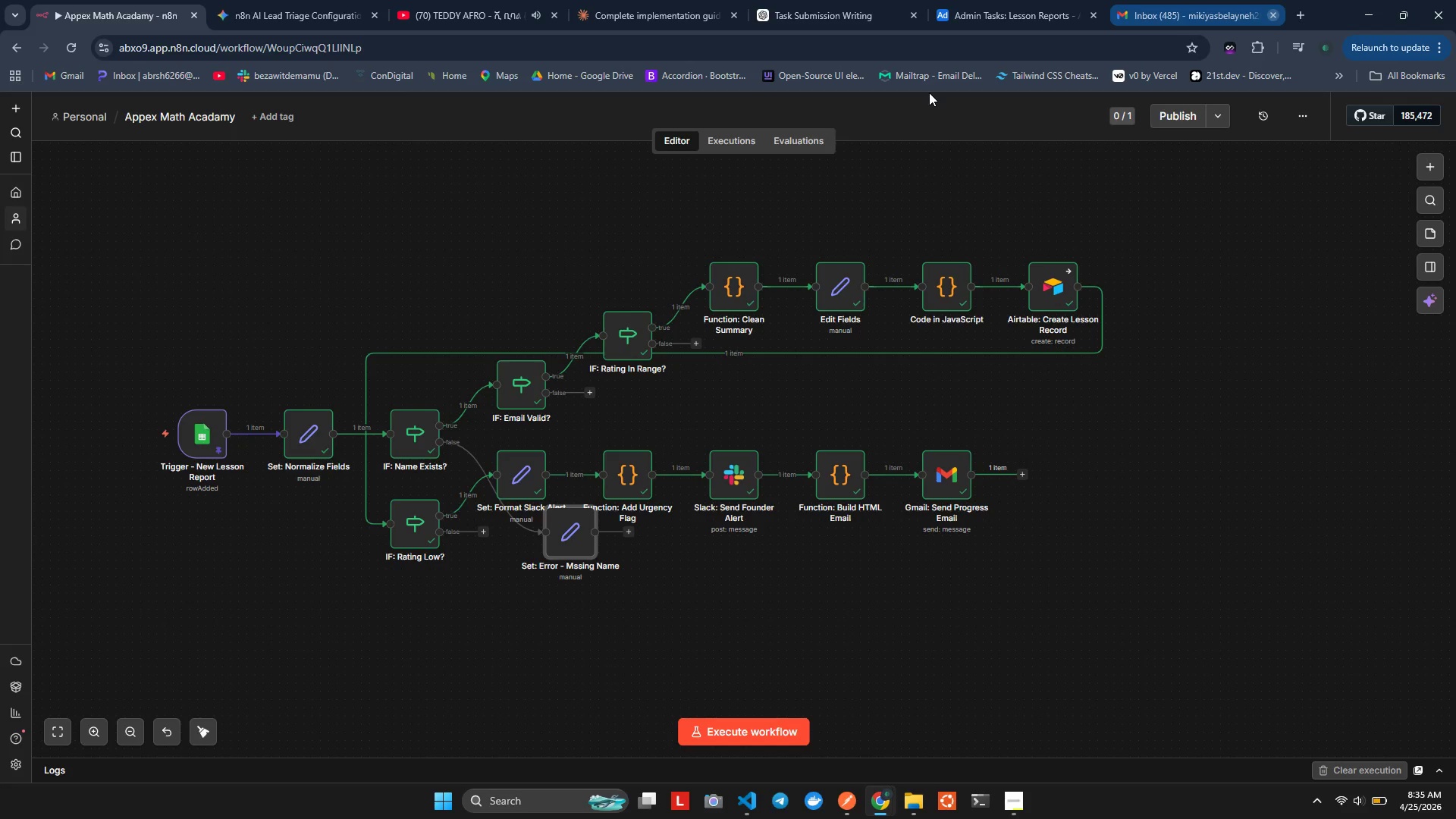 
key(Alt+Tab)
 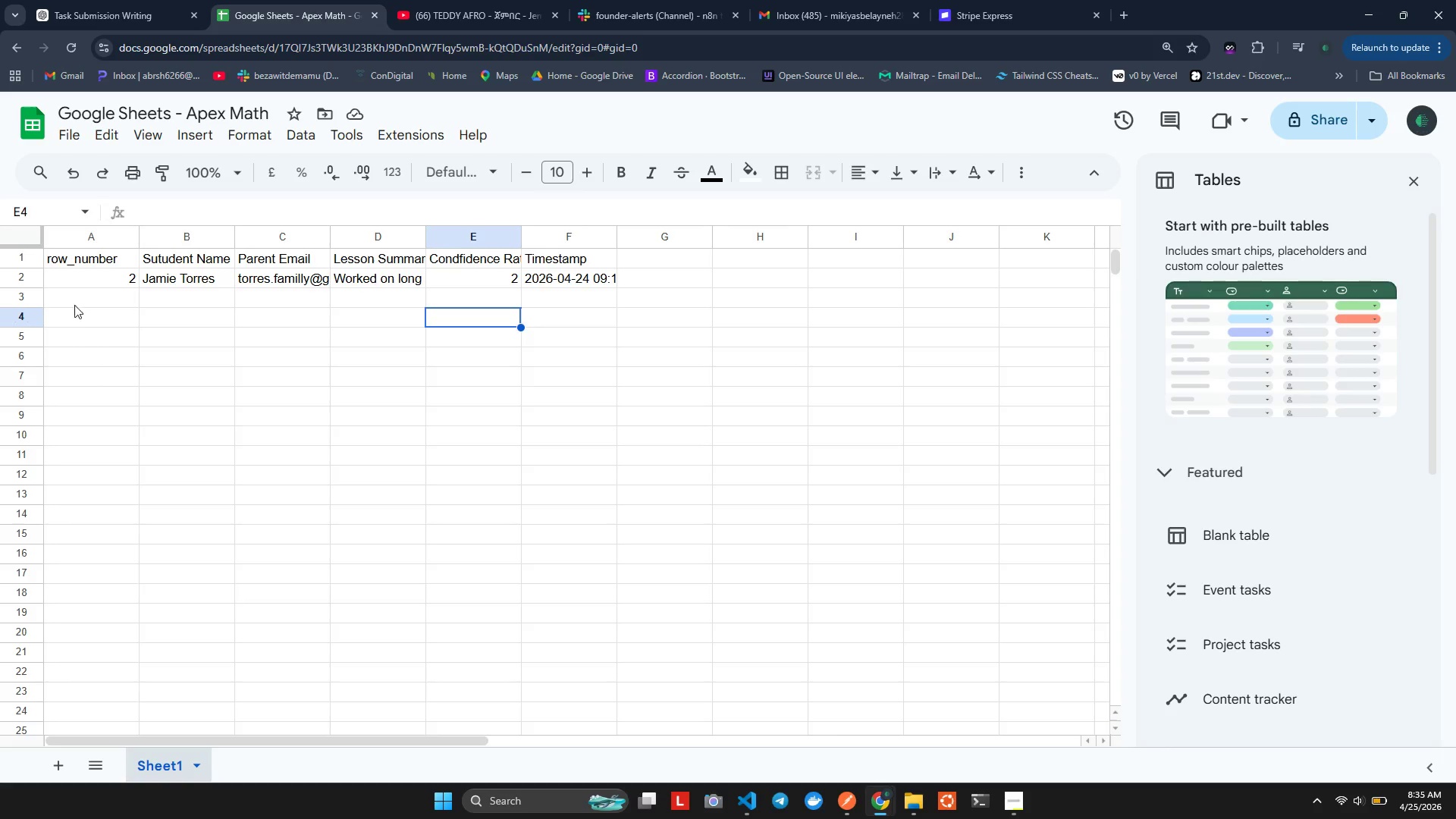 
double_click([111, 293])
 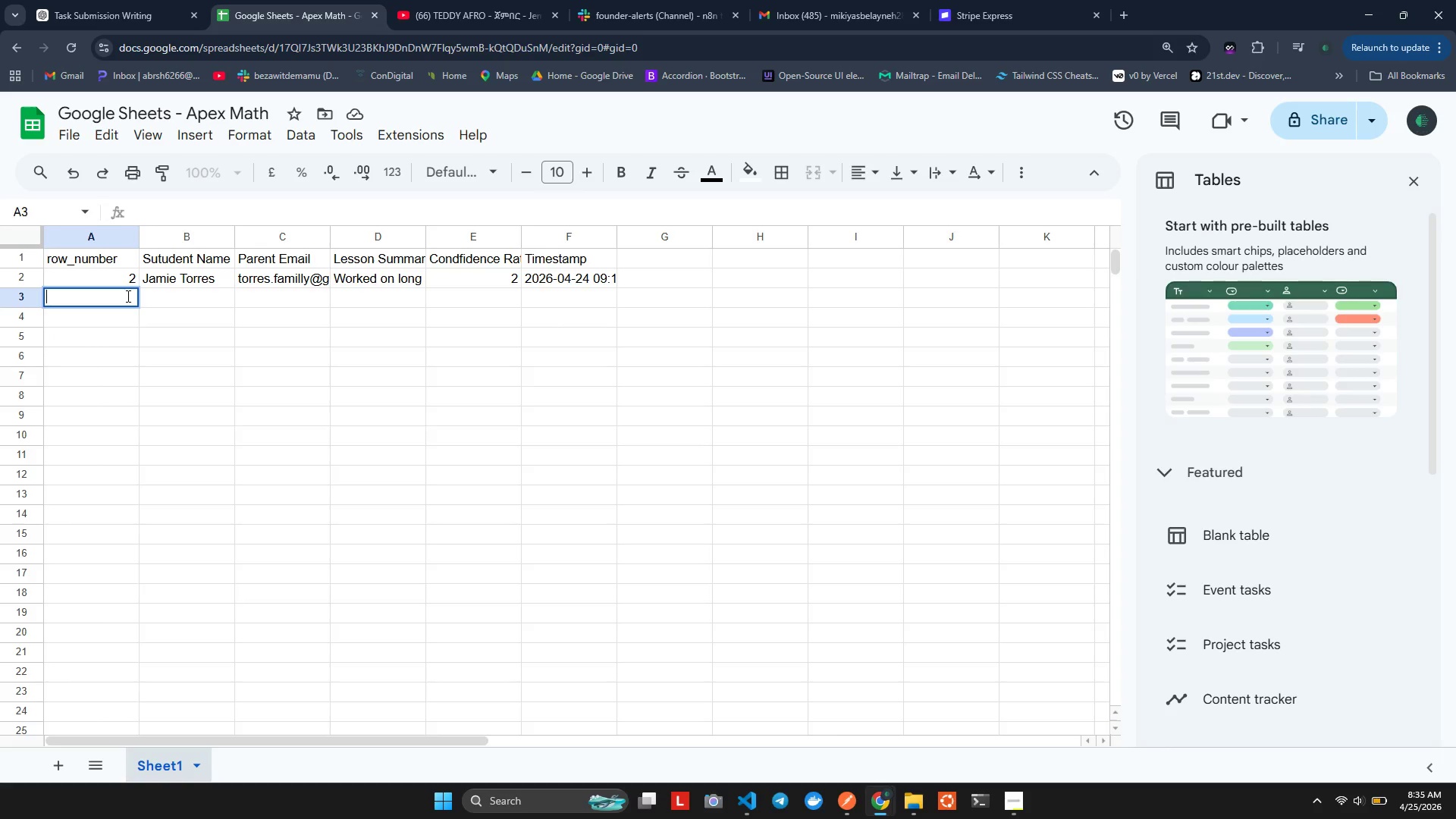 
left_click([127, 296])
 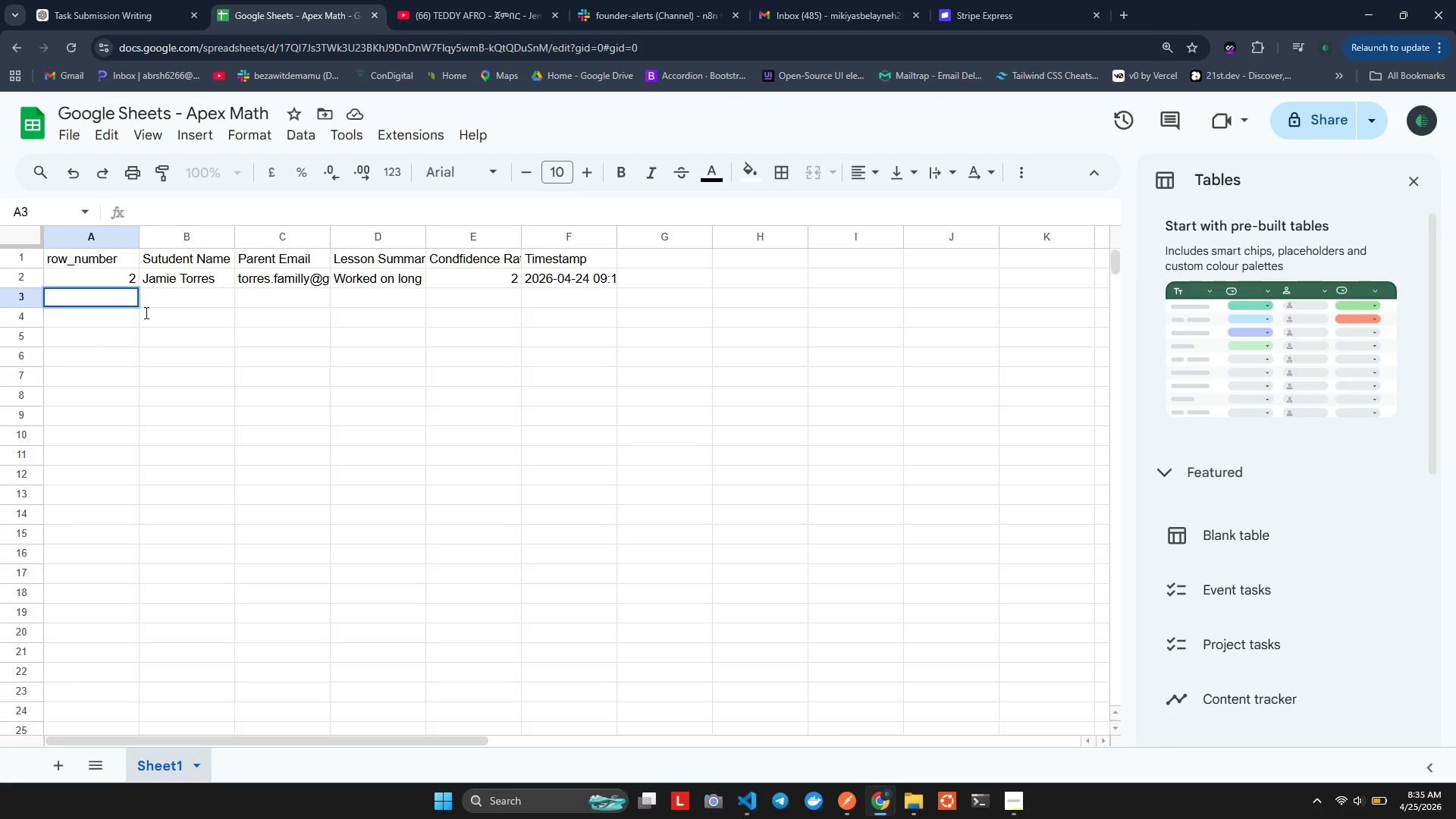 
key(3)
 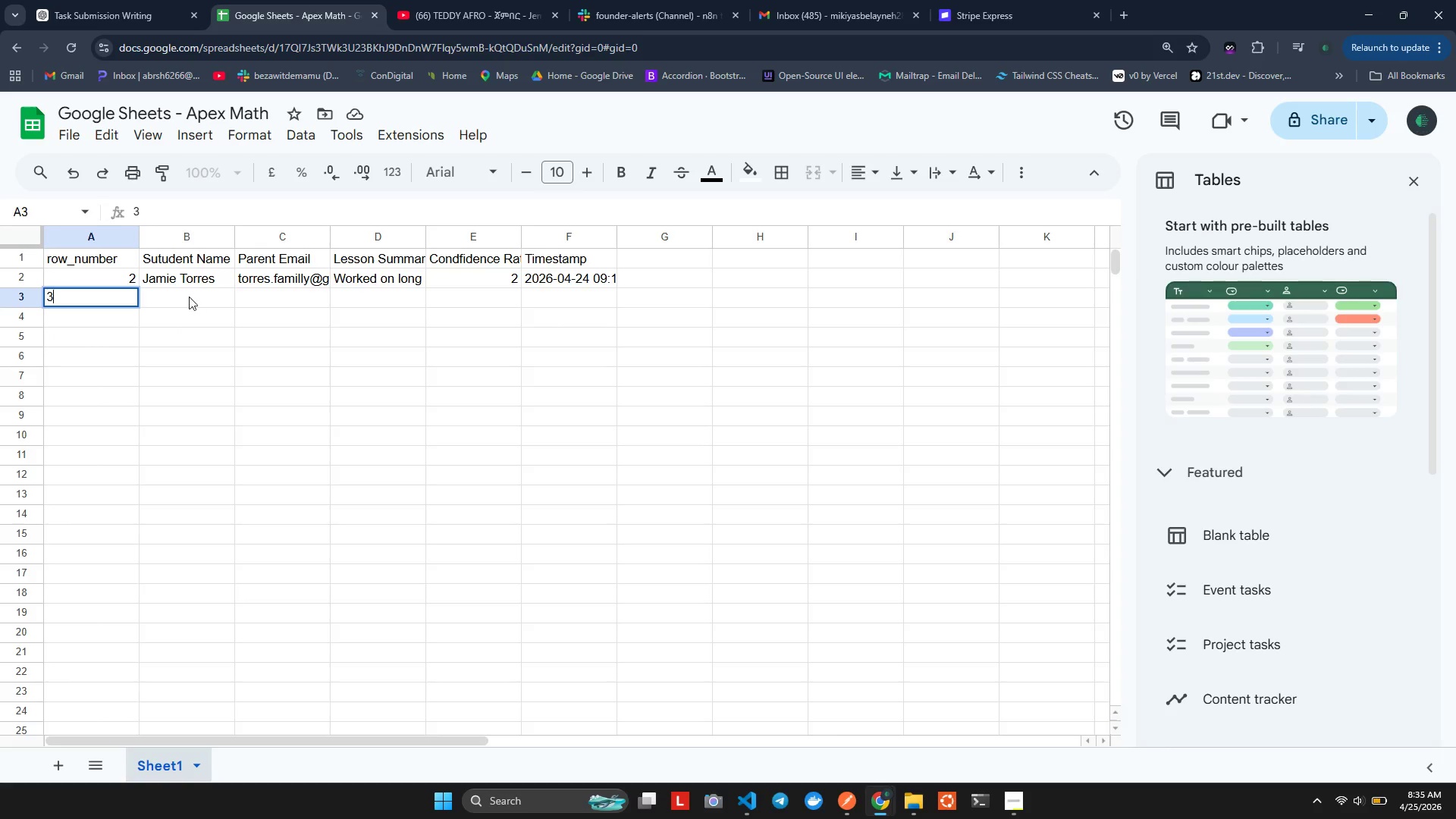 
left_click([187, 293])
 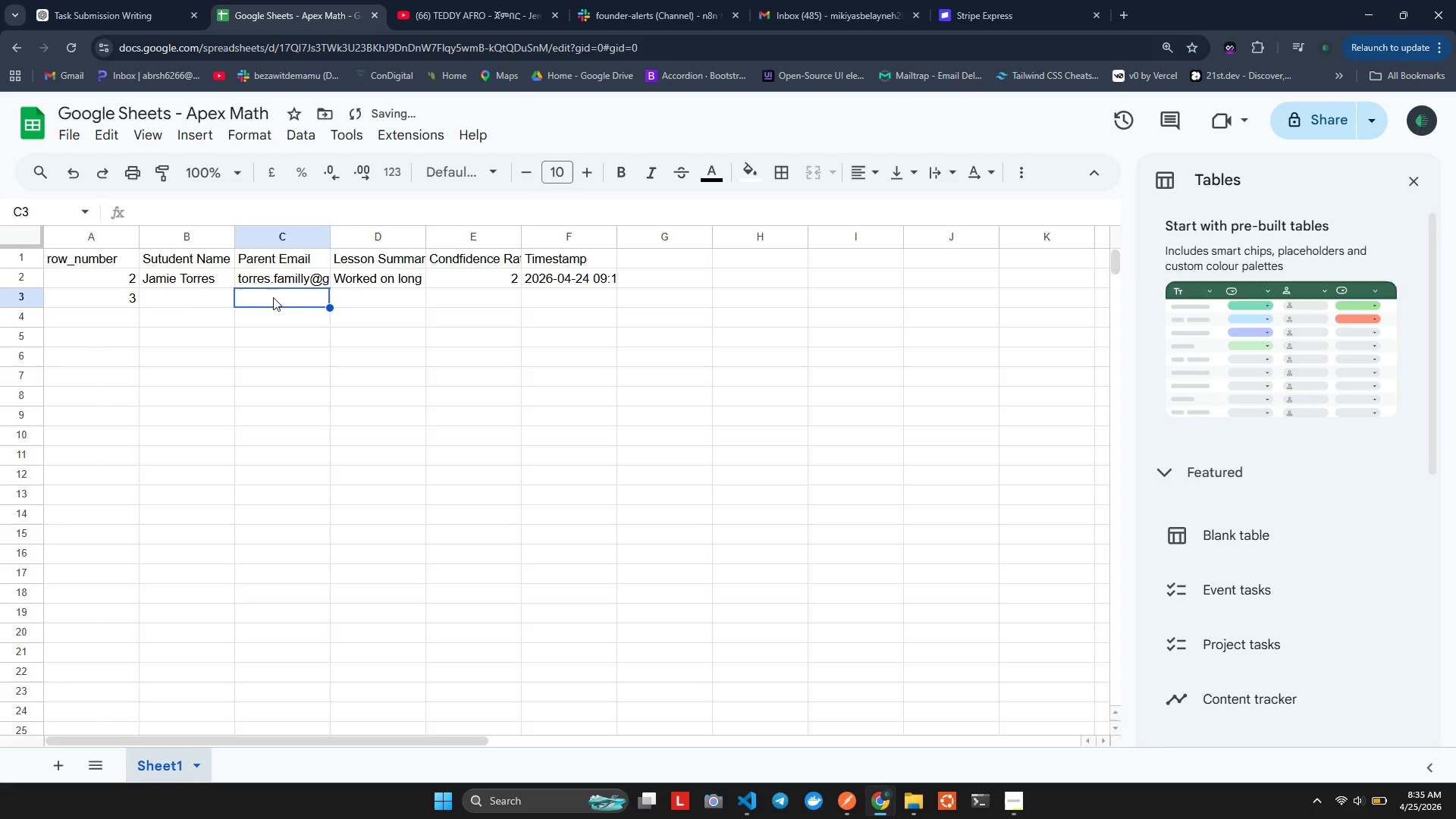 
left_click([273, 297])
 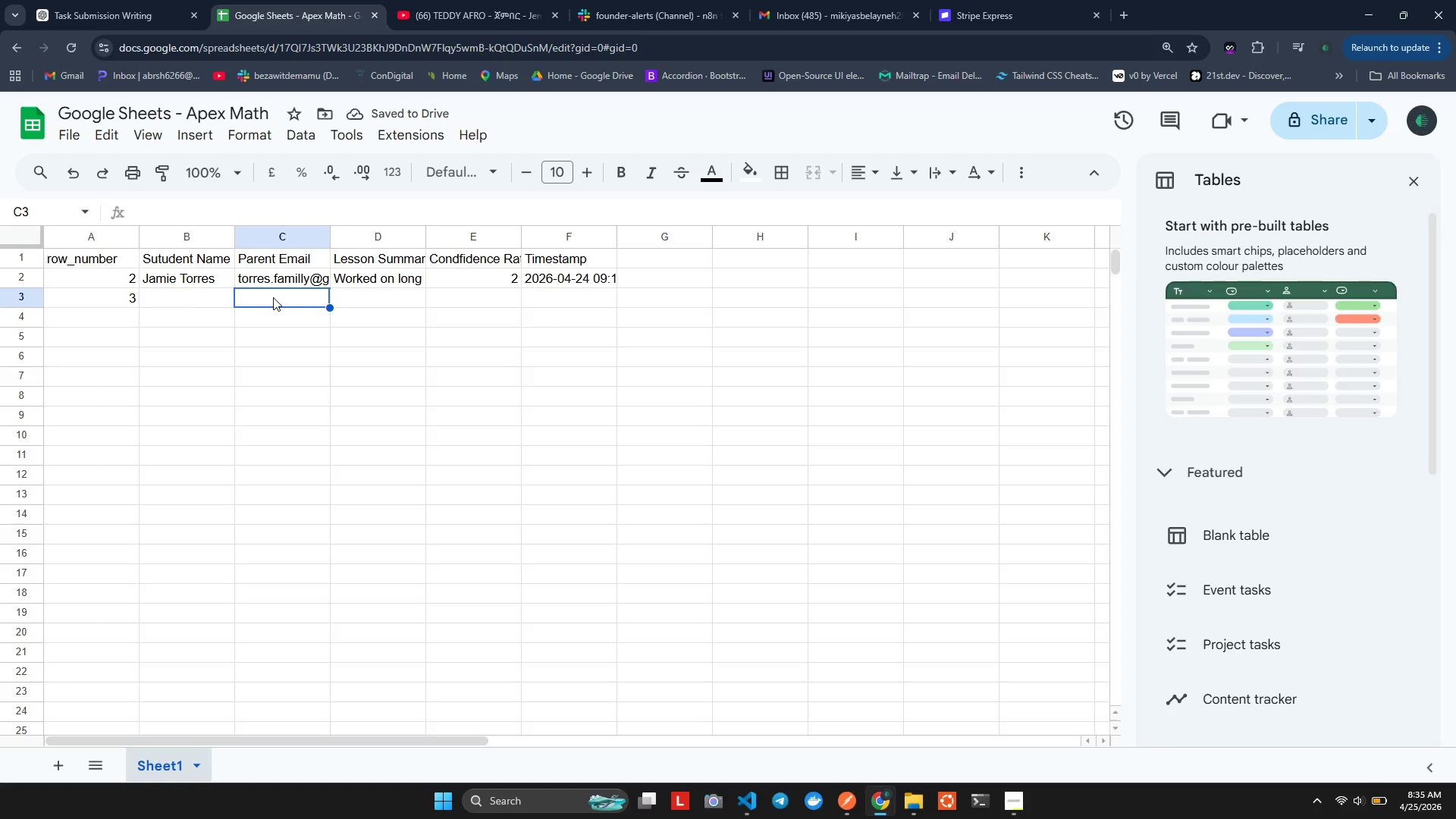 
double_click([273, 297])
 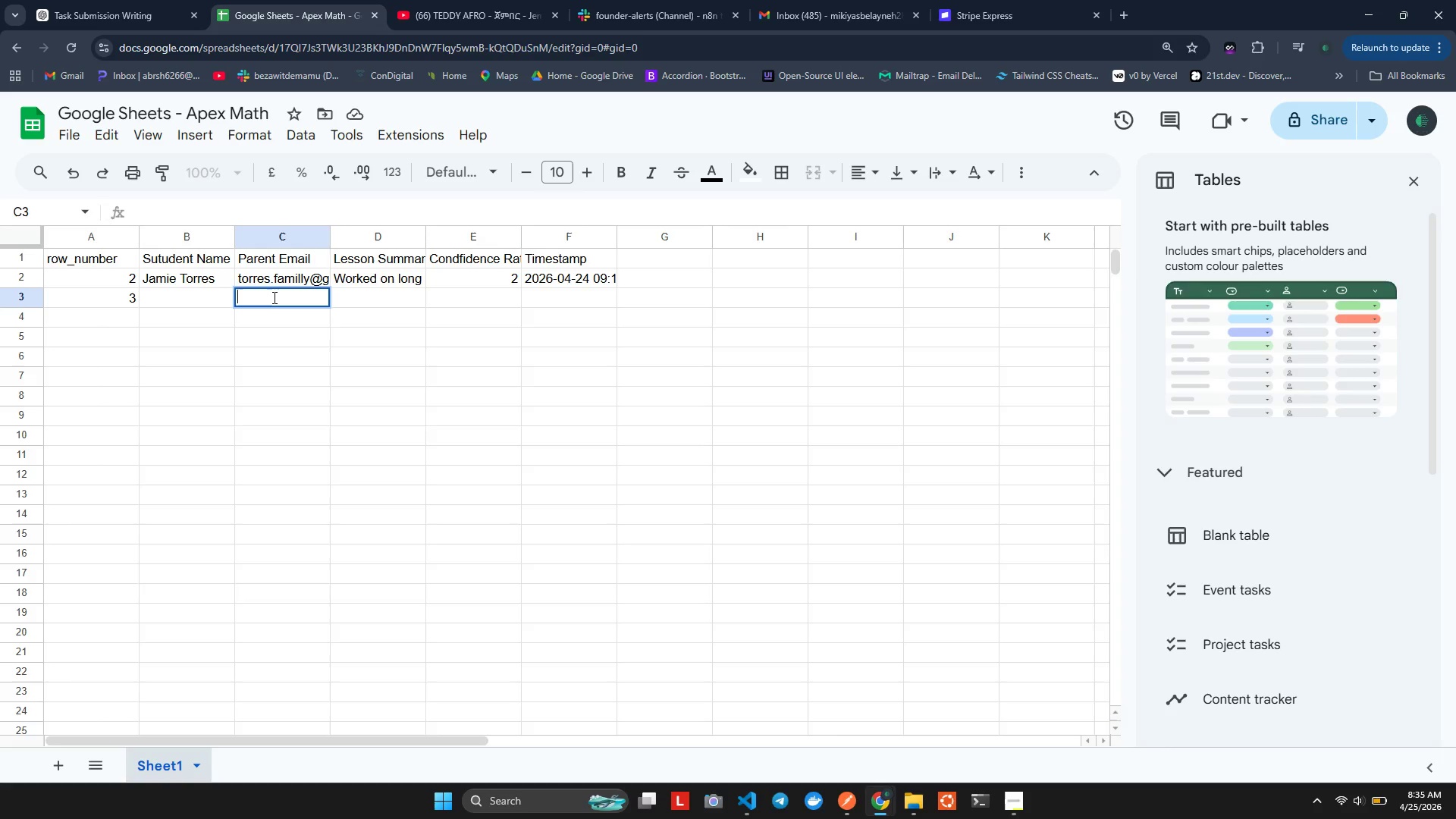 
left_click([315, 367])
 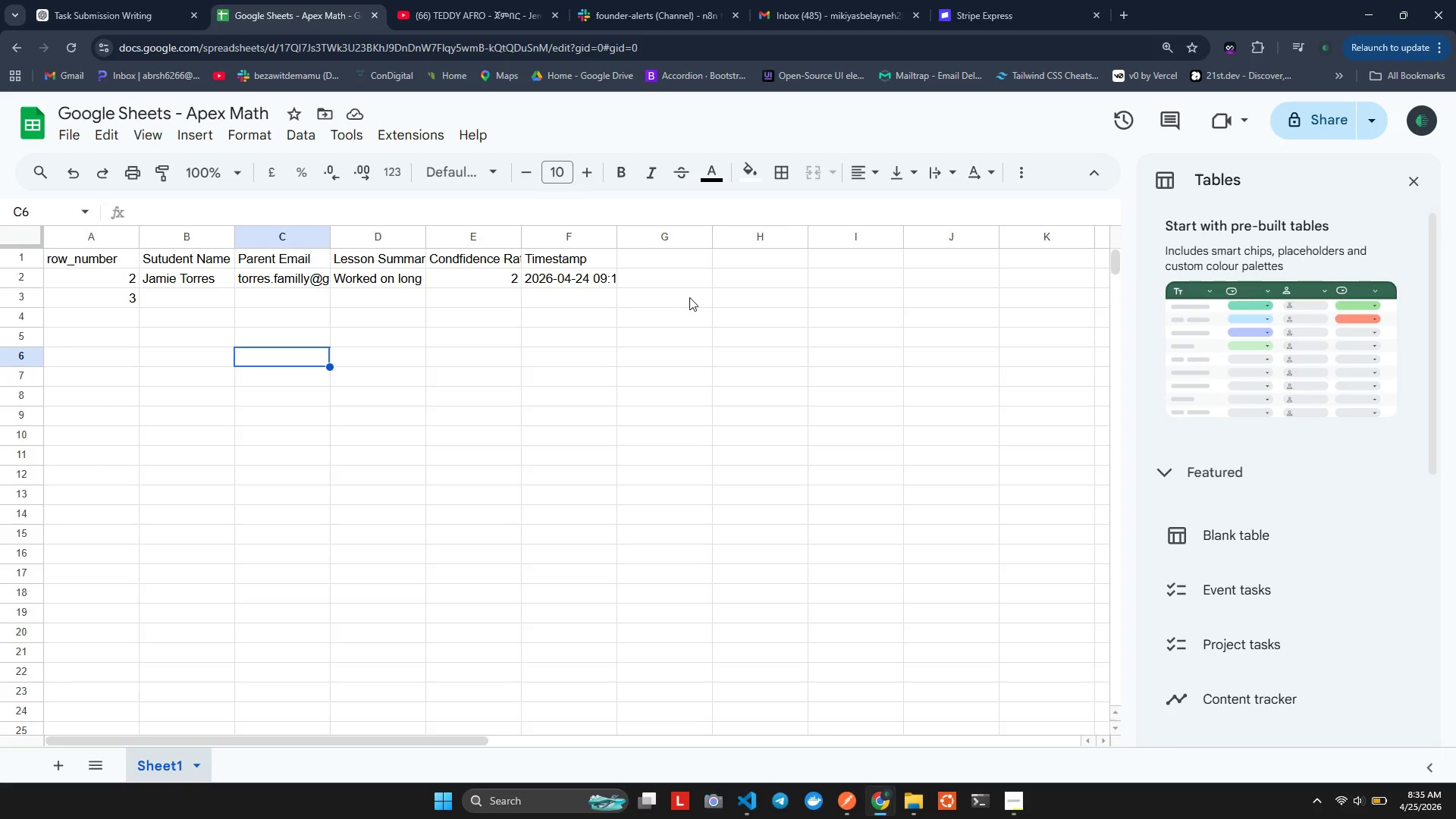 
double_click([548, 296])
 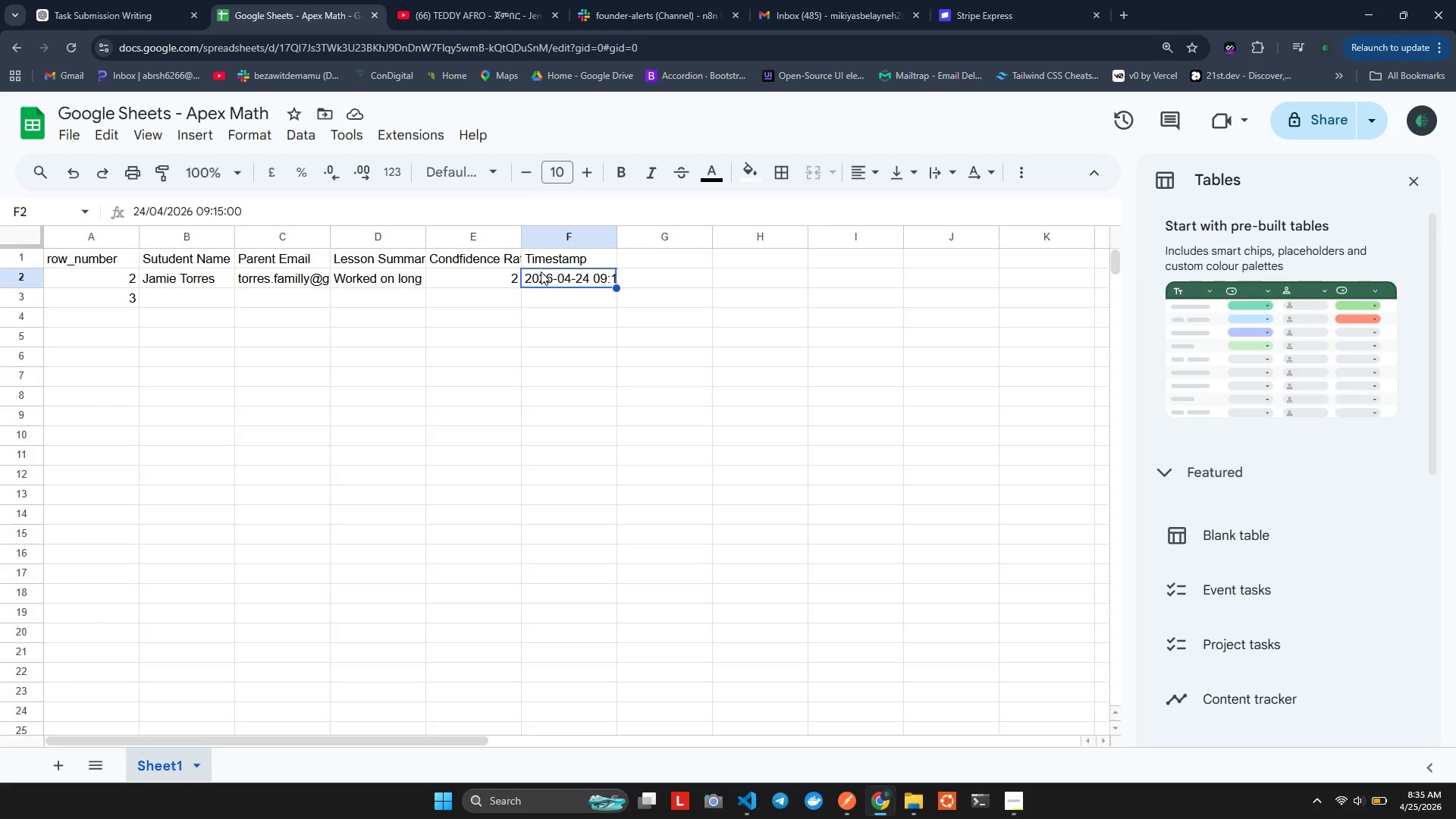 
double_click([541, 271])
 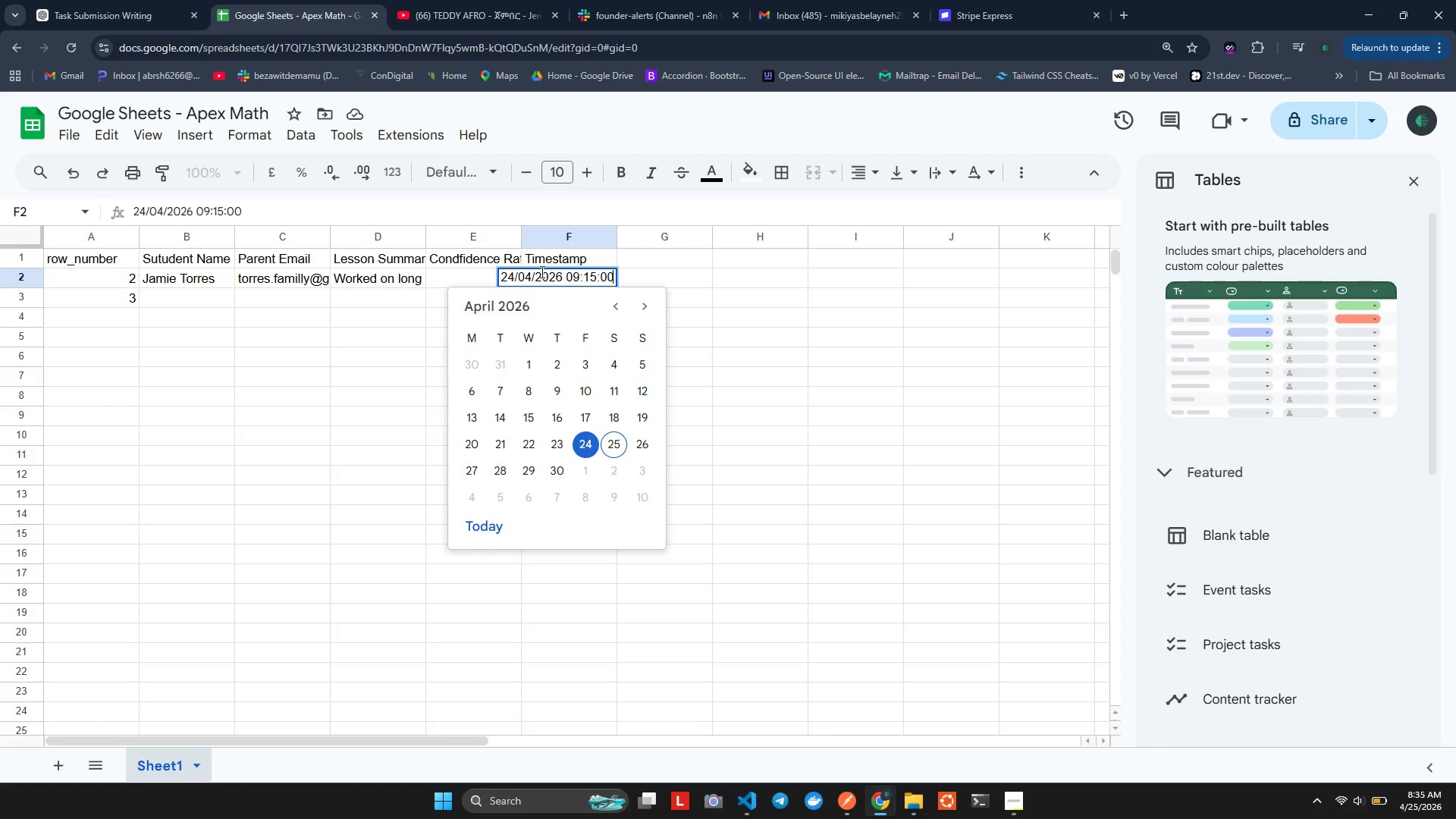 
triple_click([541, 271])
 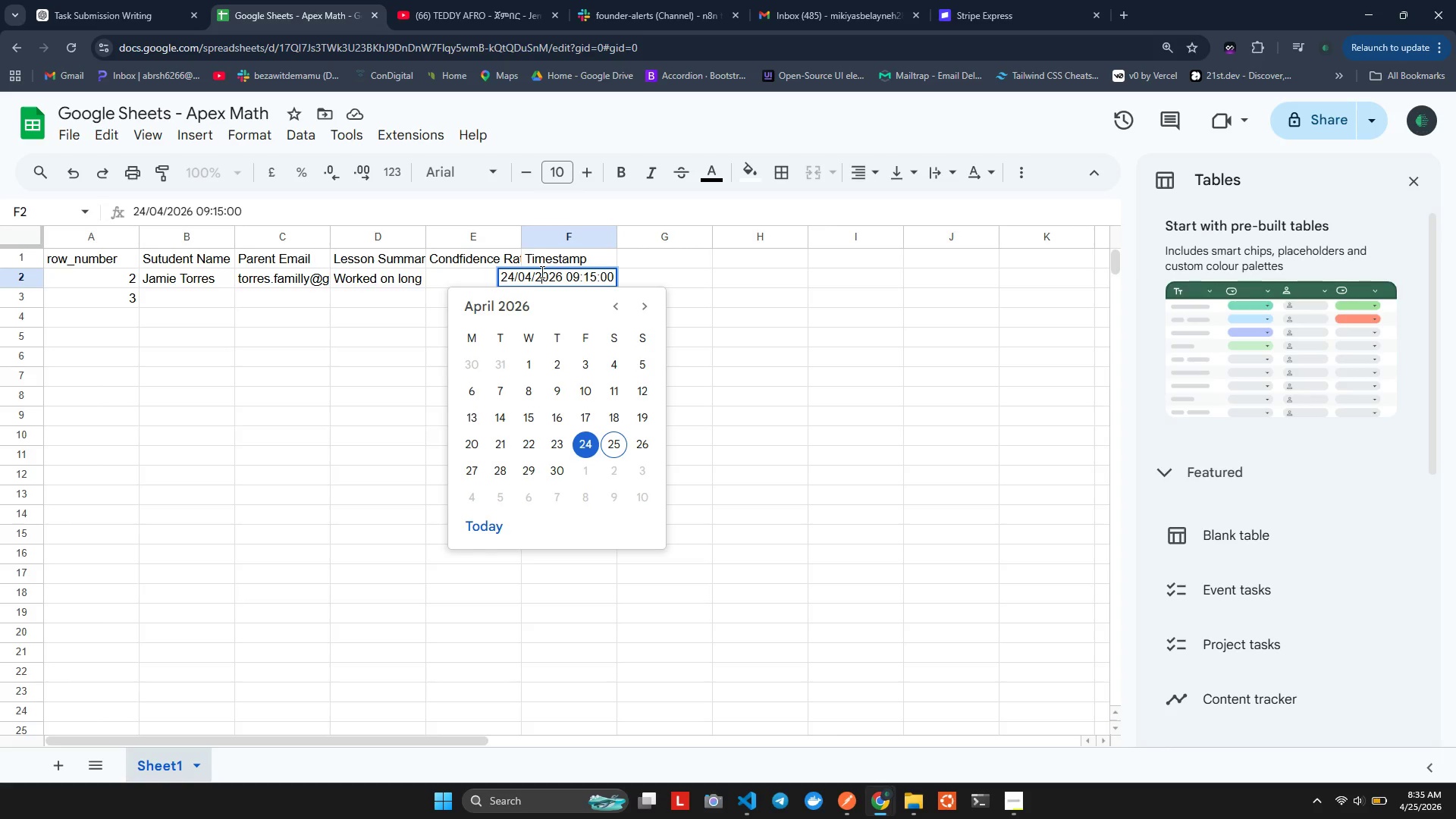 
triple_click([541, 271])
 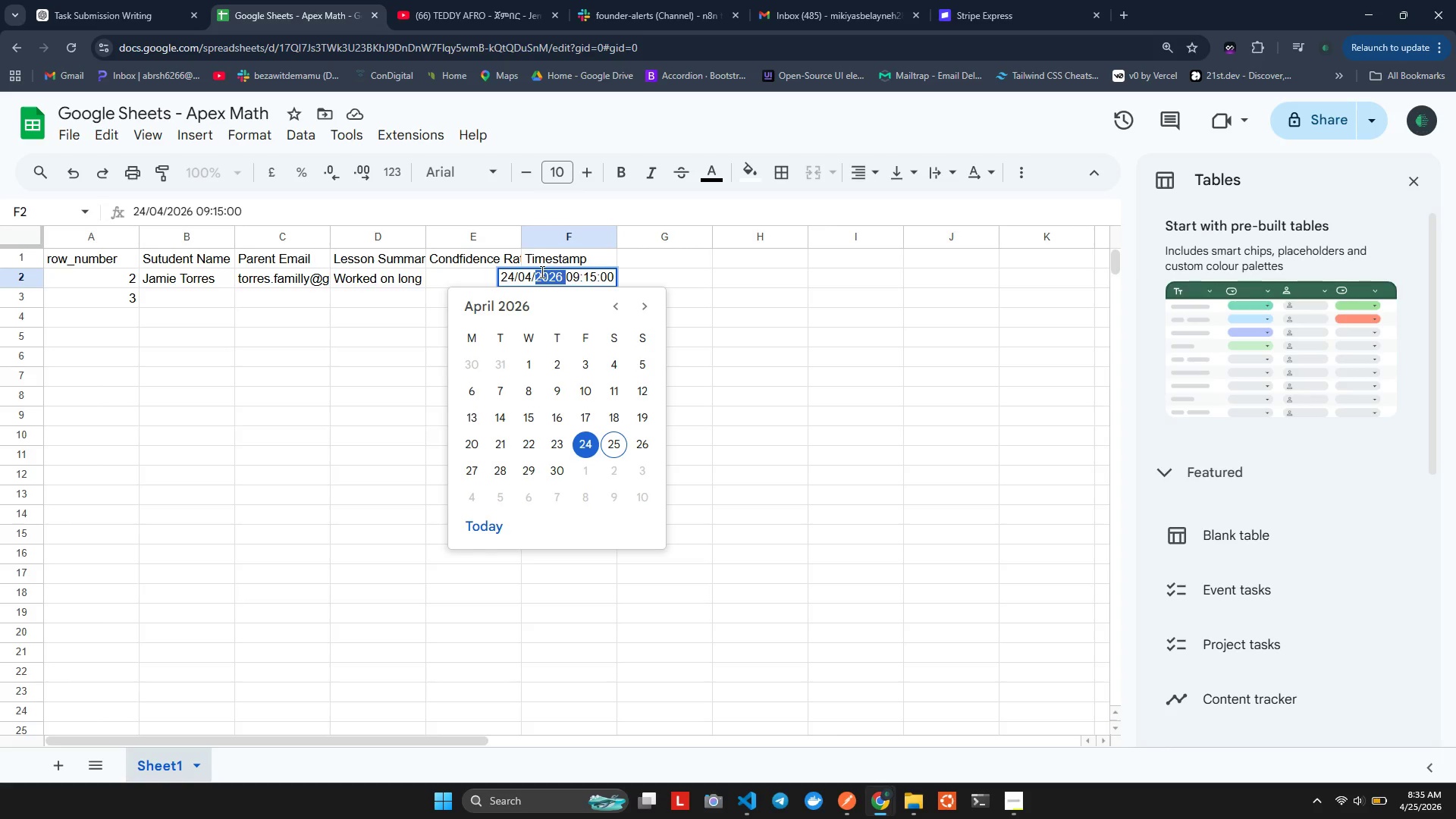 
triple_click([541, 271])
 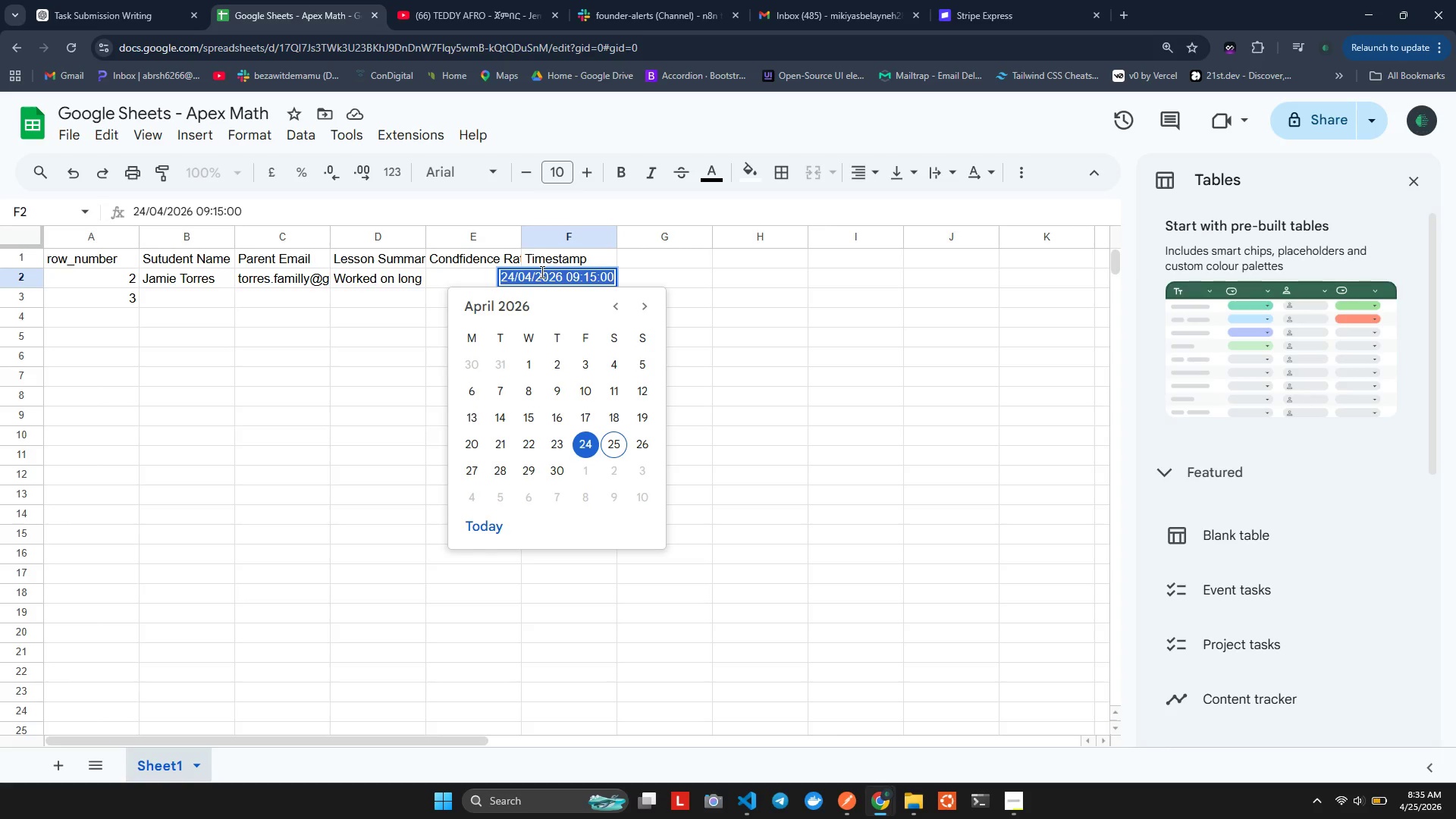 
key(Control+C)
 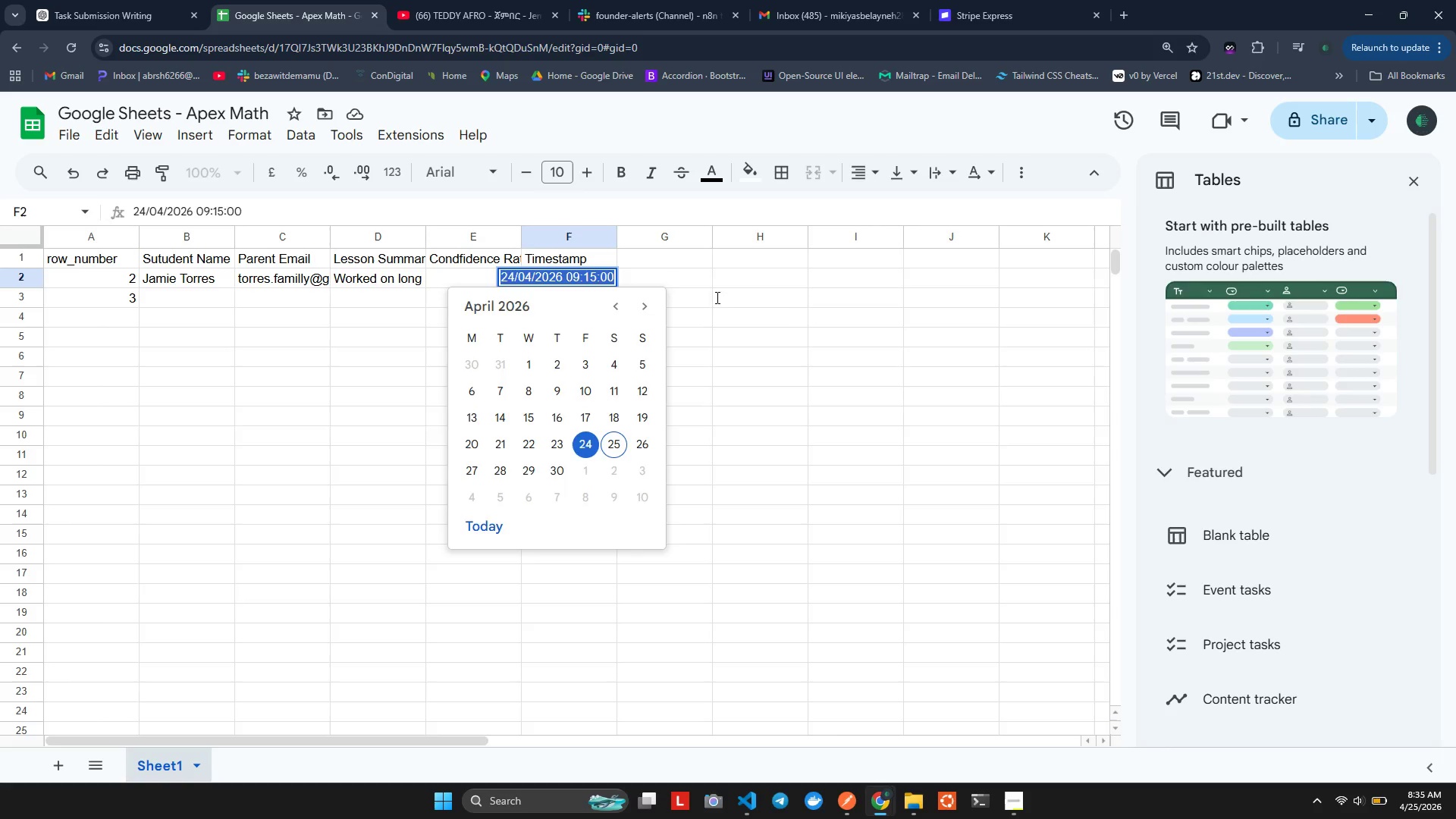 
left_click([780, 309])
 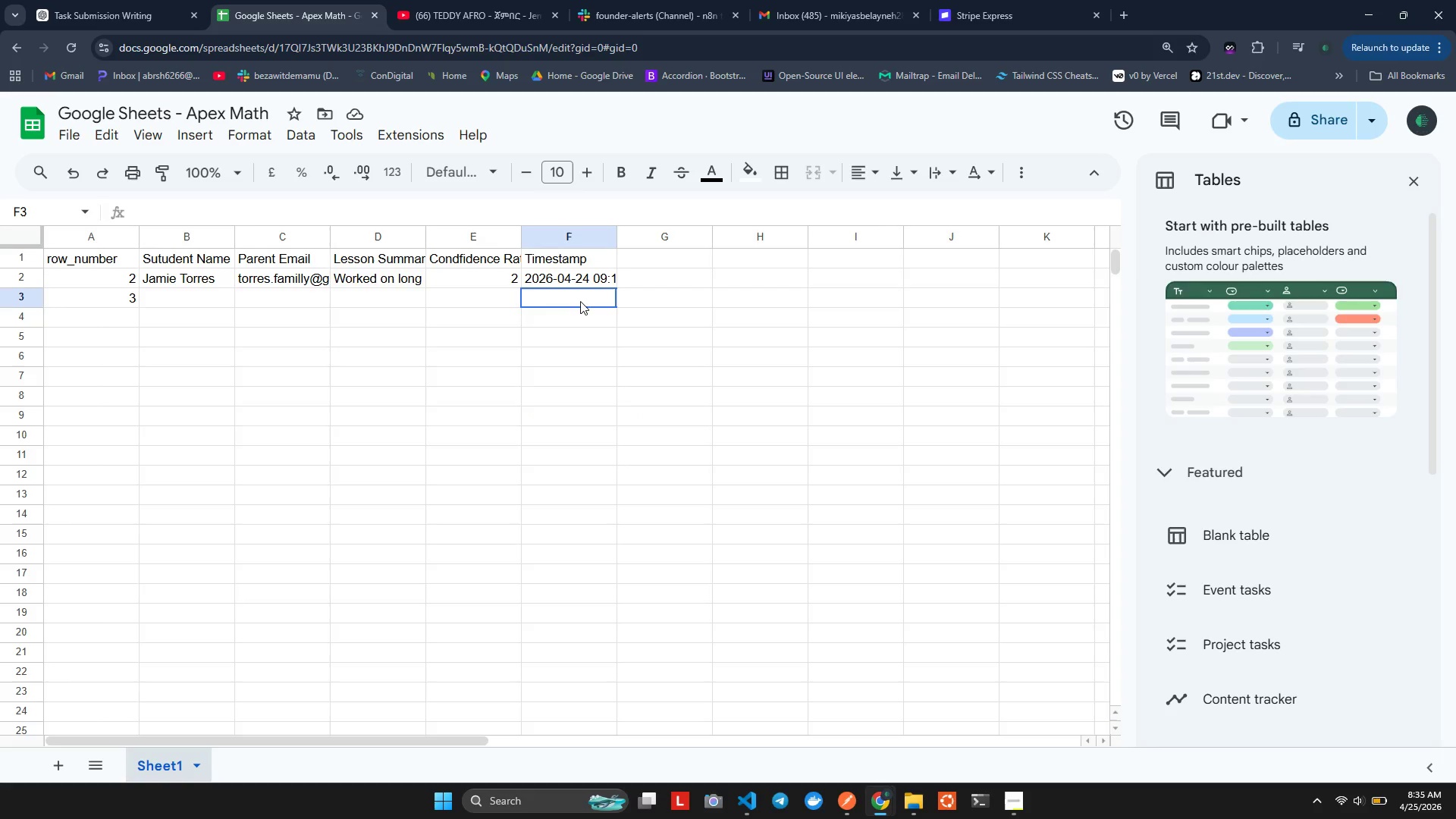 
double_click([580, 301])
 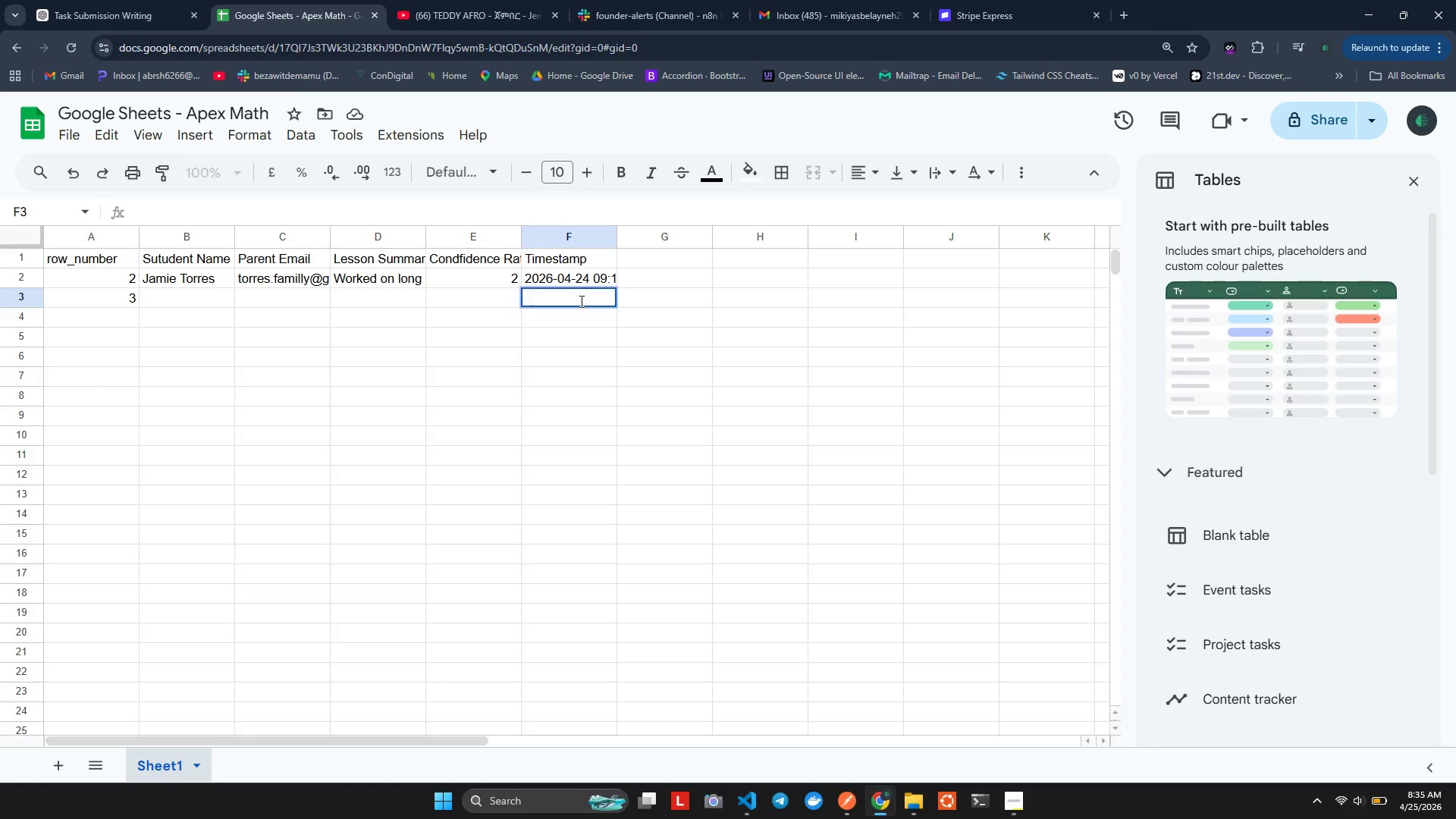 
triple_click([580, 301])
 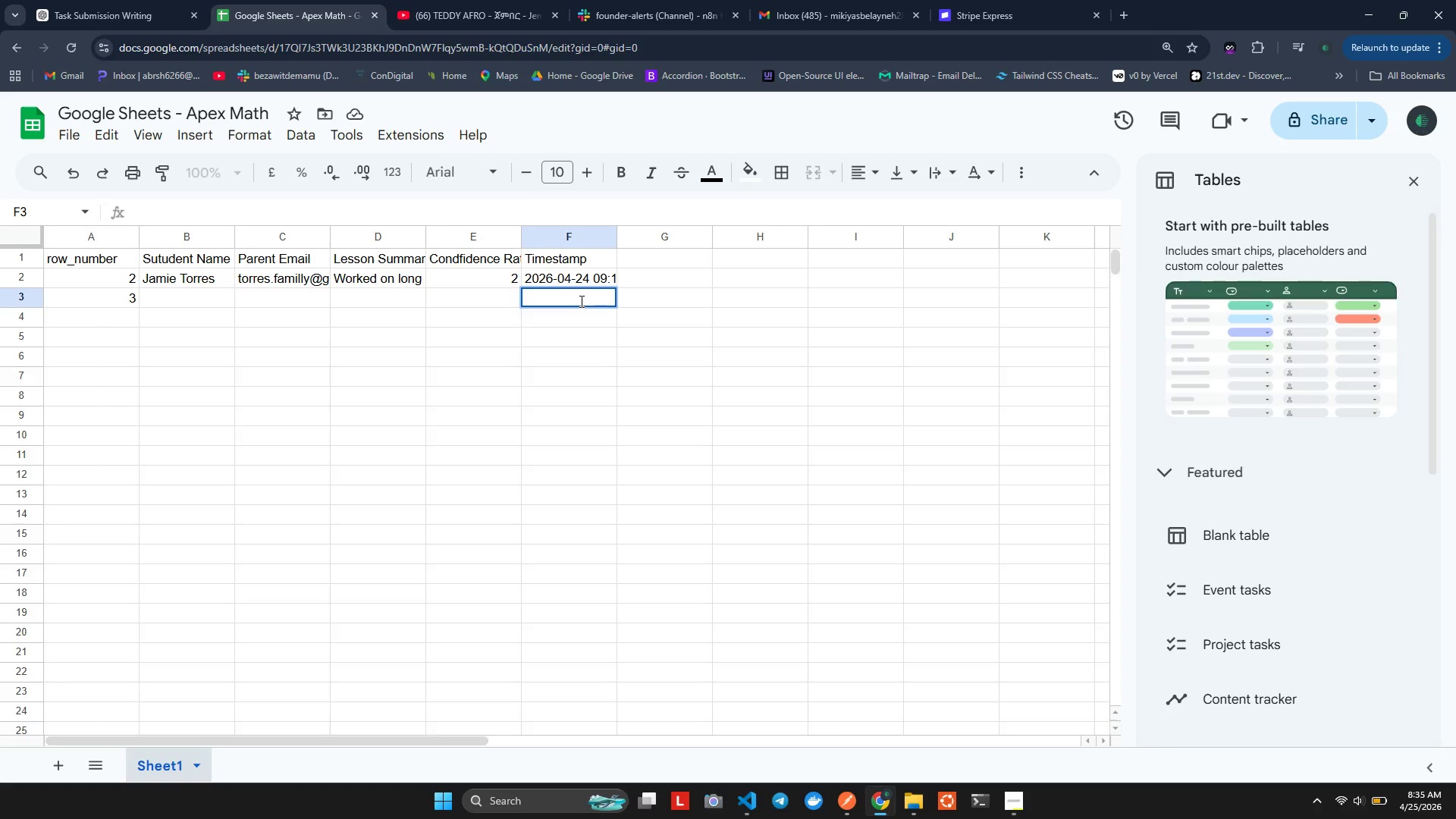 
key(Control+V)
 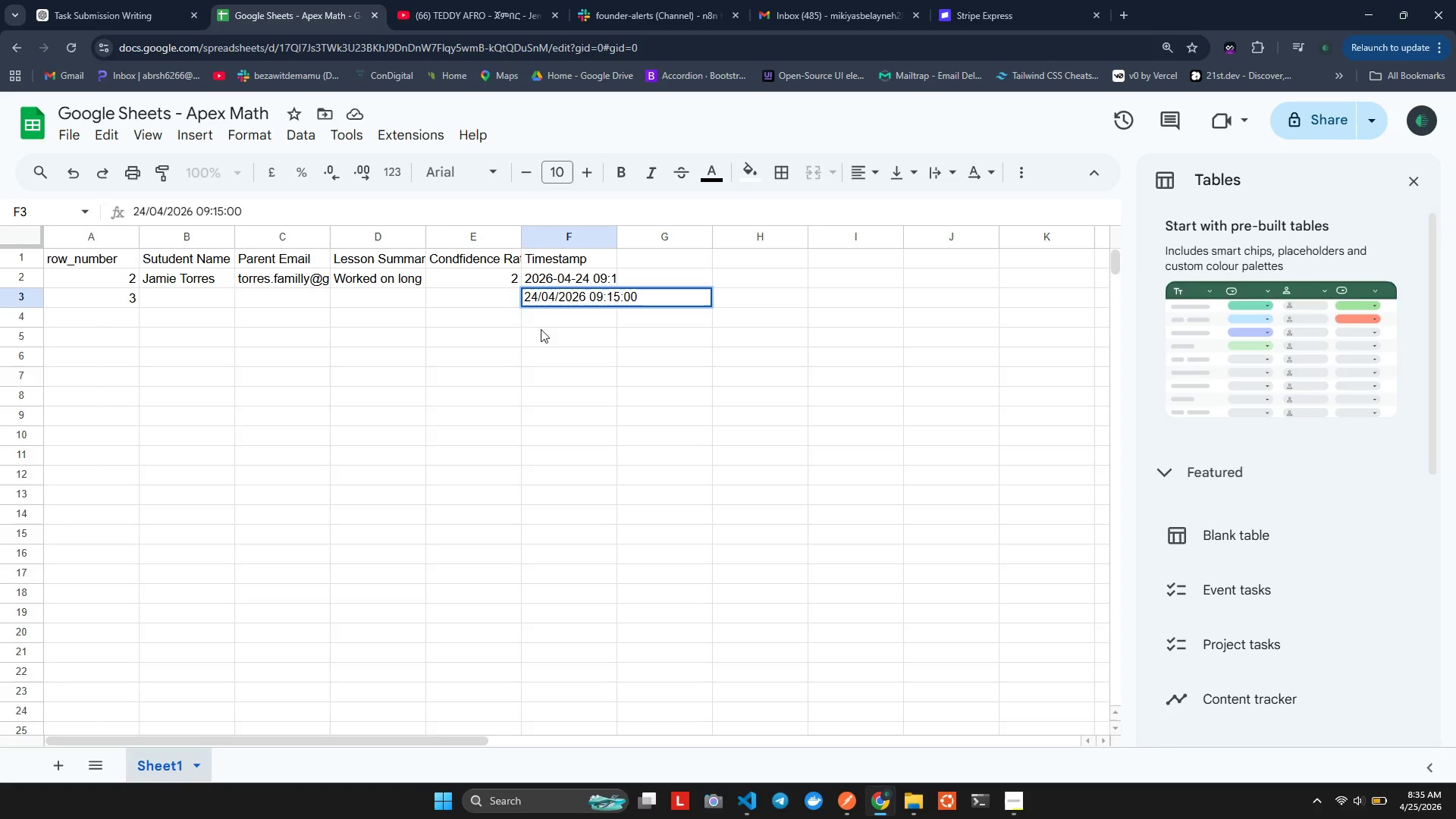 
left_click([528, 347])
 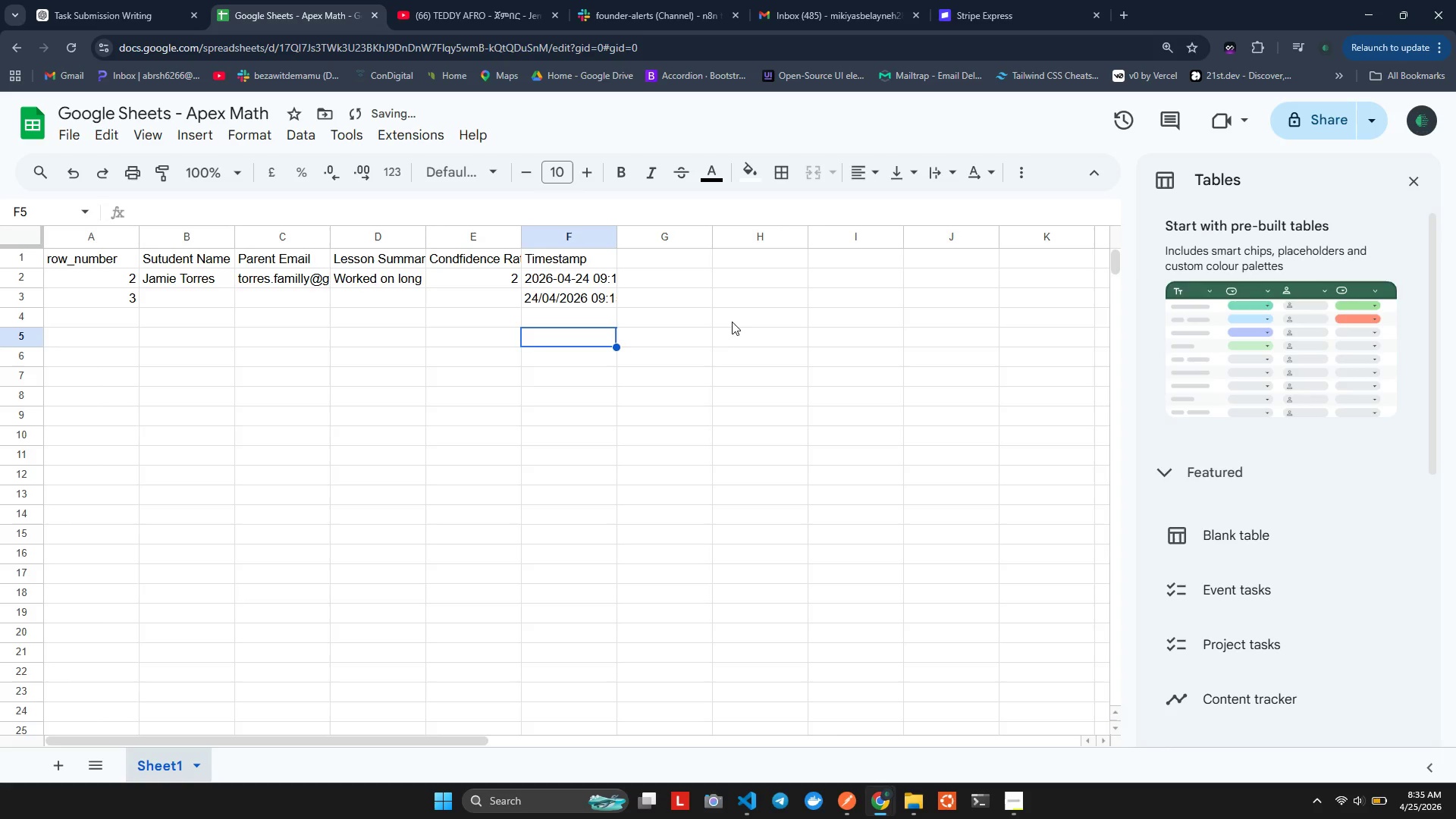 
left_click([726, 306])
 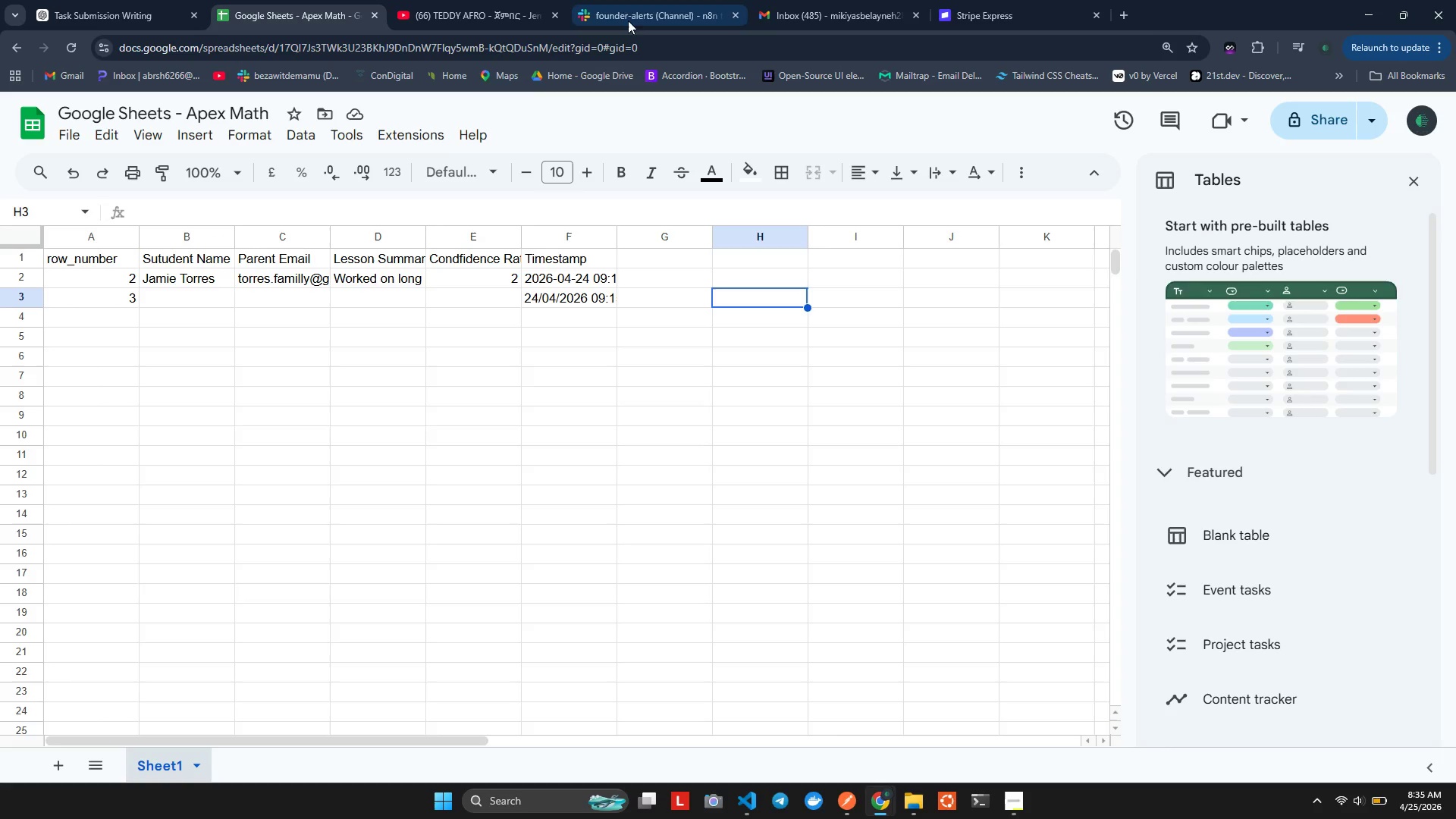 
wait(9.52)
 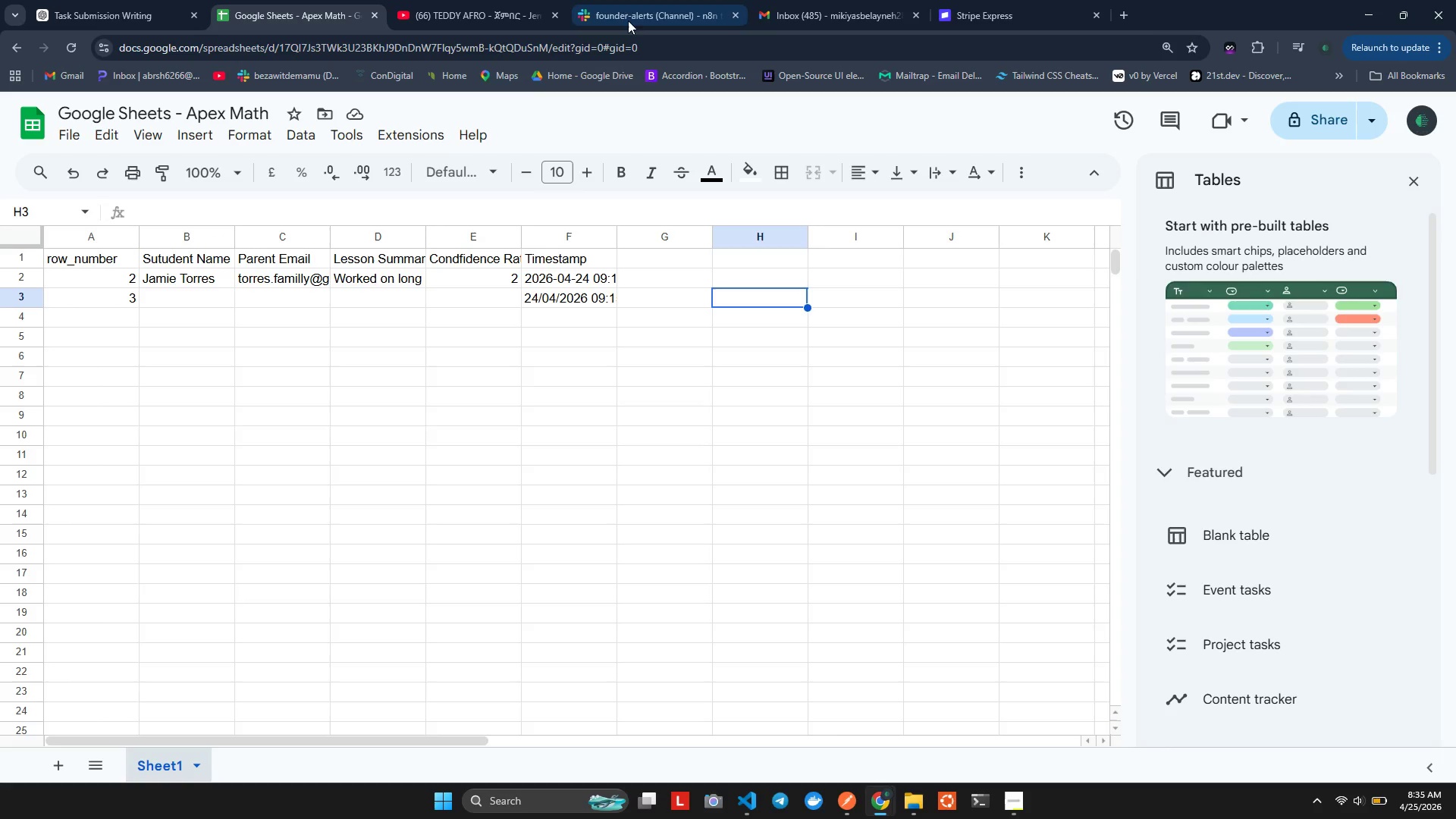 
double_click([489, 294])
 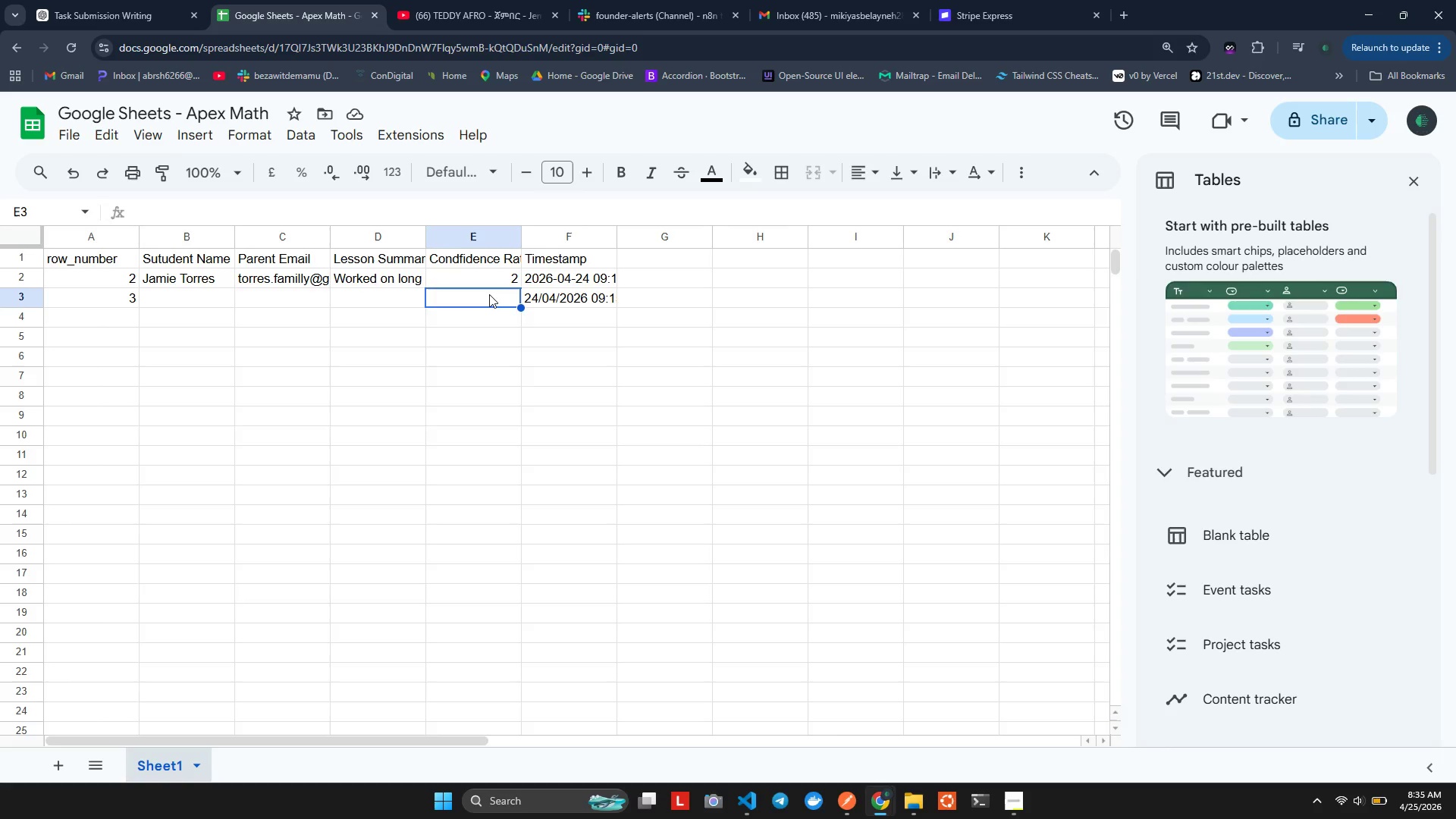 
triple_click([489, 294])
 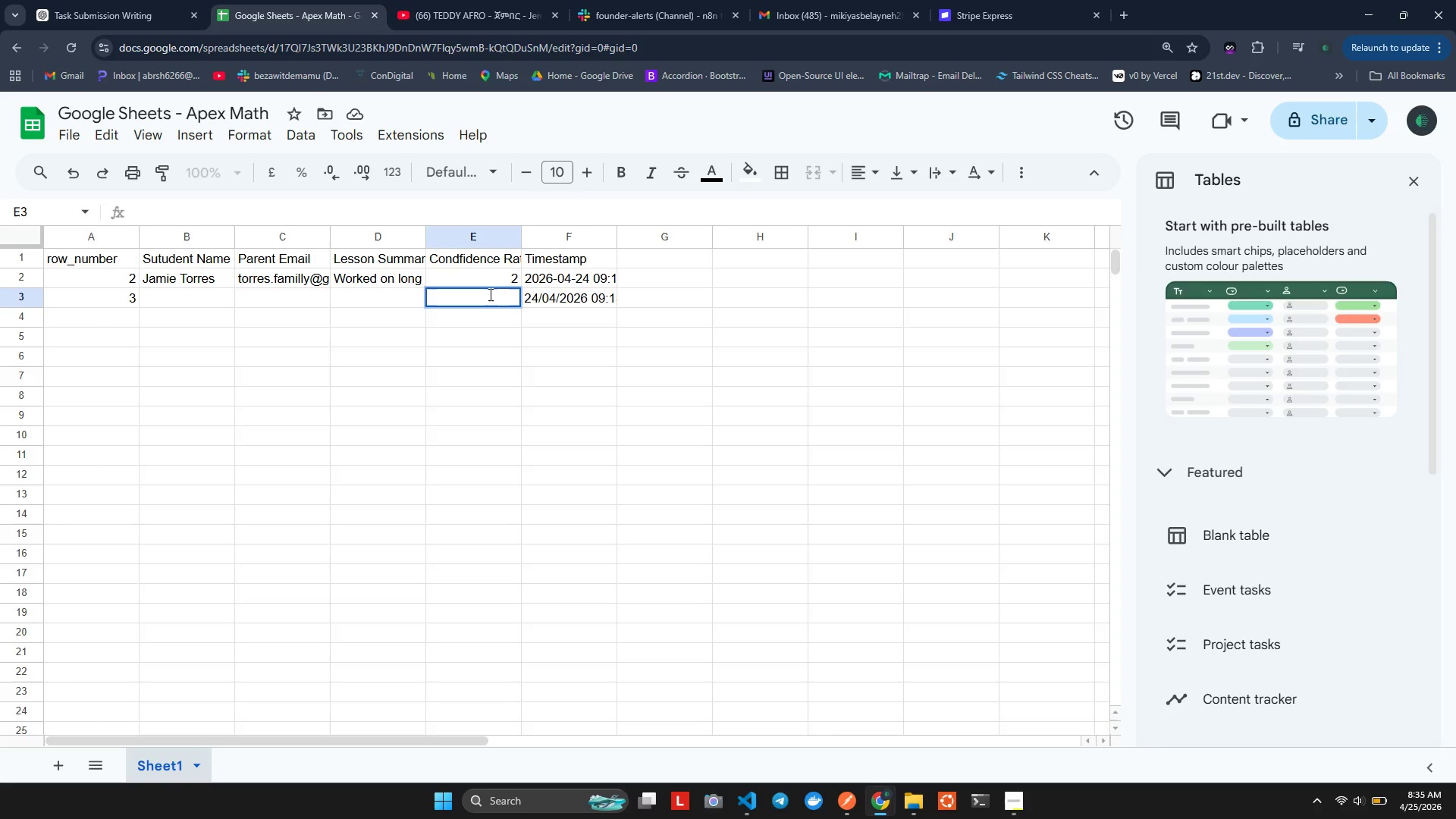 
key(2)
 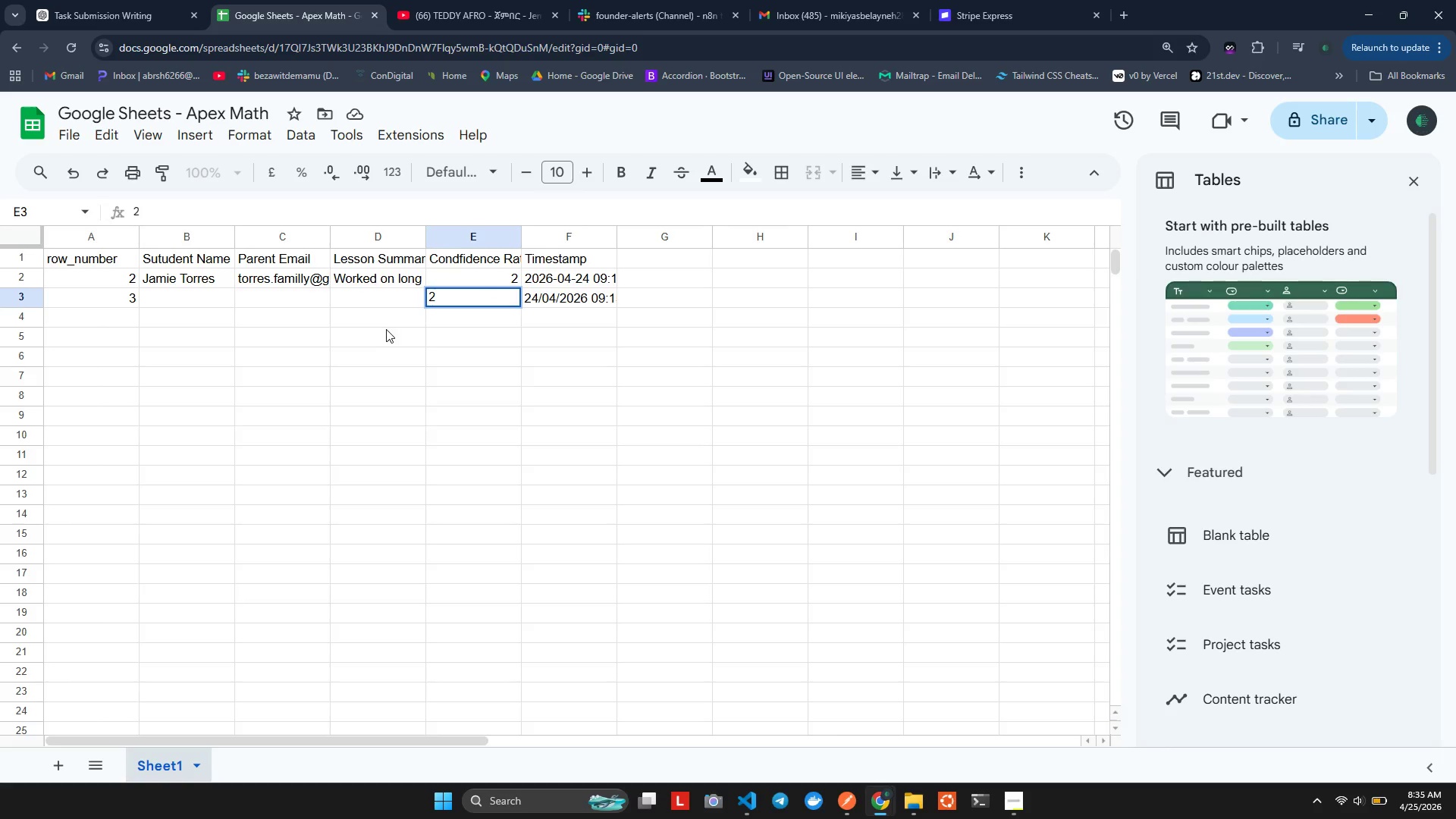 
wait(5.75)
 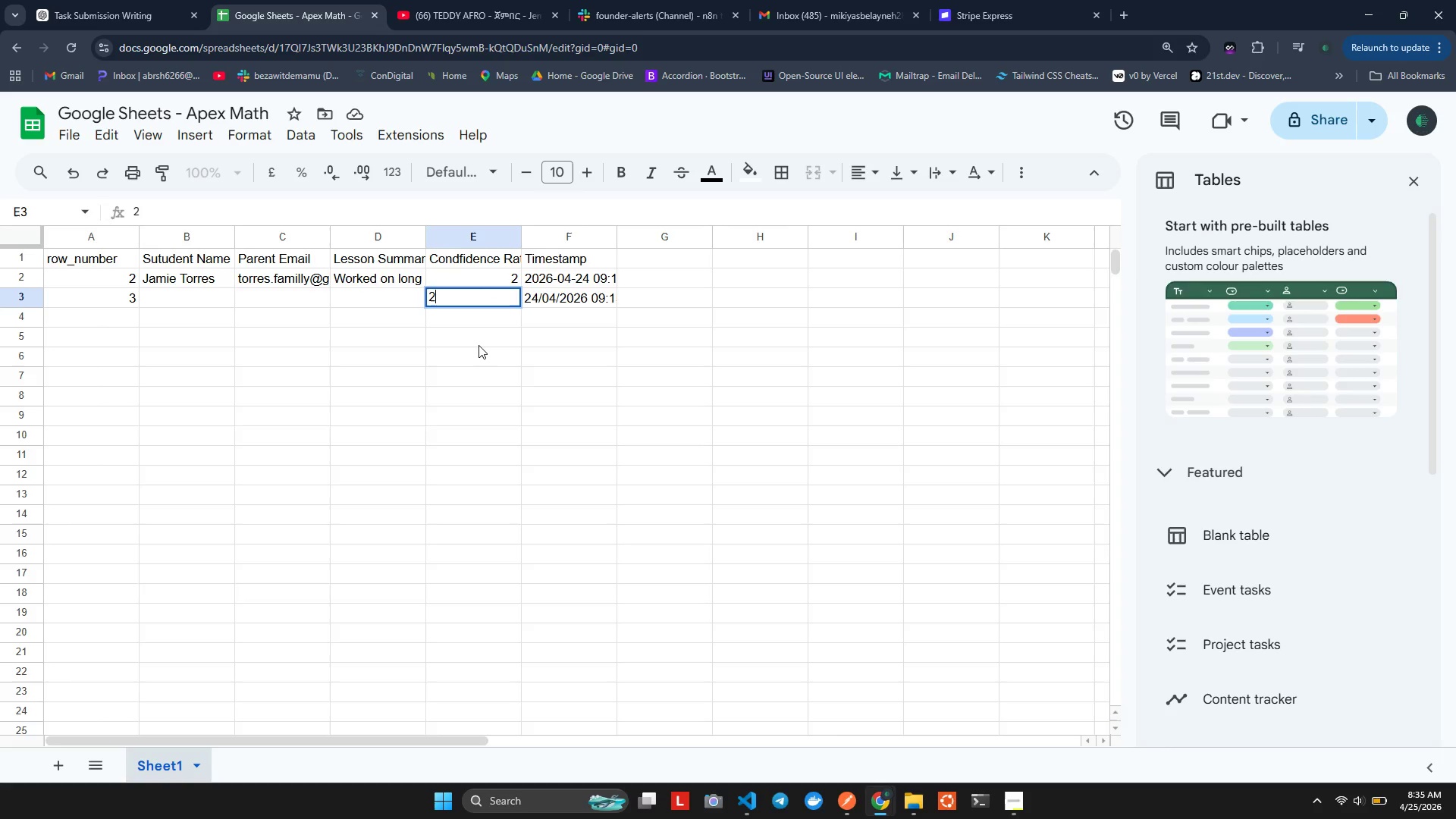 
left_click([279, 303])
 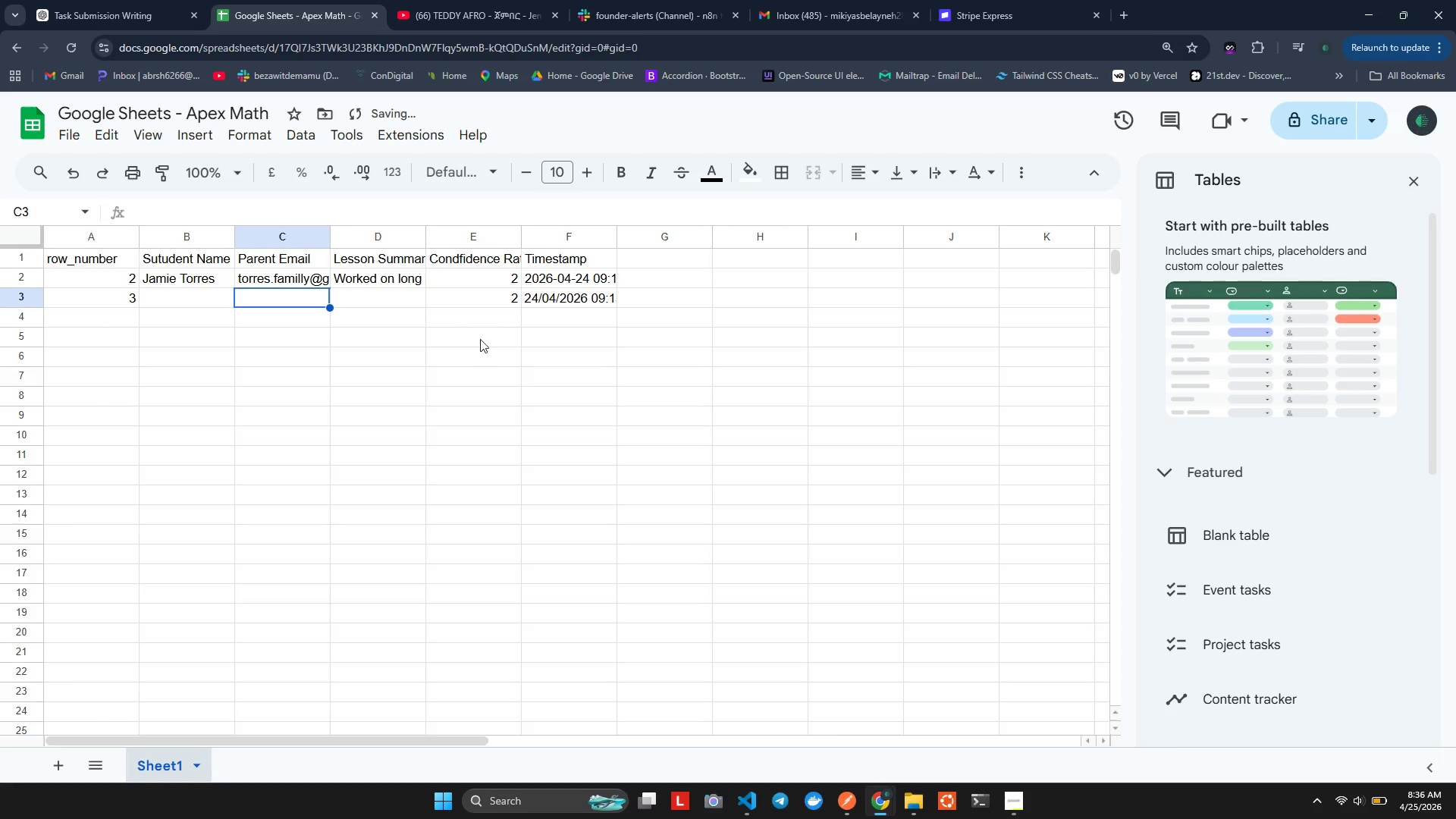 
double_click([516, 303])
 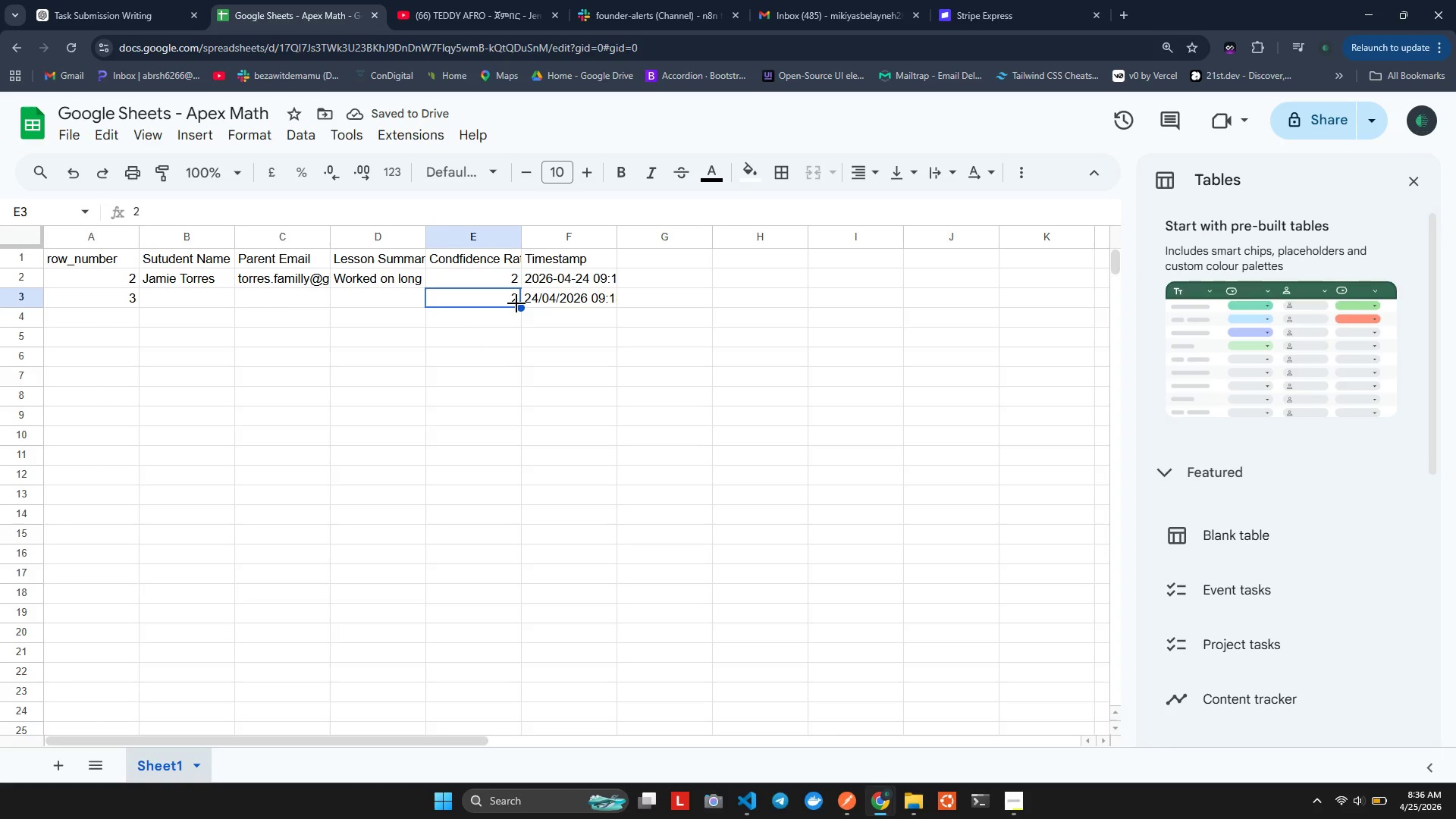 
triple_click([516, 303])
 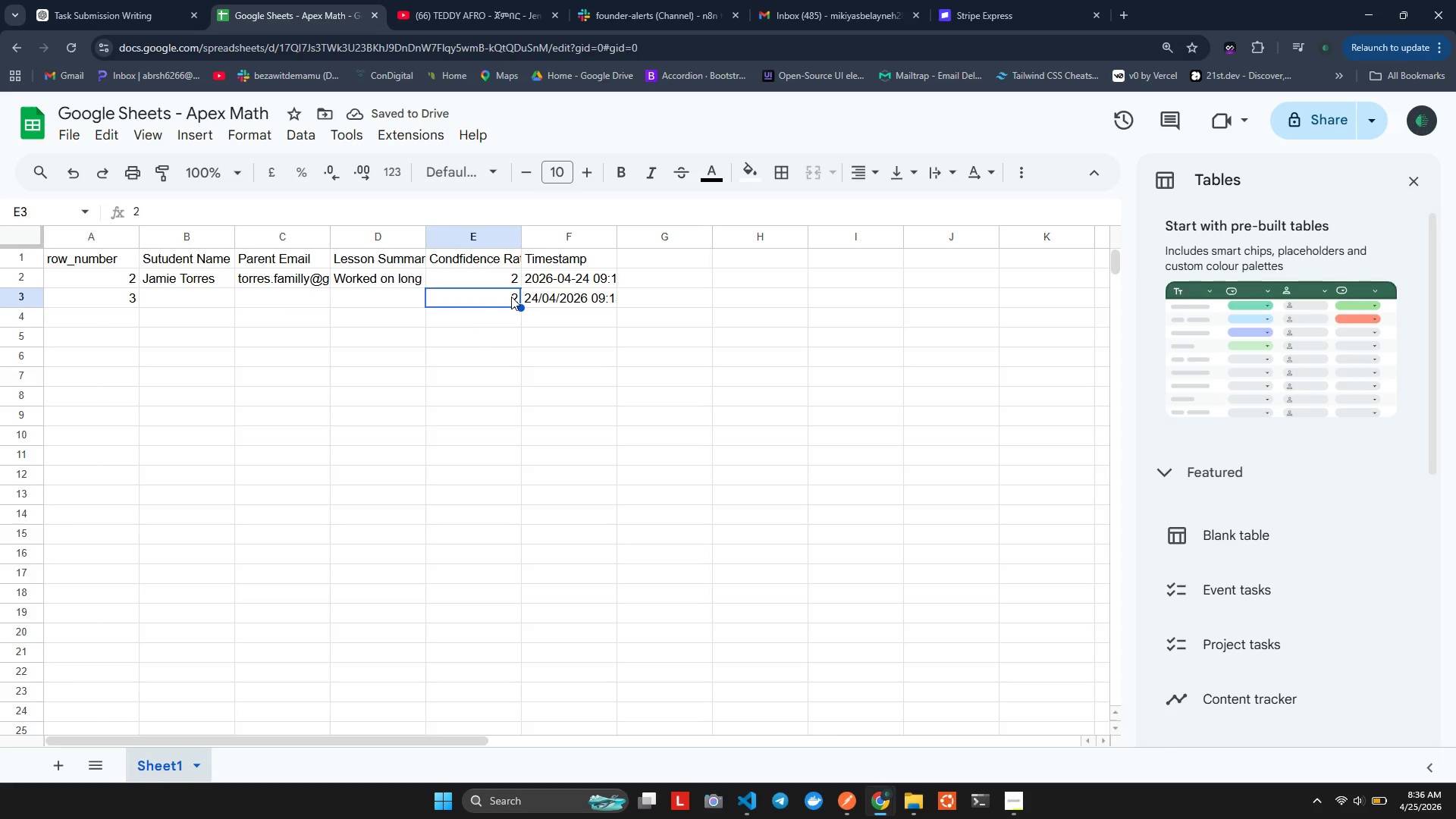 
double_click([511, 297])
 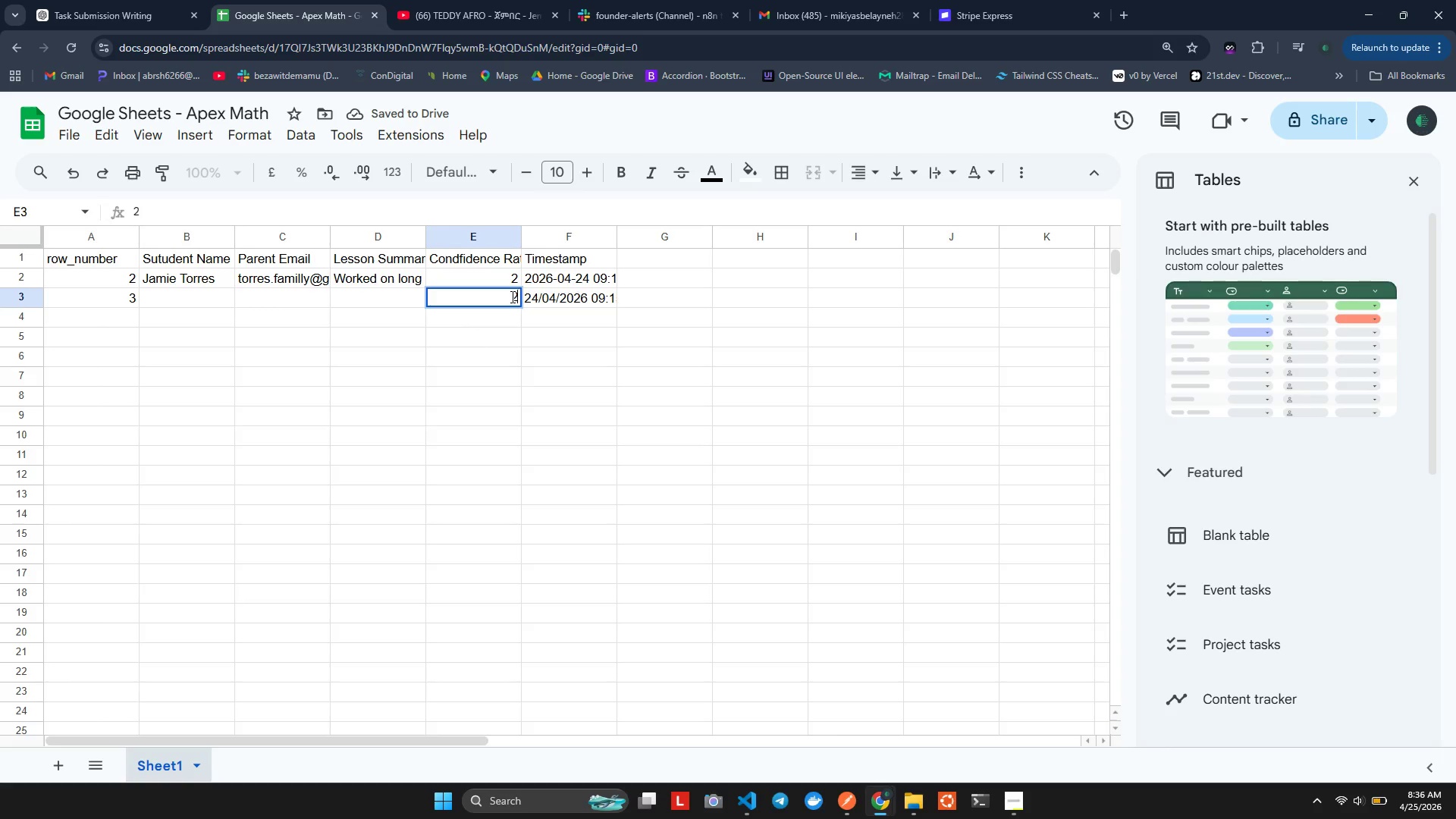 
double_click([511, 297])
 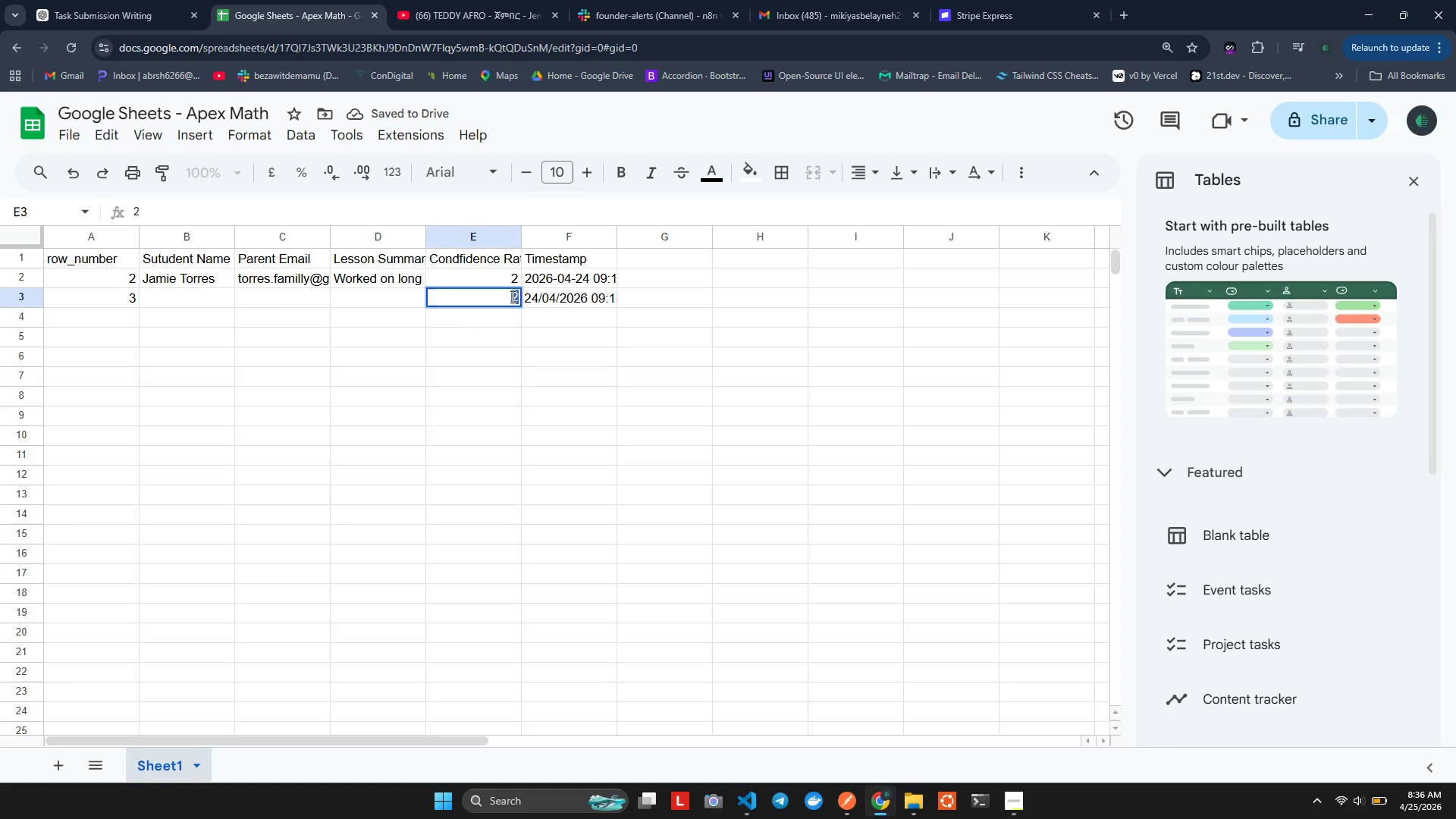 
key(1)
 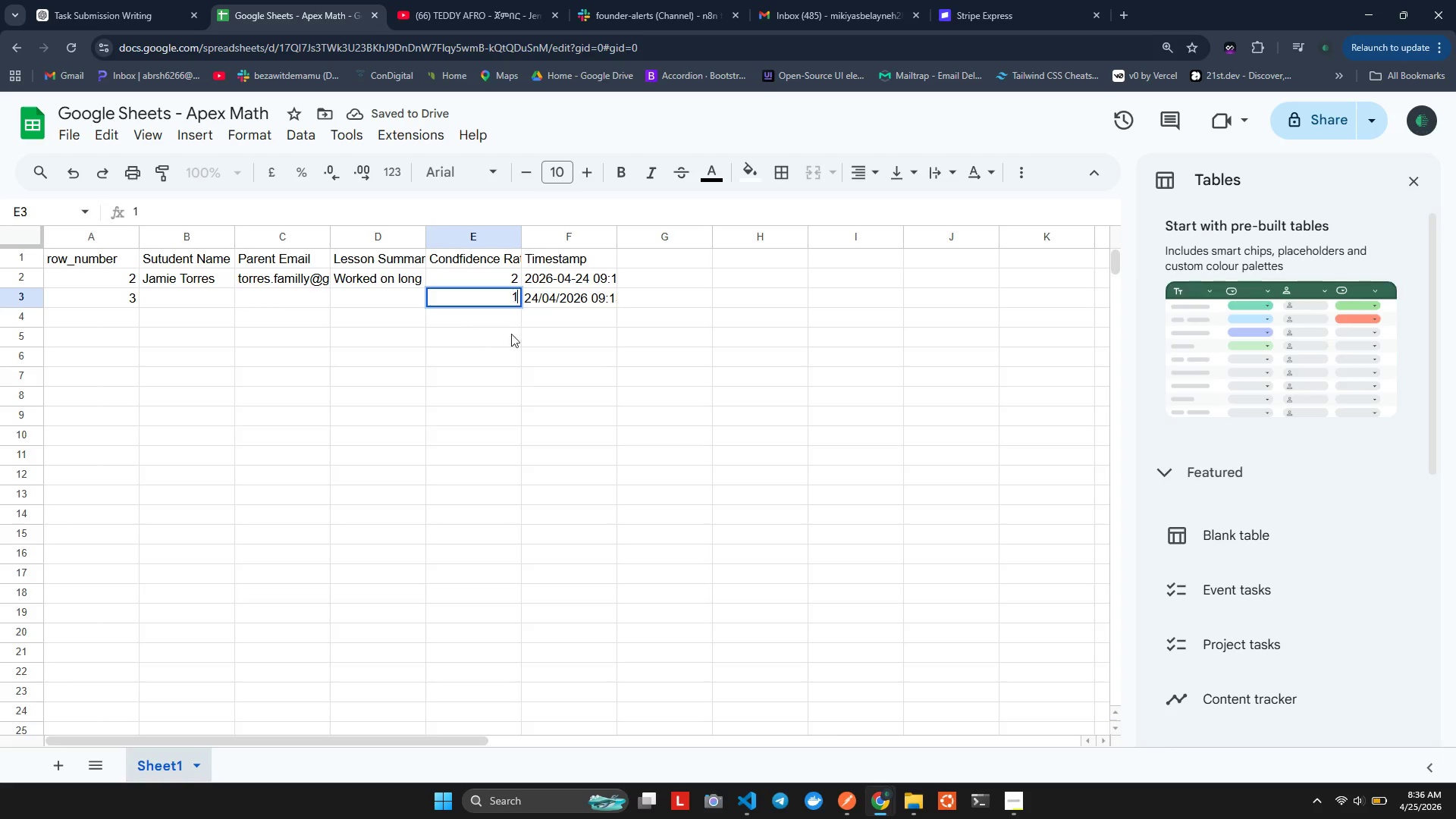 
left_click([509, 353])
 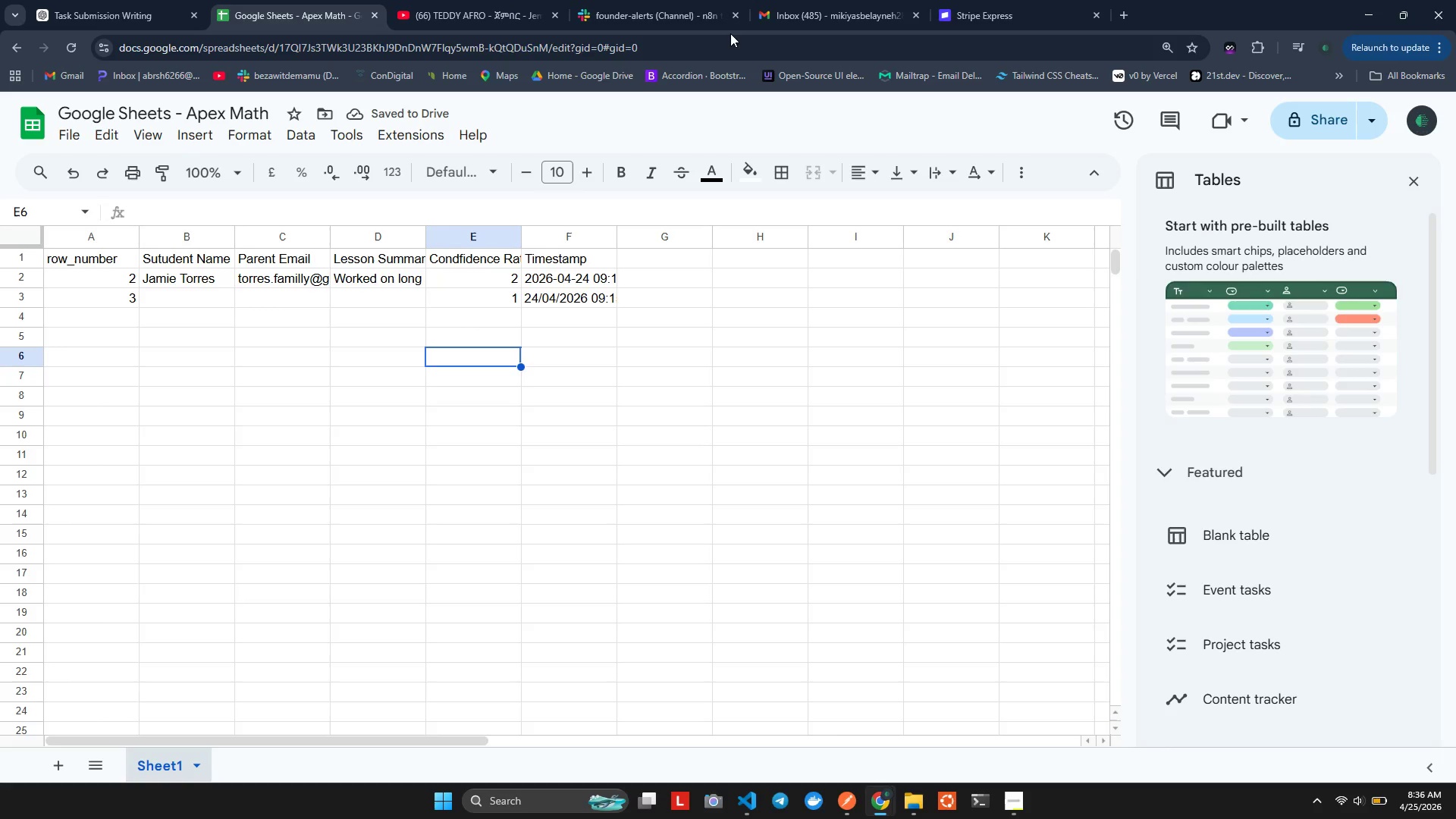 
key(Alt+Tab)
 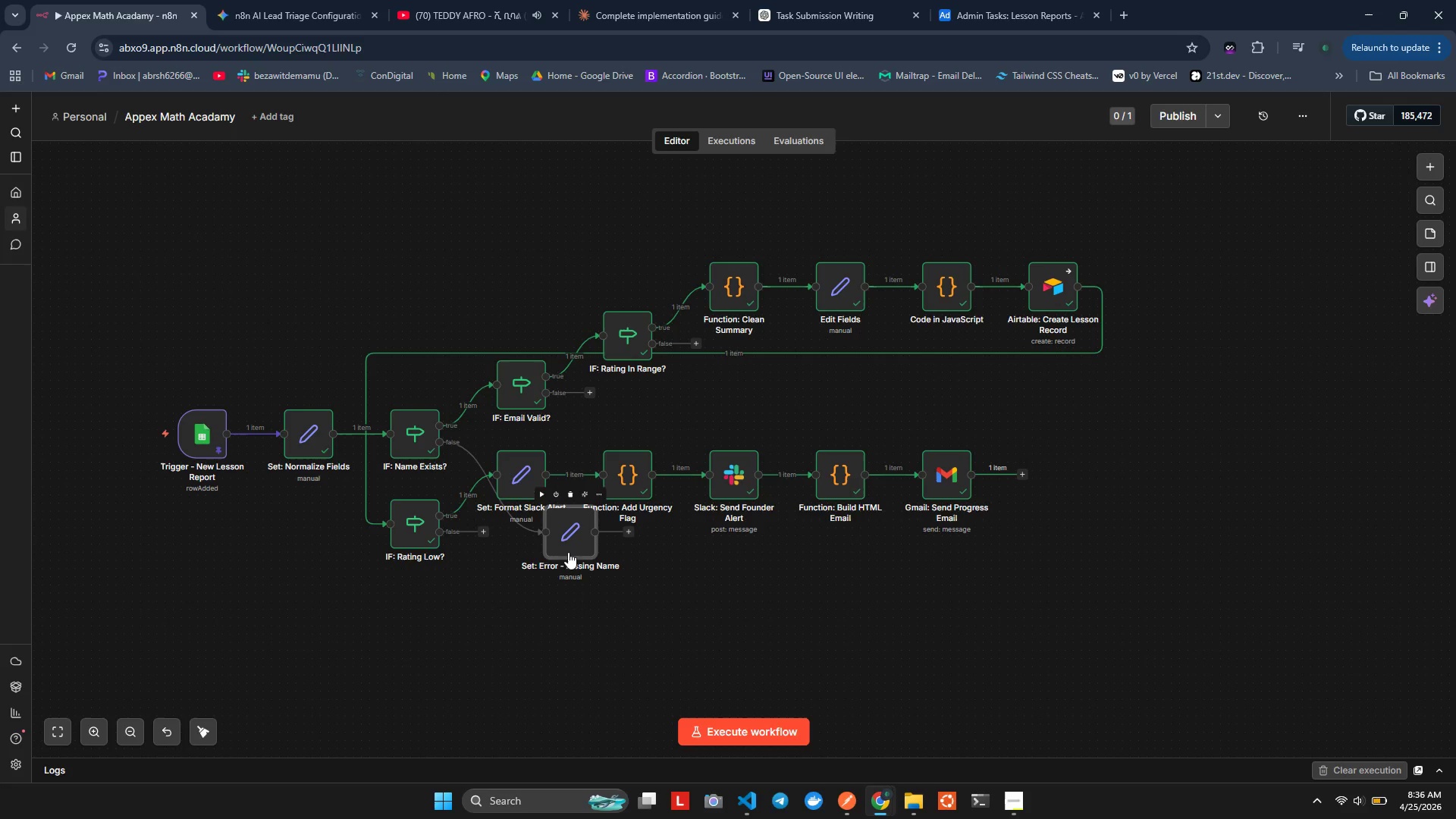 
left_click_drag(start_coordinate=[569, 548], to_coordinate=[748, 397])
 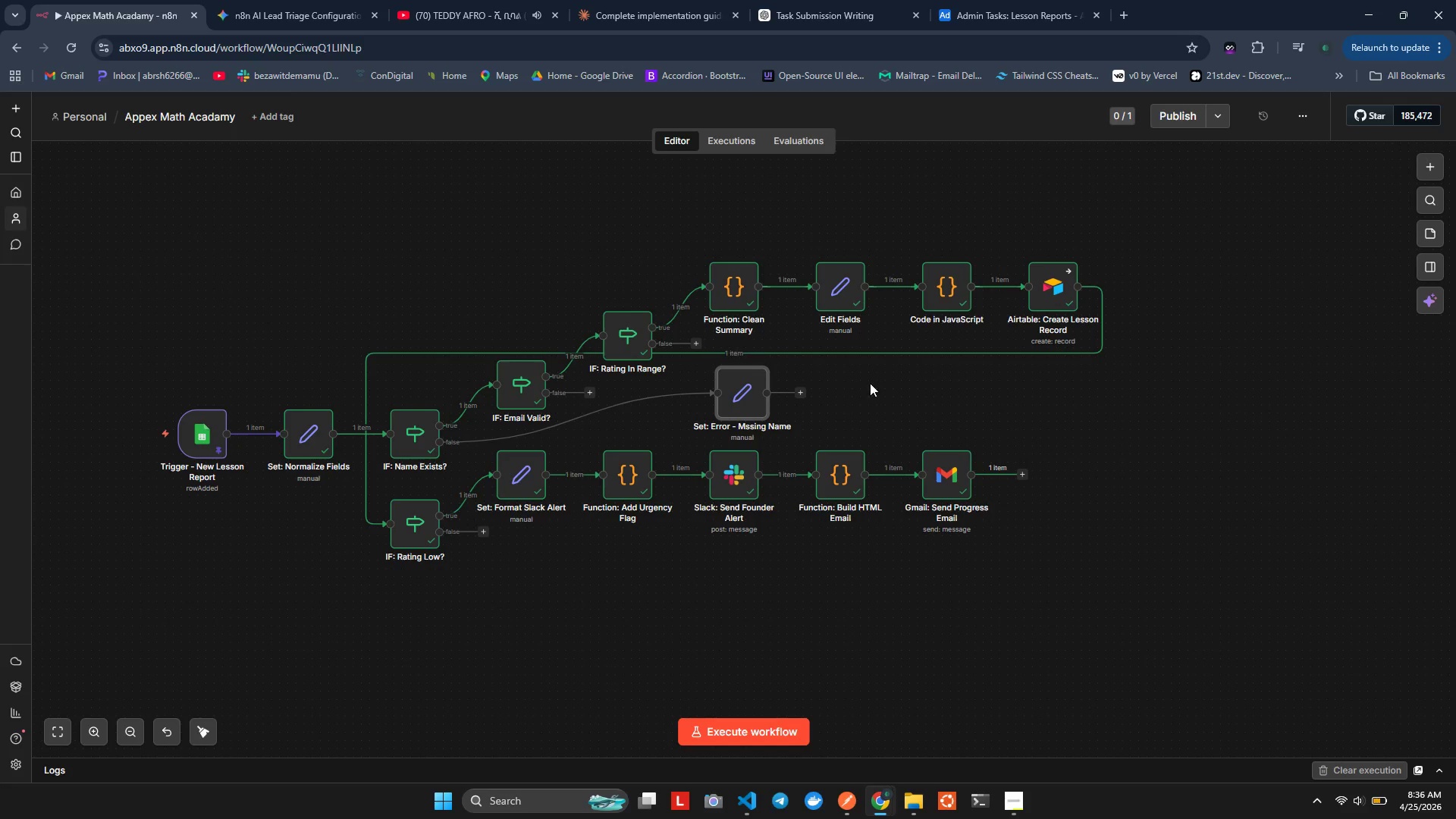 
left_click([874, 381])
 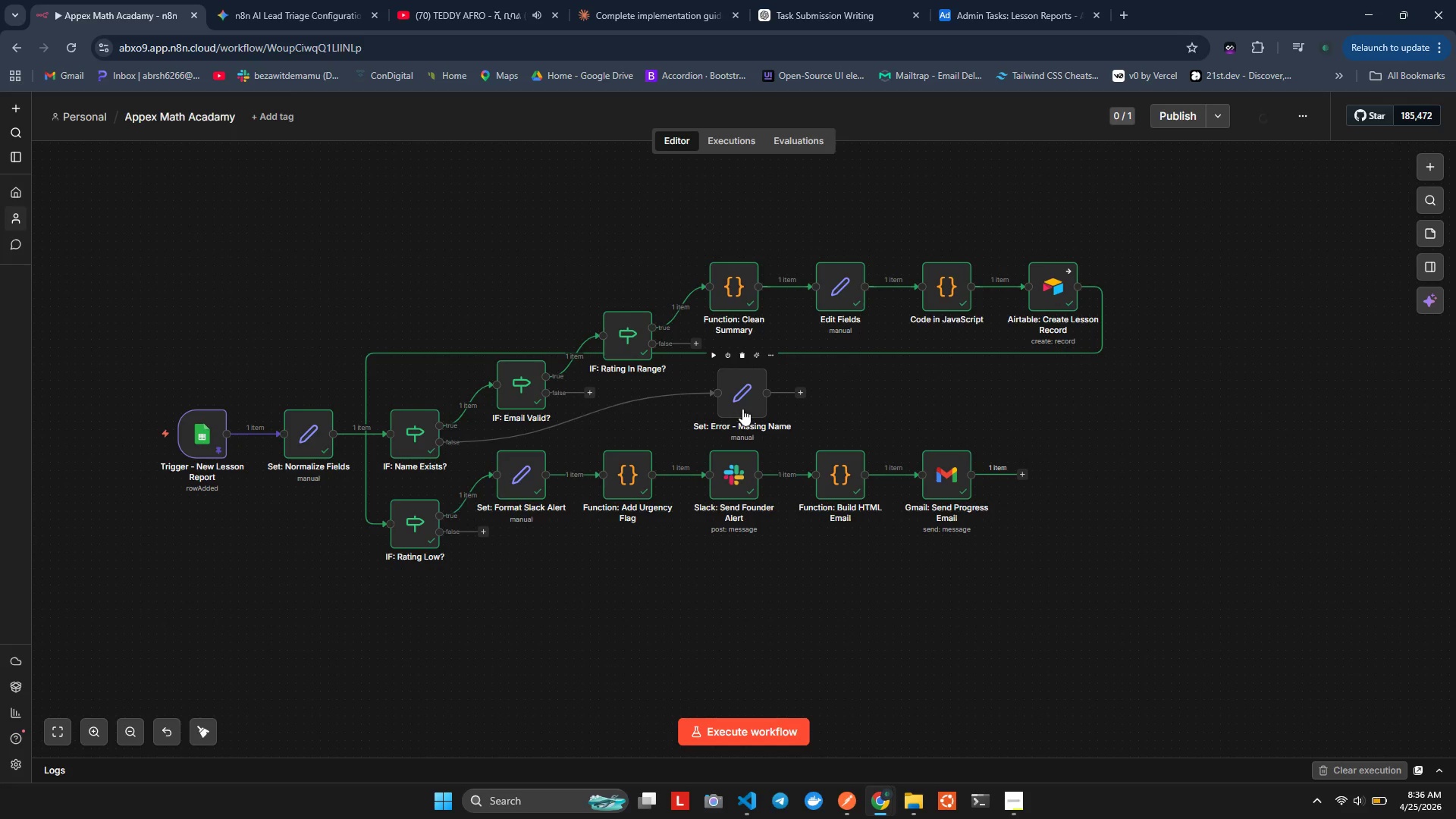 
left_click_drag(start_coordinate=[740, 409], to_coordinate=[733, 408])
 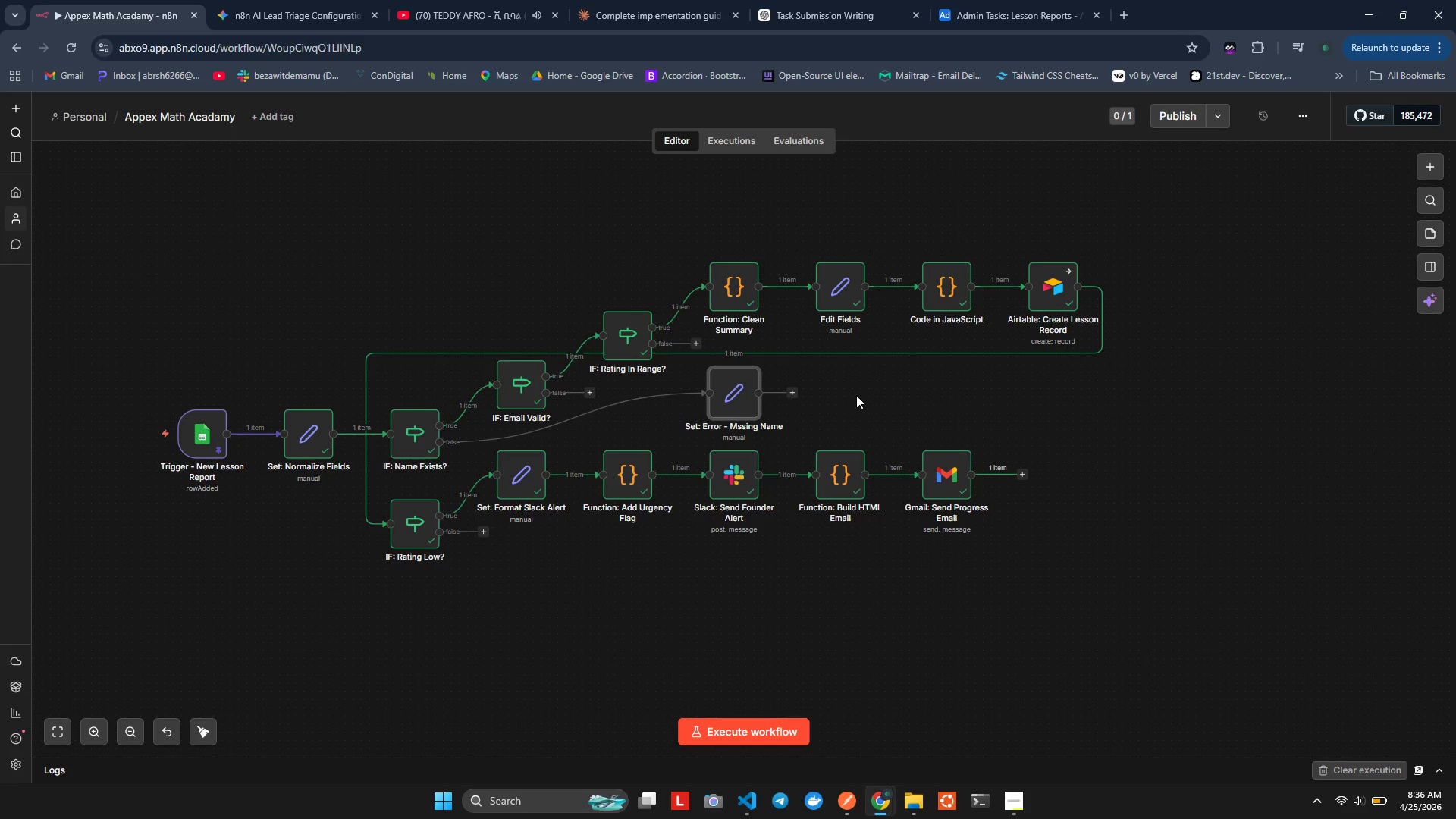 
left_click([860, 394])
 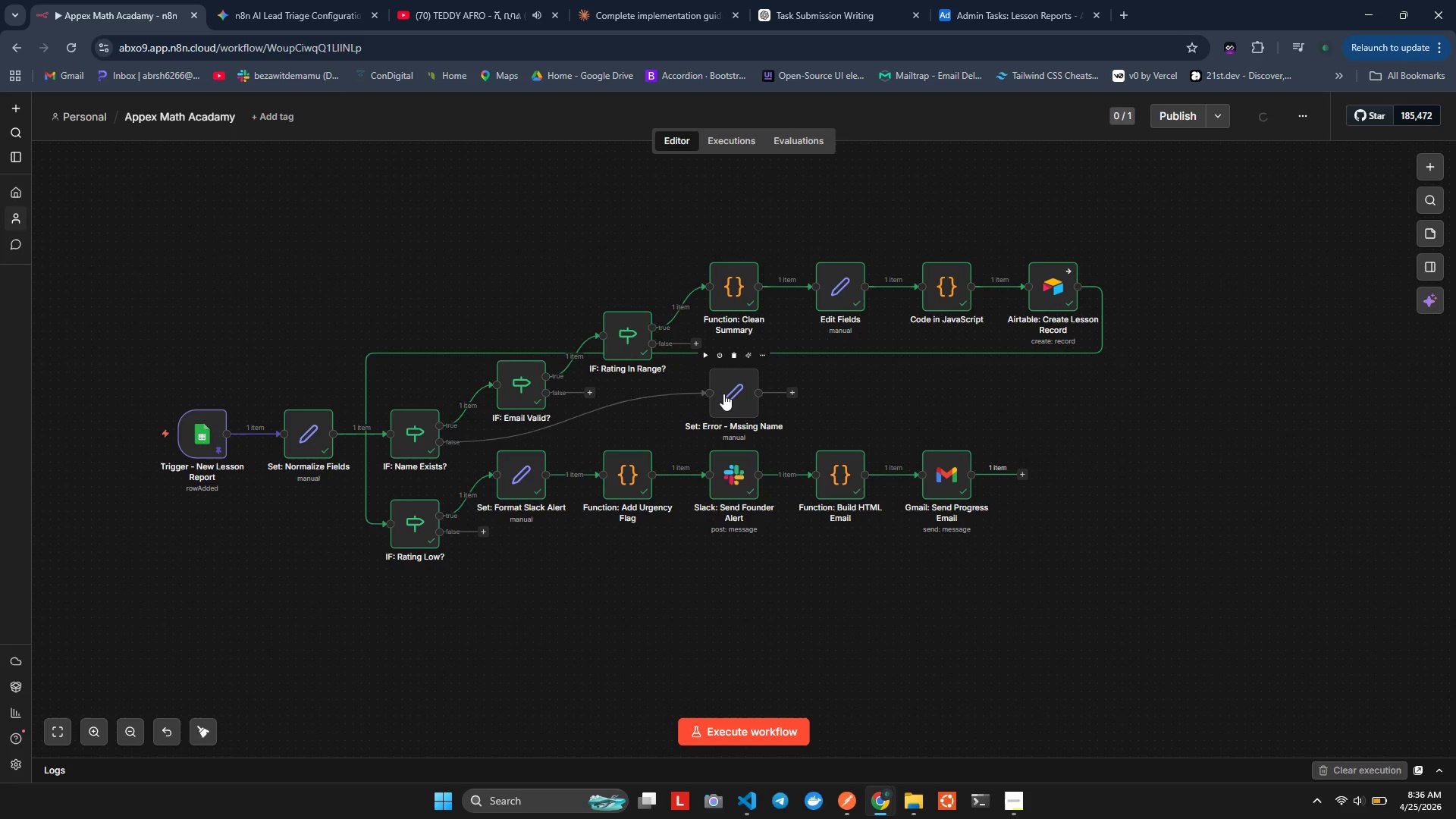 
double_click([723, 392])
 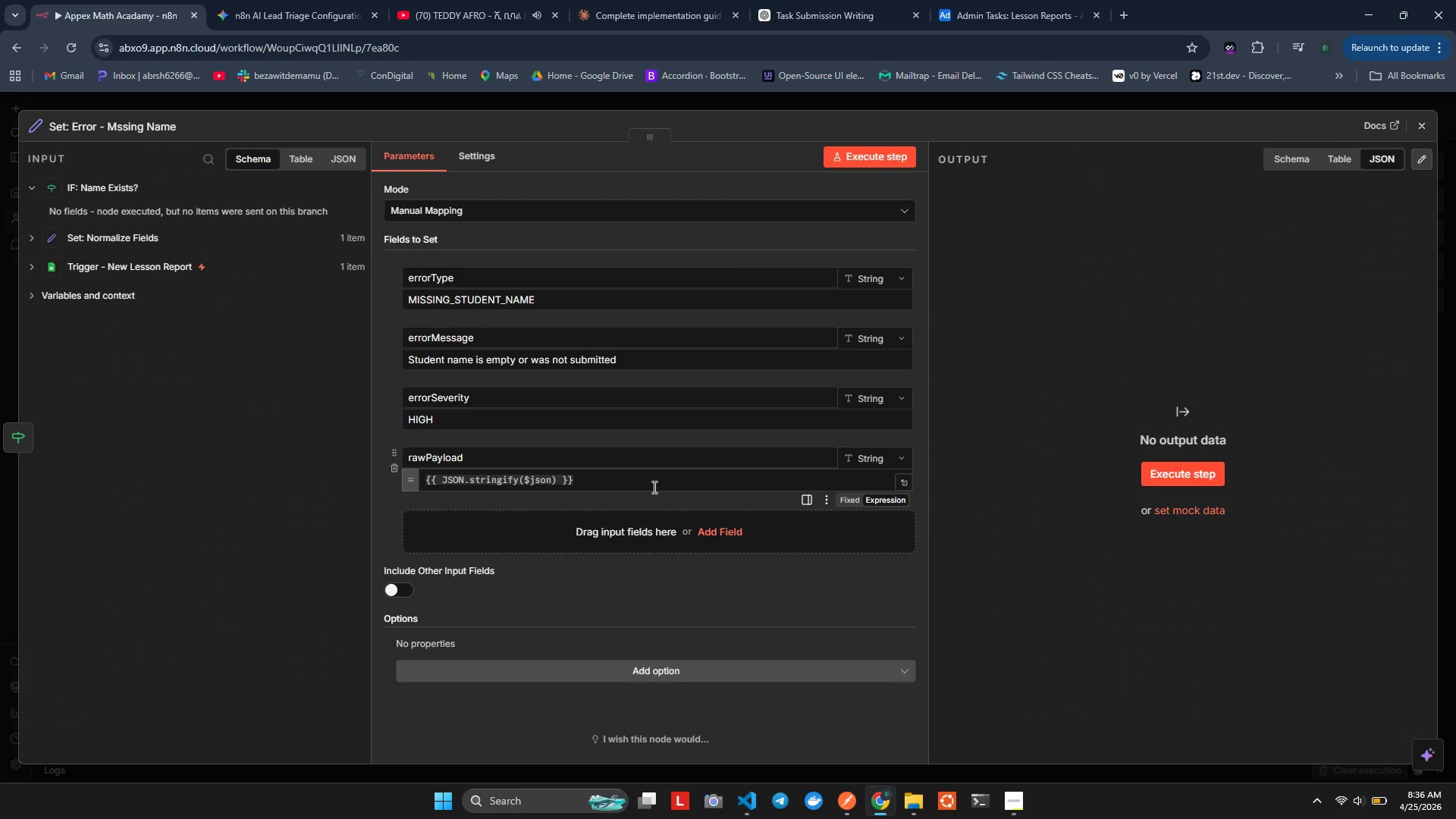 
scroll: coordinate [541, 430], scroll_direction: down, amount: 2.0
 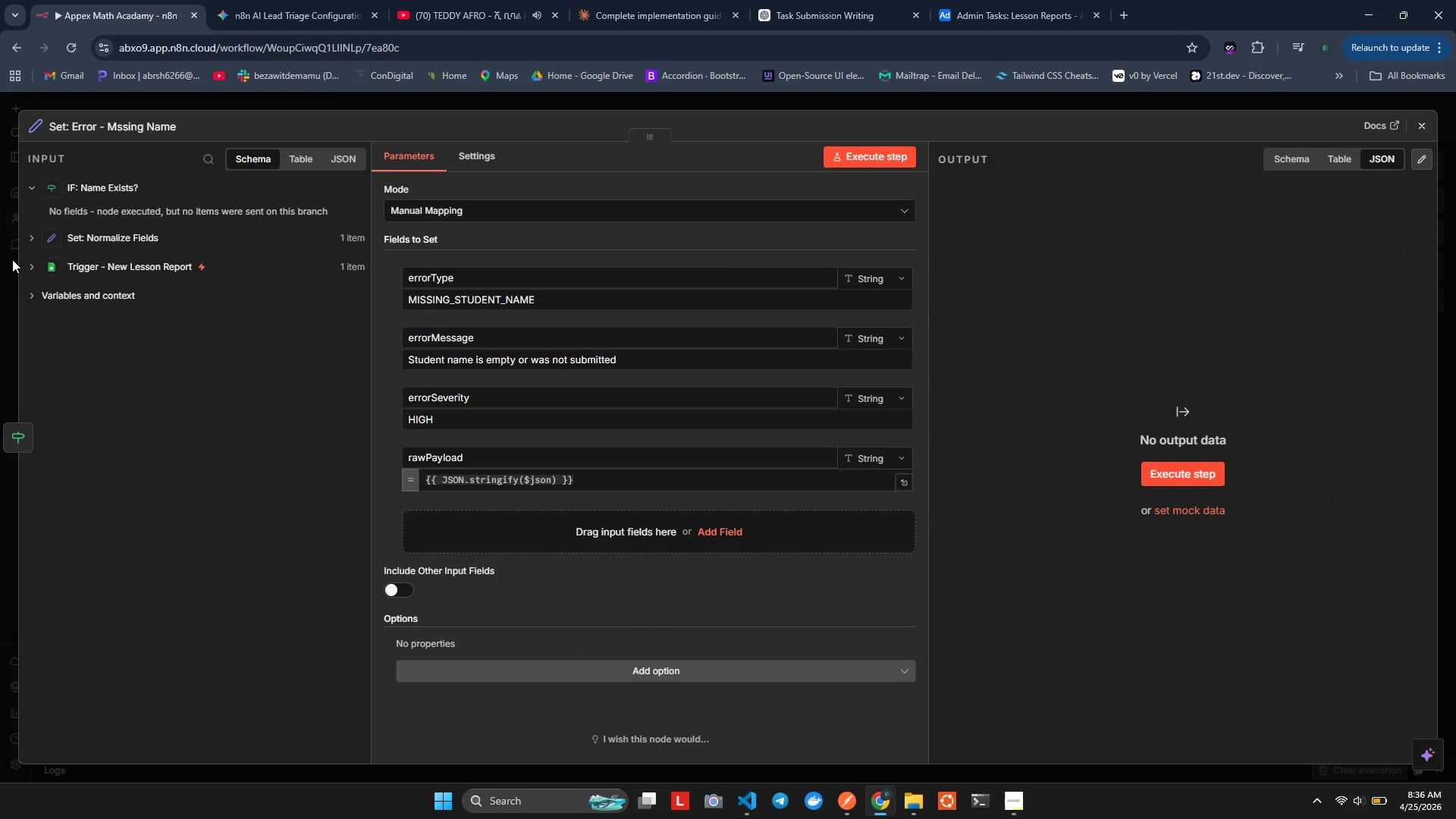 
key(Alt+AltLeft)
 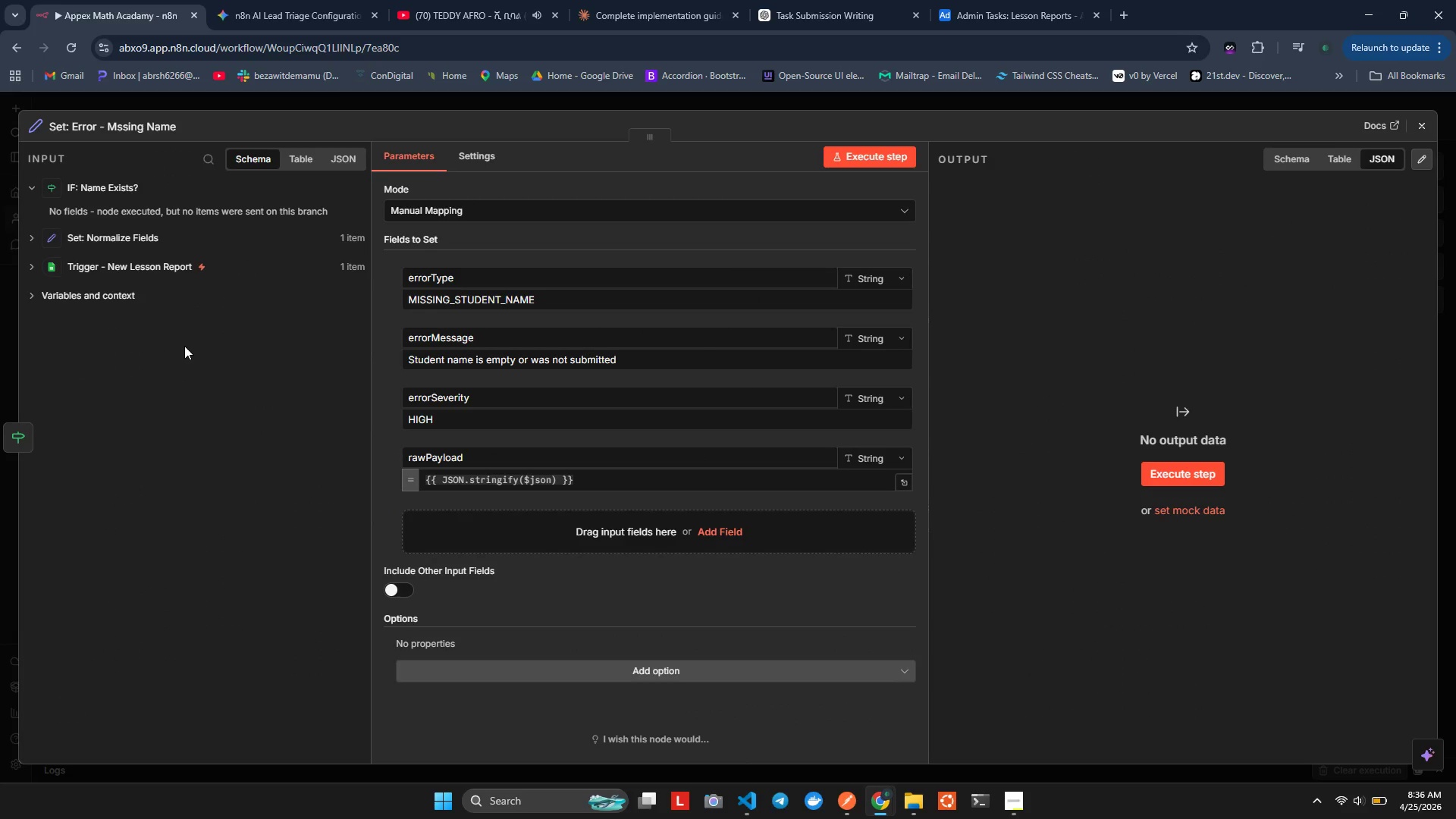 
key(Alt+Tab)
 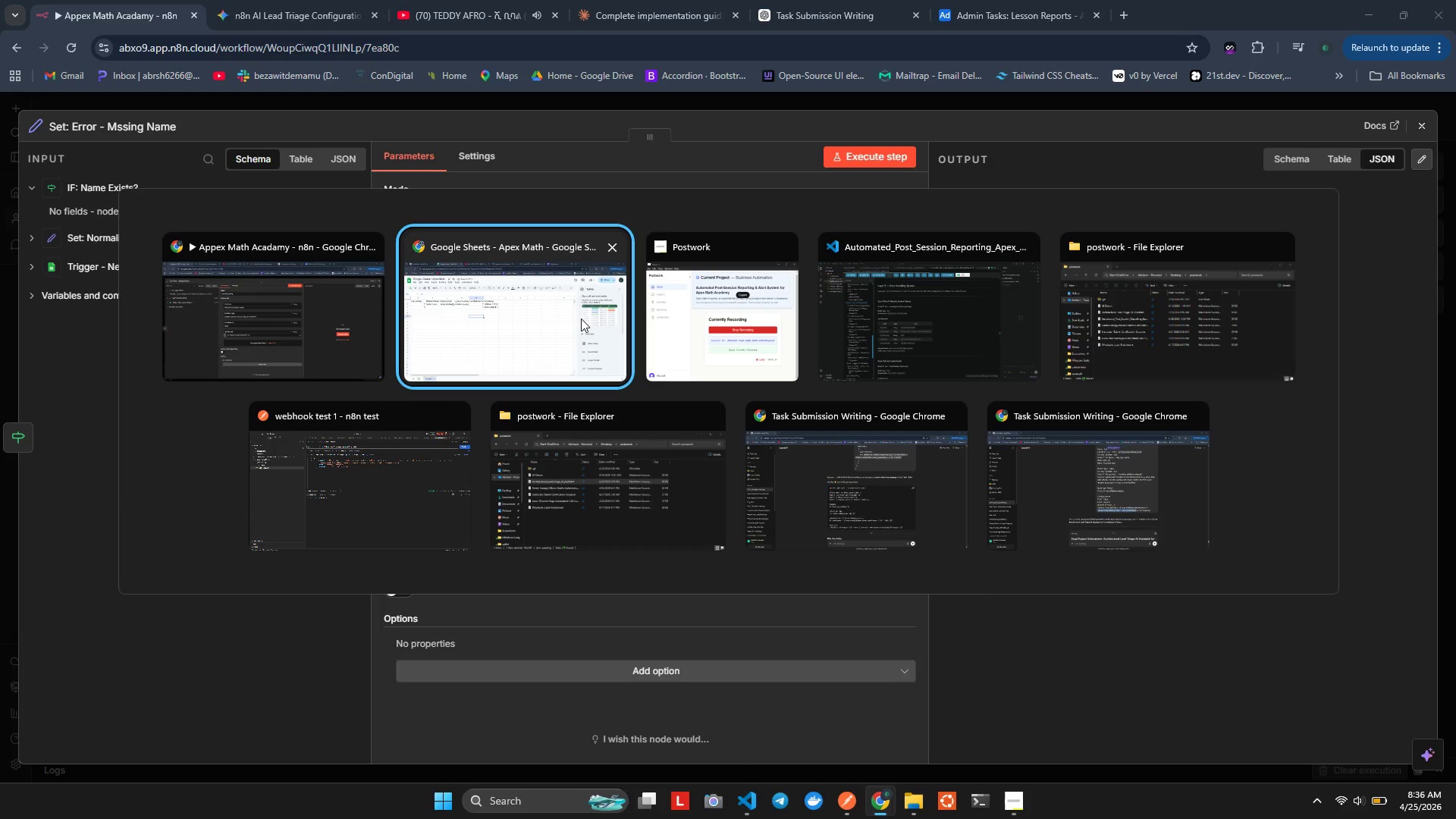 
left_click([267, 306])
 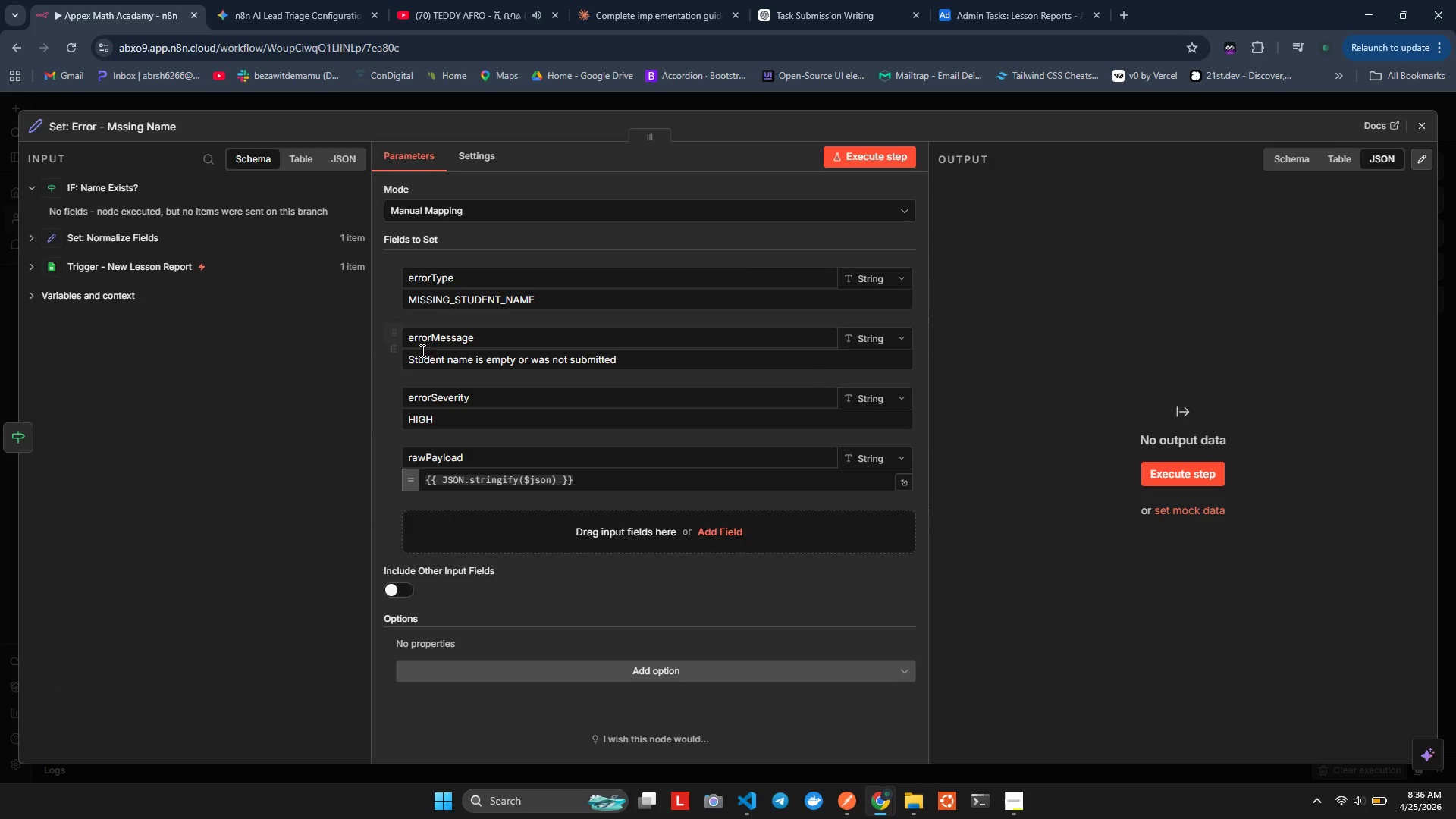 
key(Alt+Tab)
 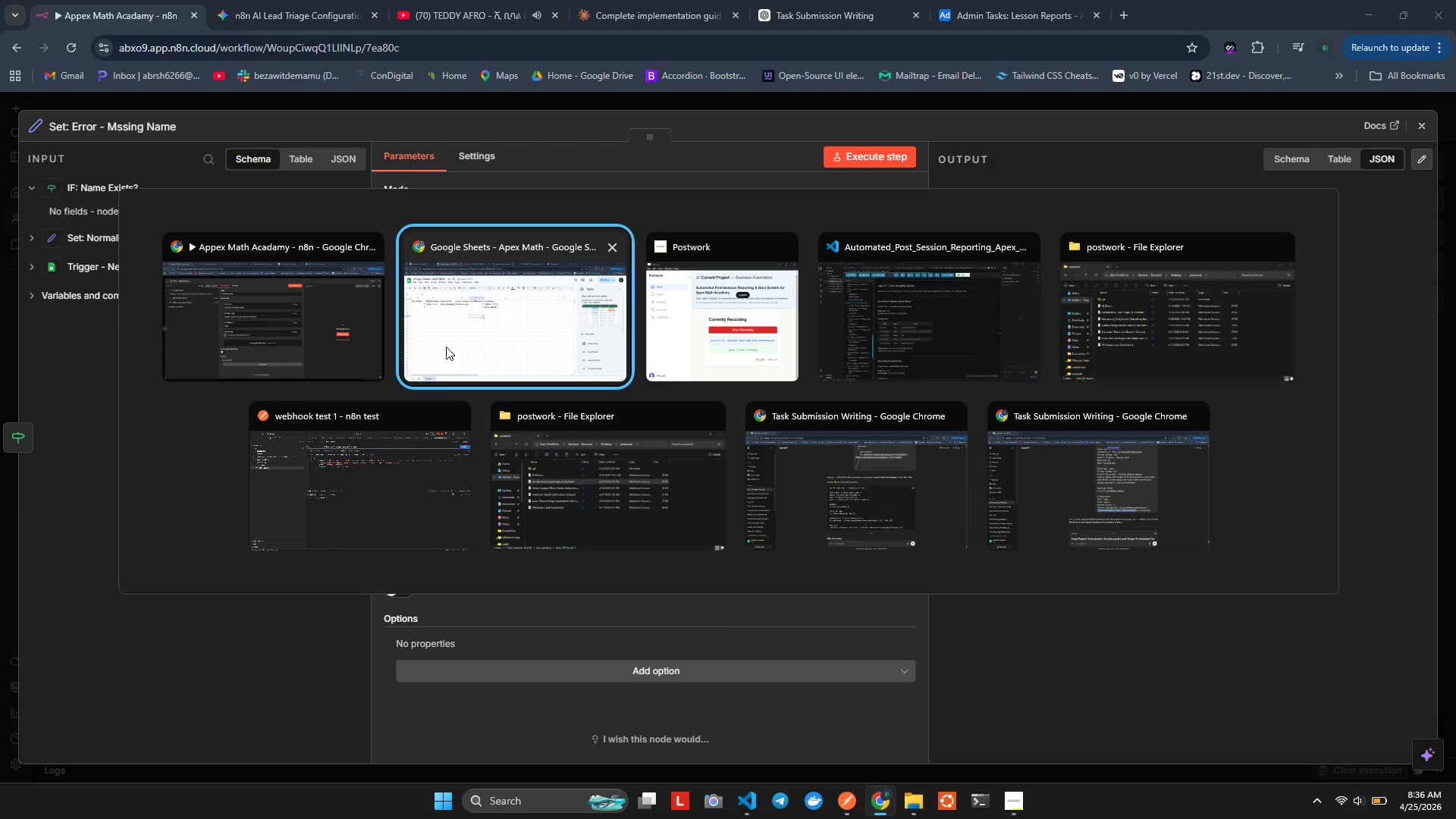 
left_click([289, 328])
 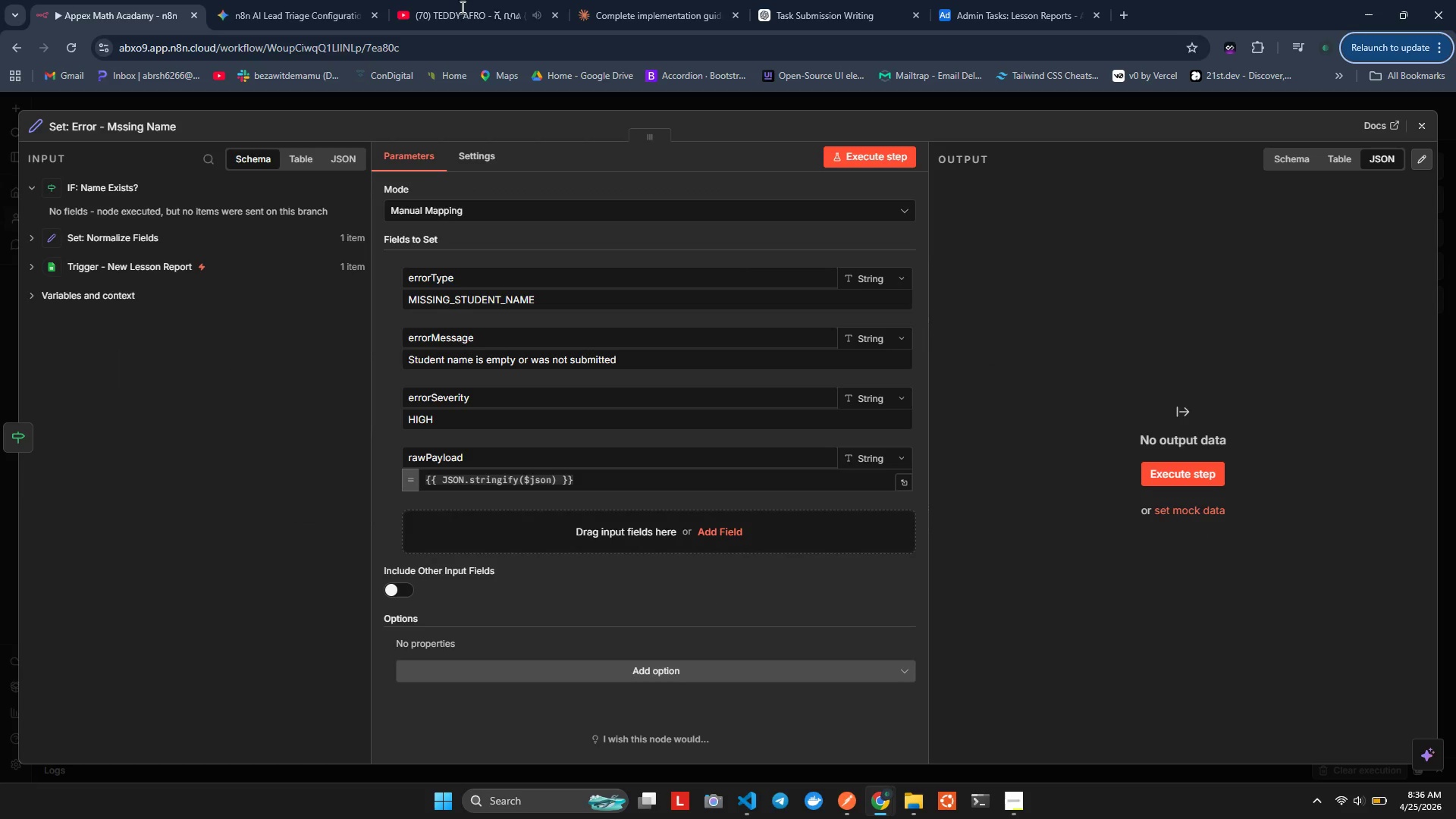 
key(Alt+Tab)
 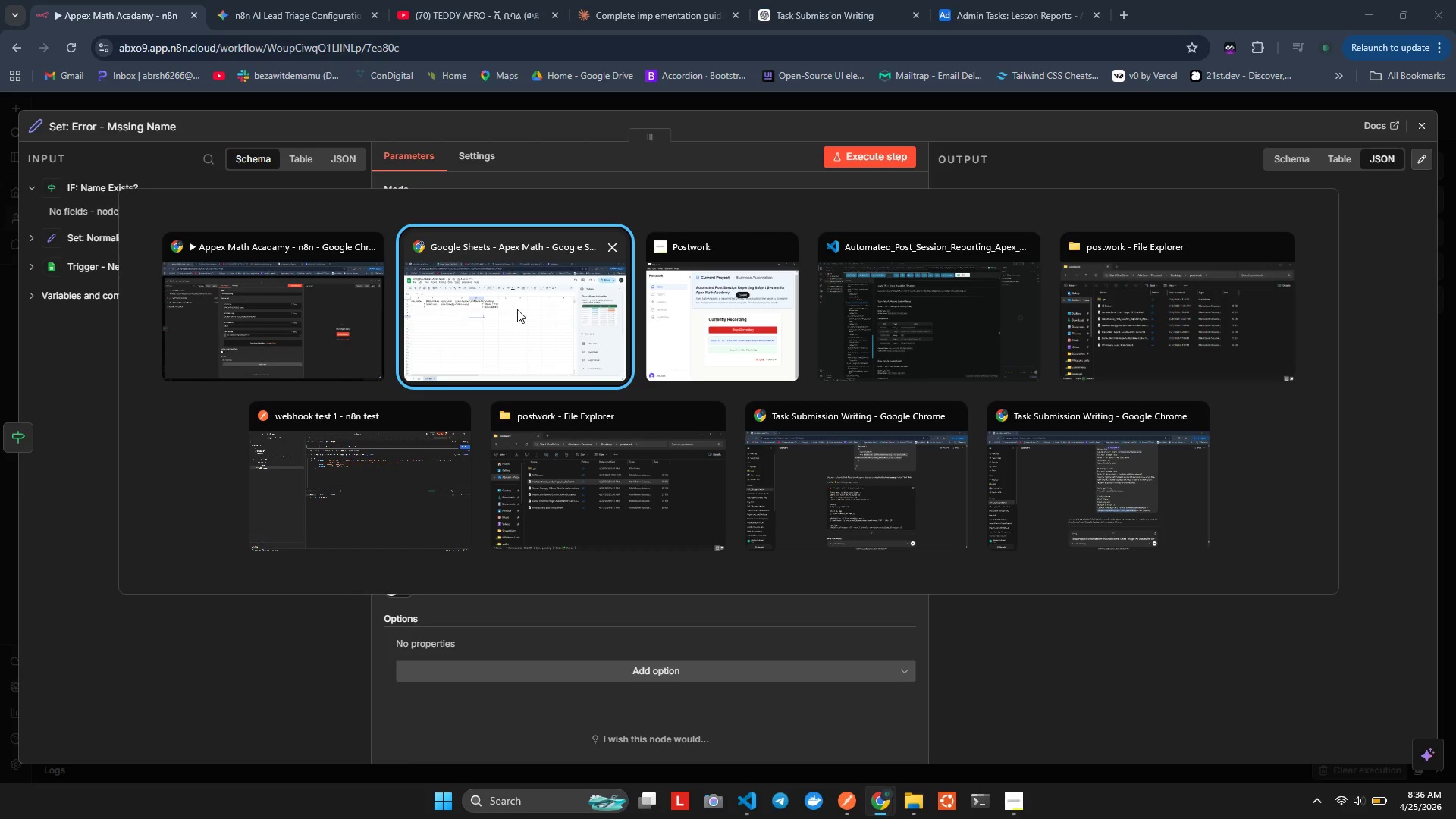 
left_click([331, 303])
 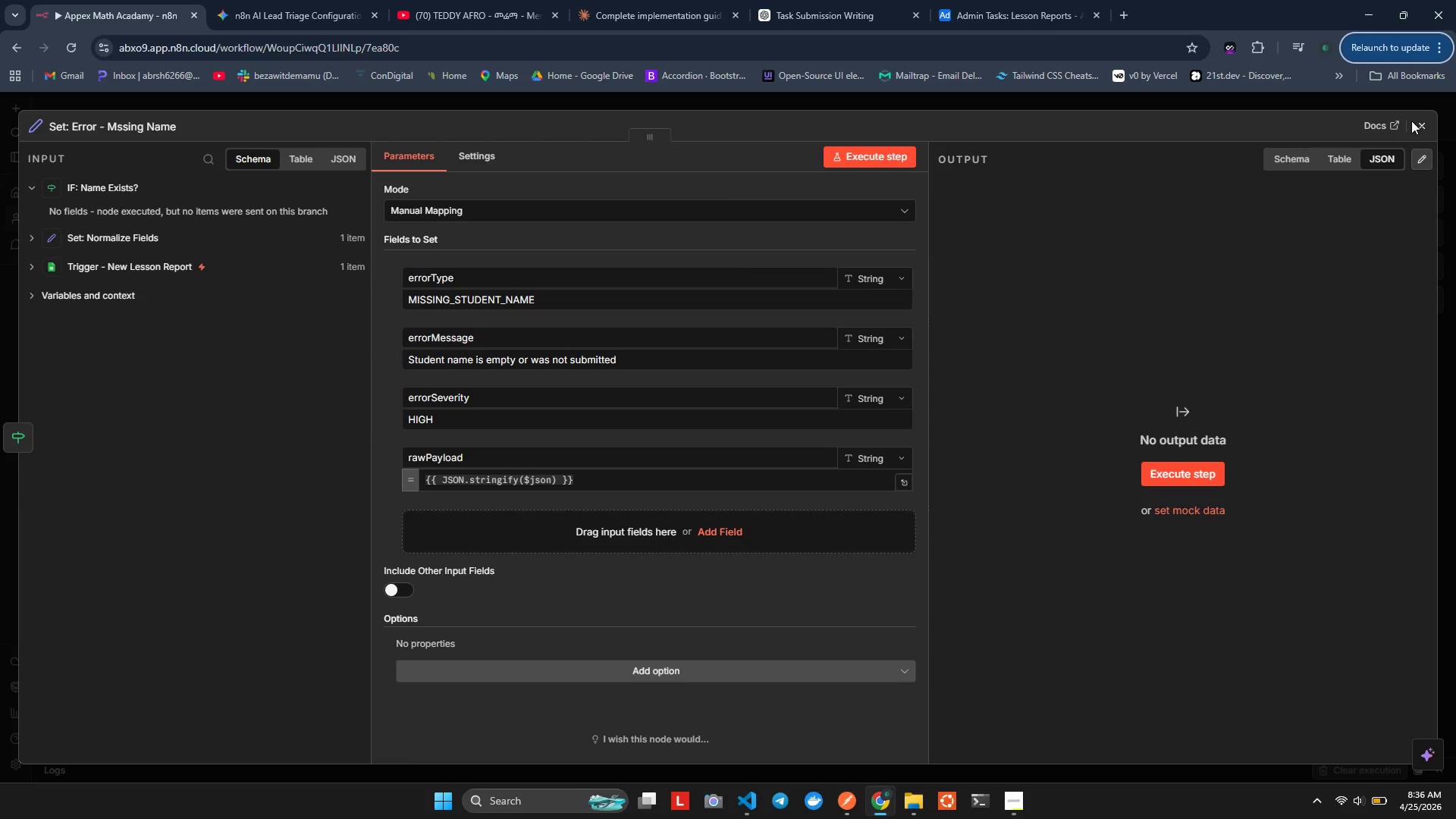 
left_click([1417, 118])
 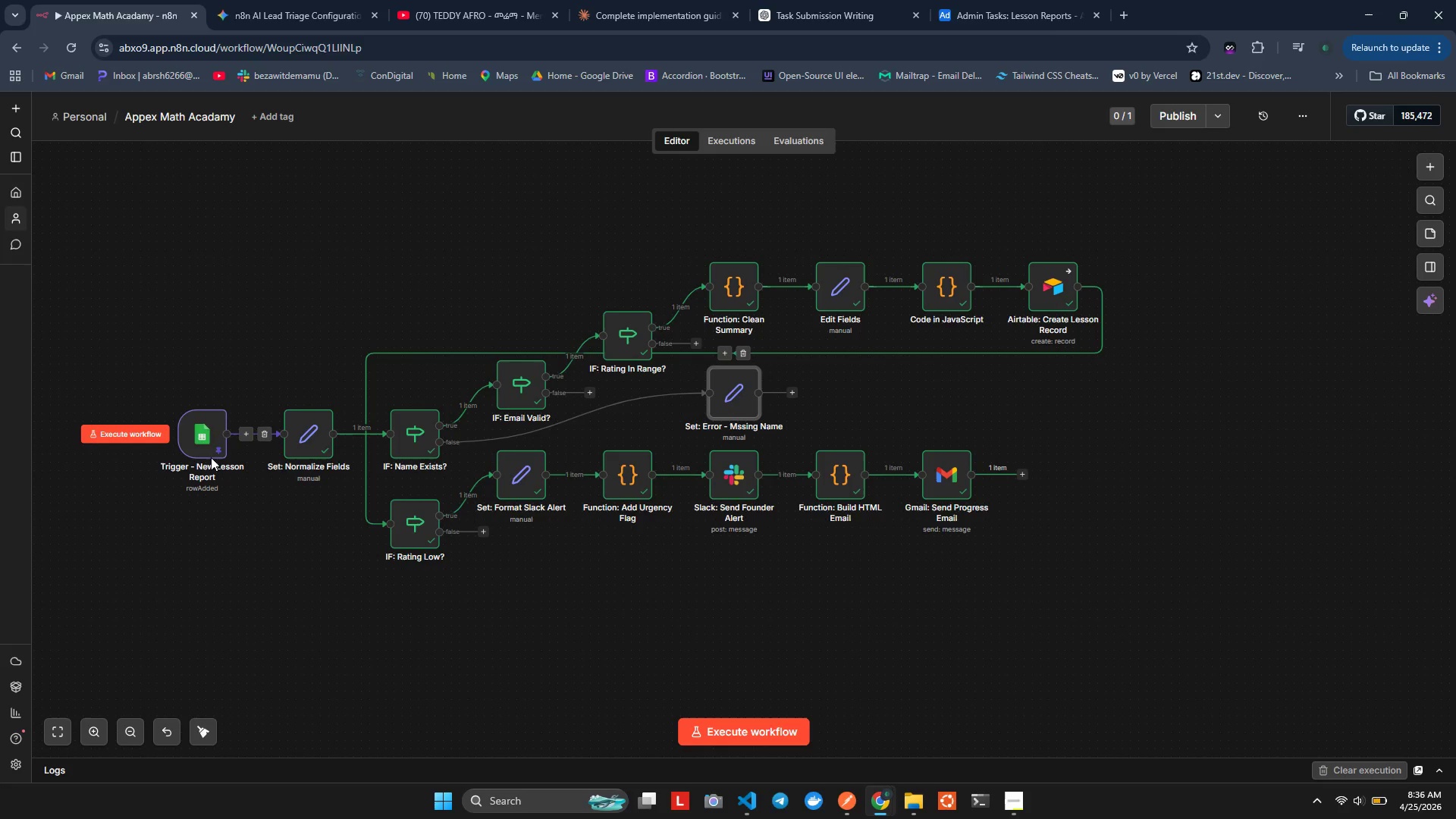 
double_click([201, 422])
 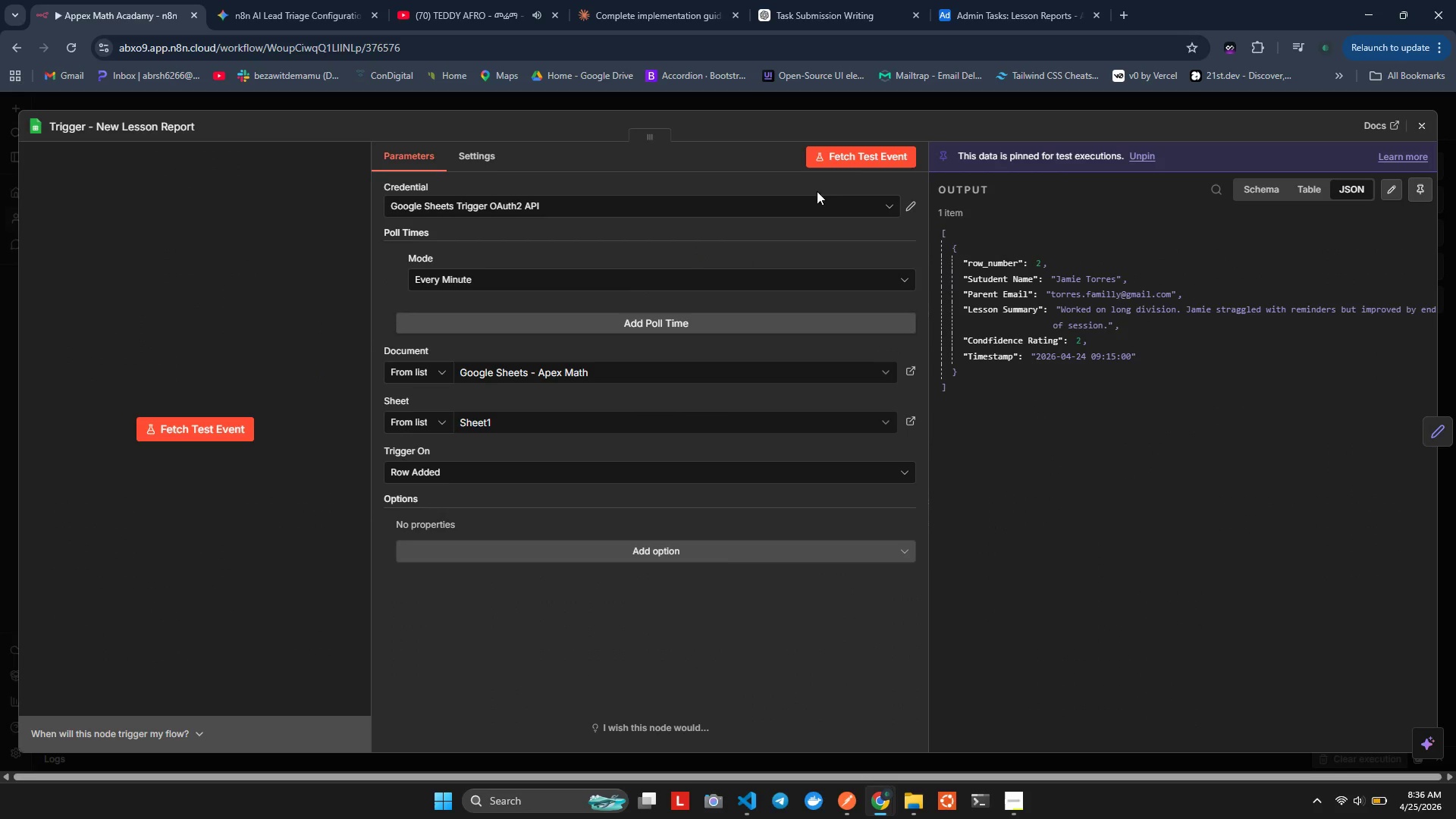 
wait(6.97)
 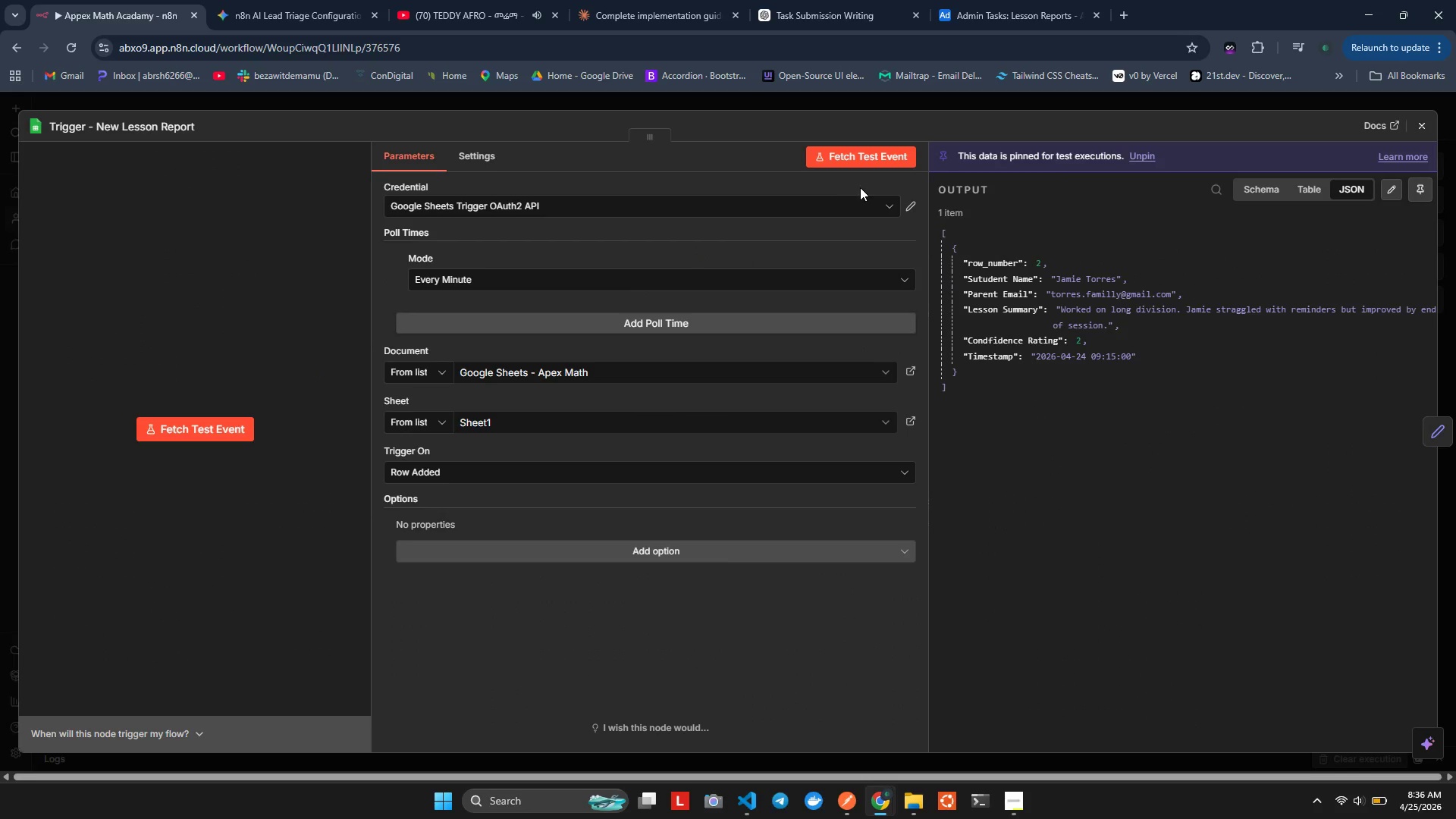 
left_click([1432, 190])
 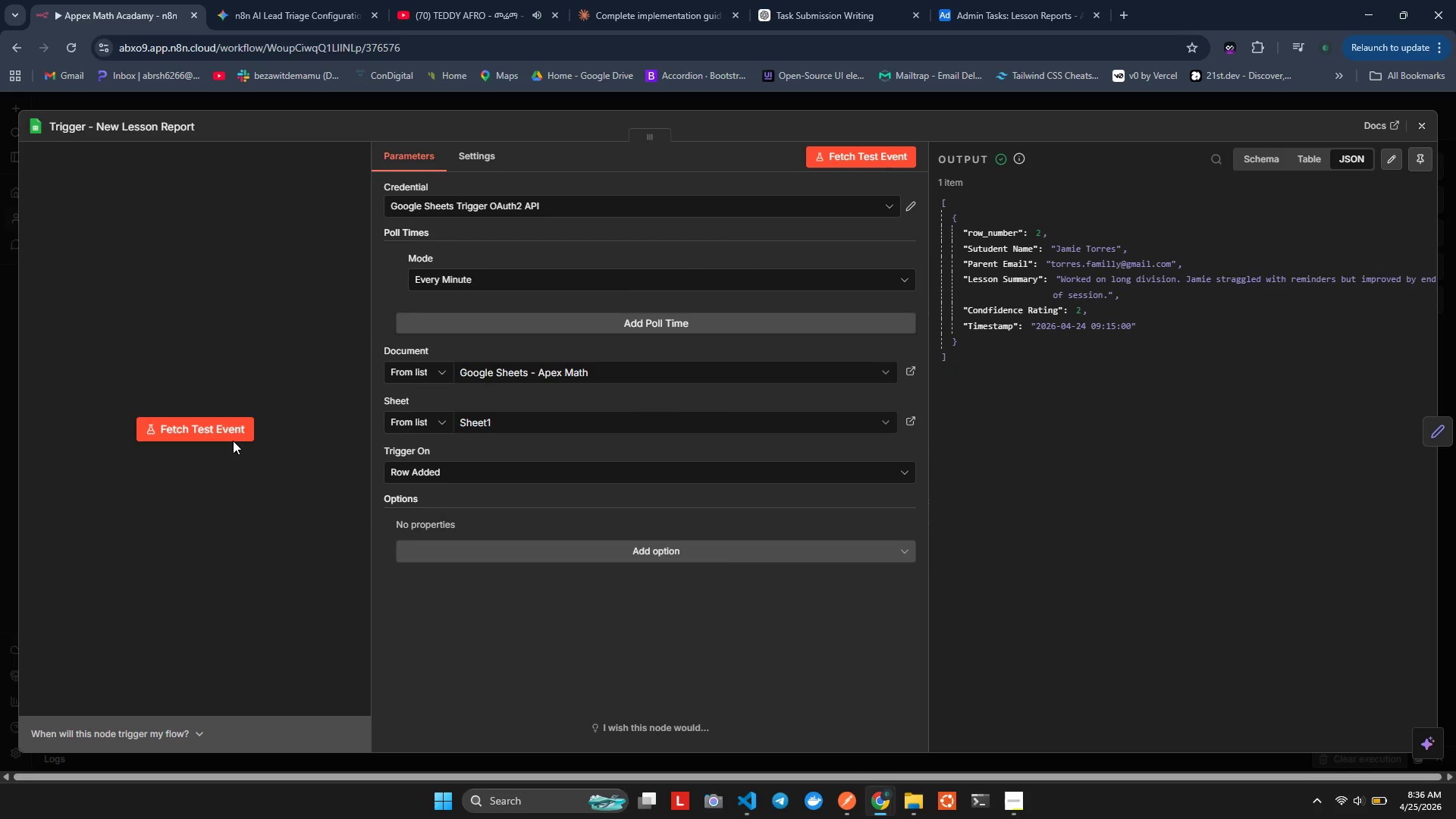 
left_click([228, 426])
 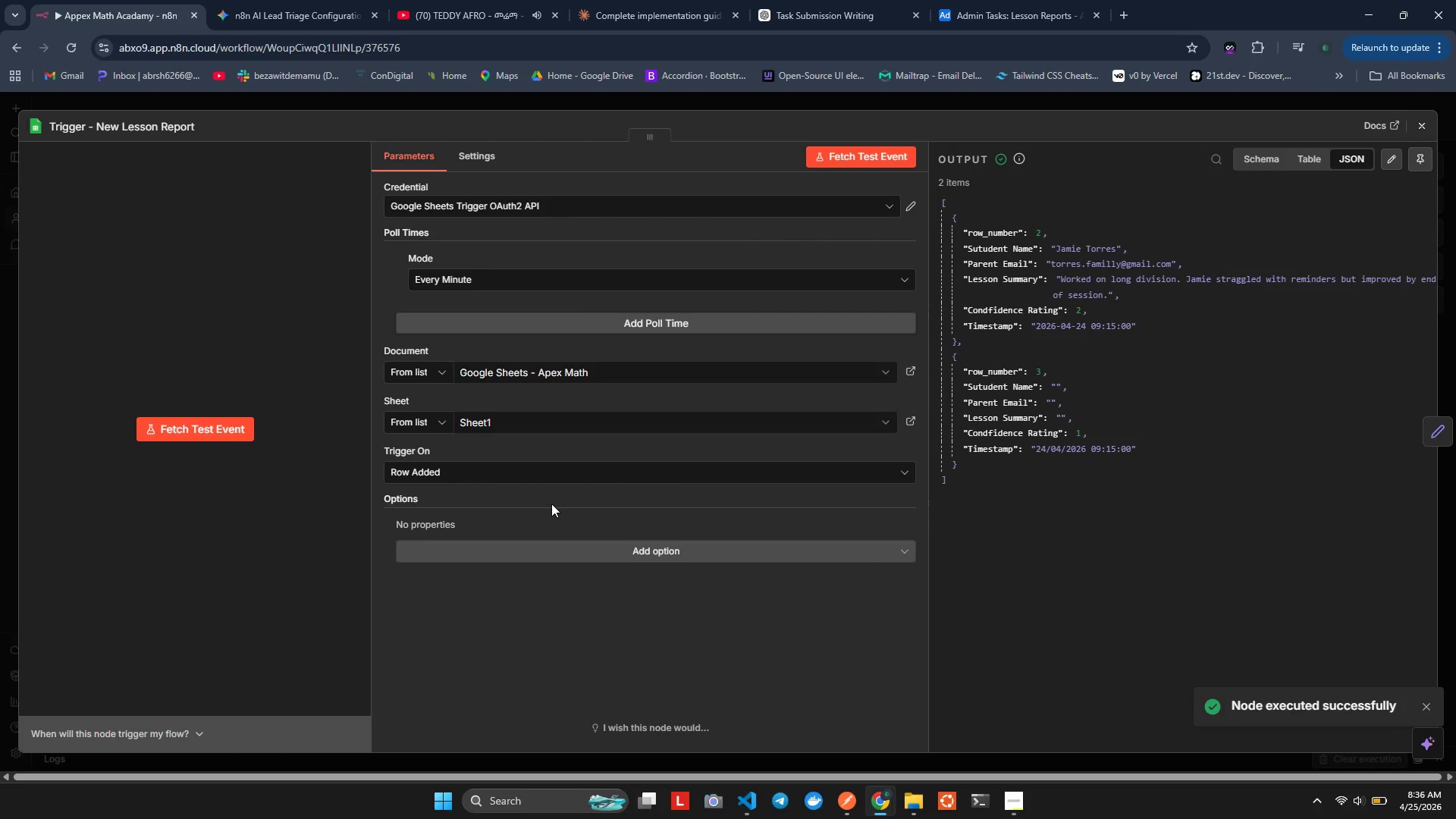 
wait(8.72)
 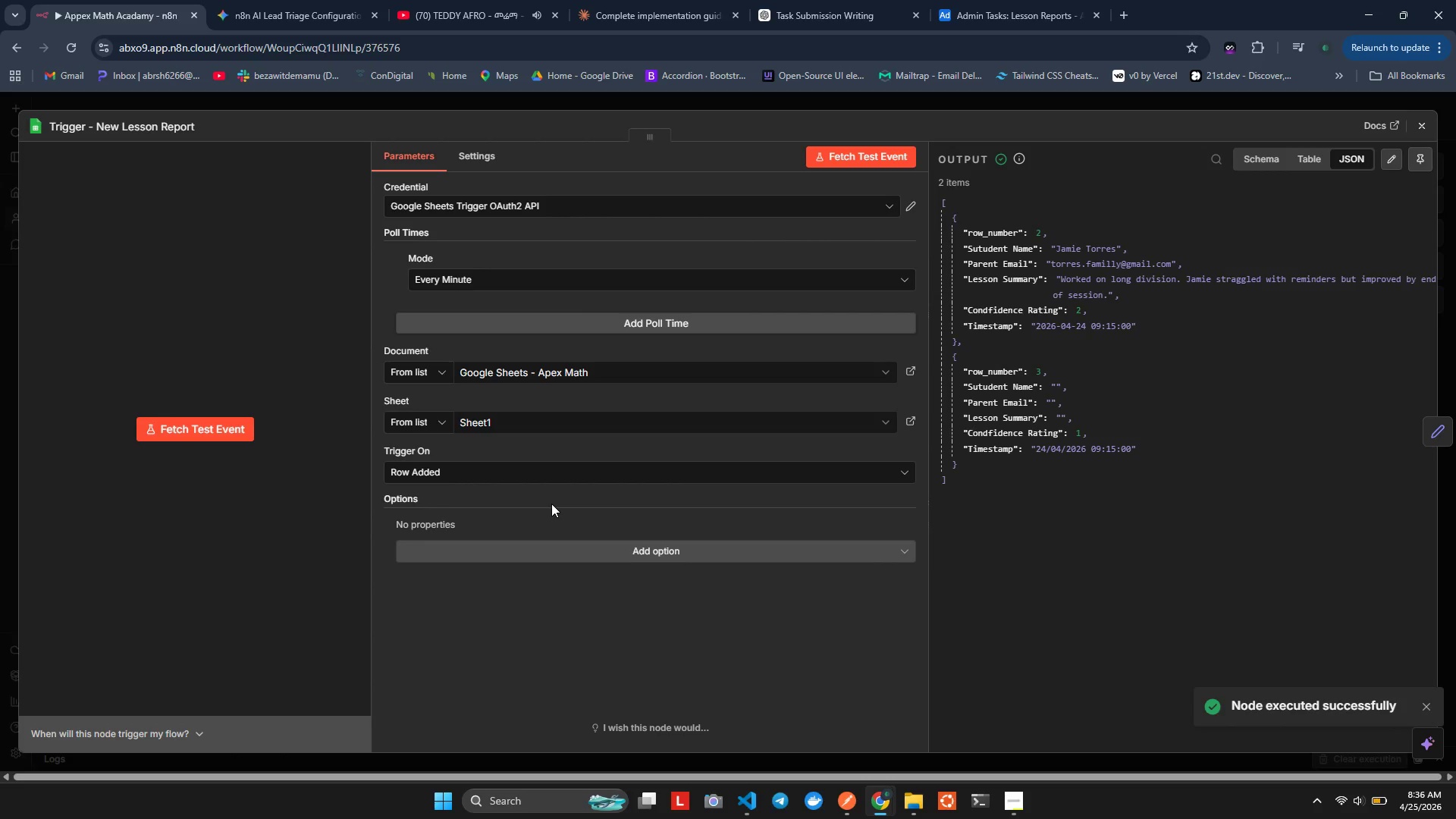 
mouse_move([1374, 138])
 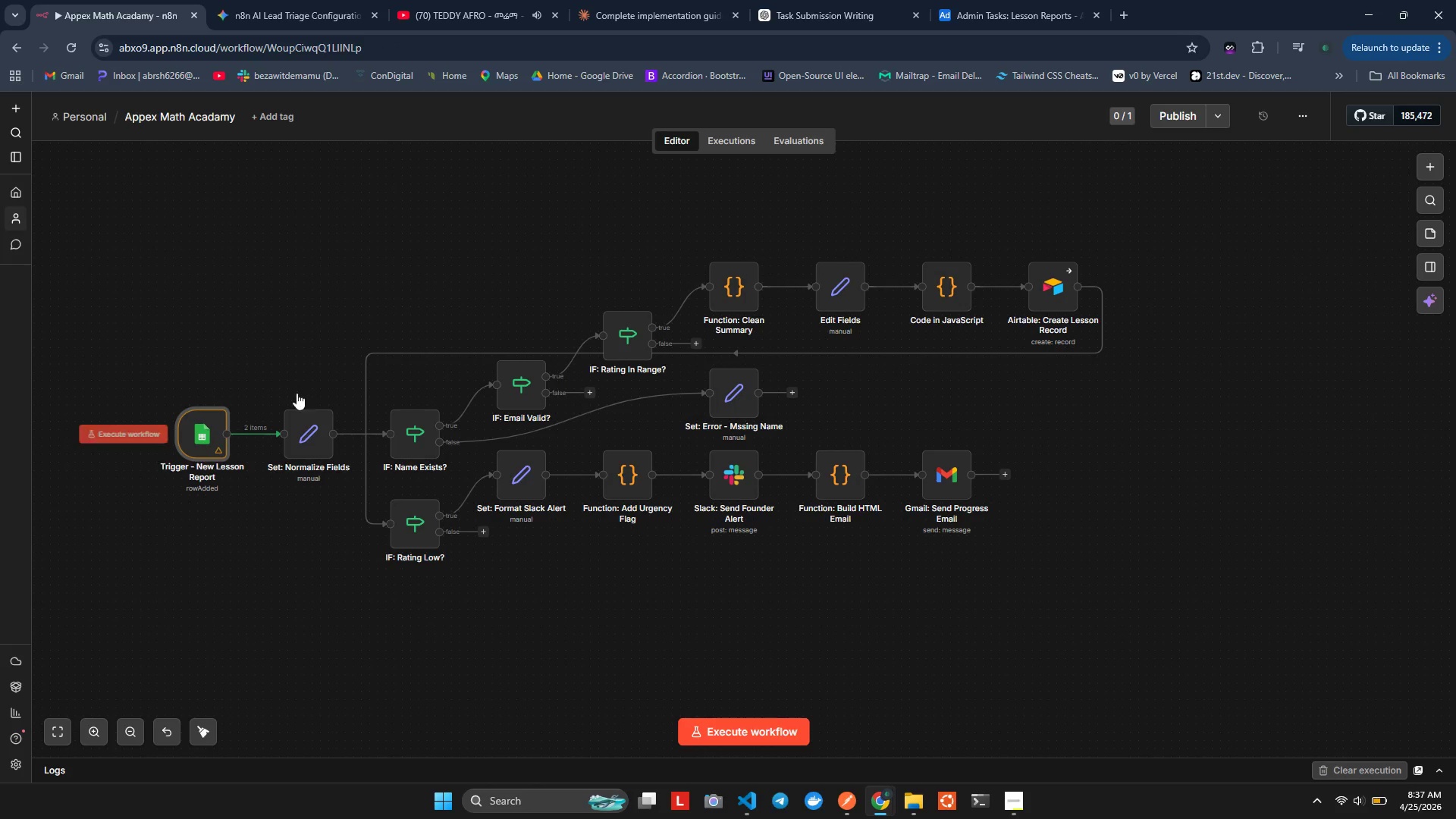 
wait(5.15)
 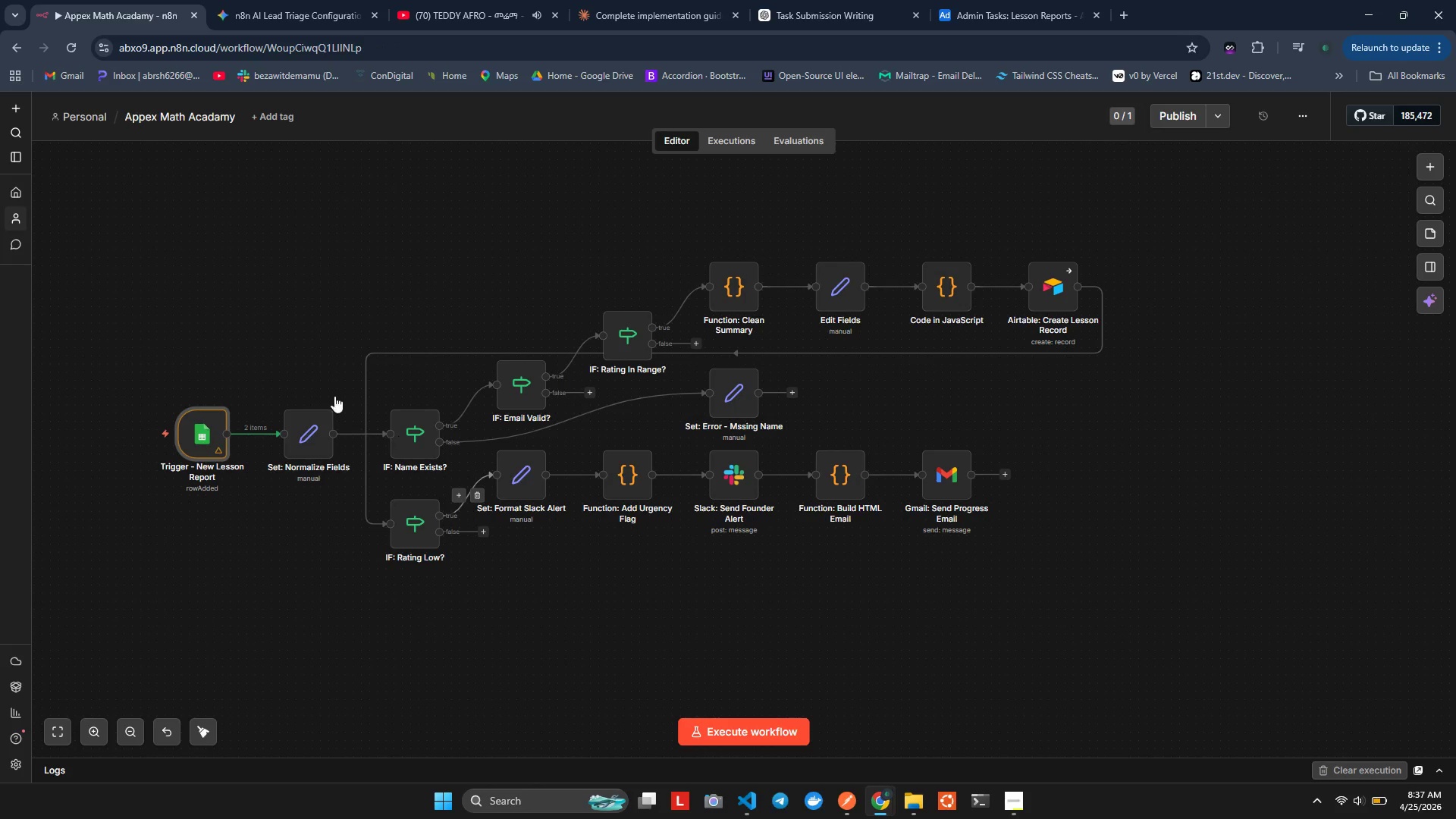 
left_click([279, 397])
 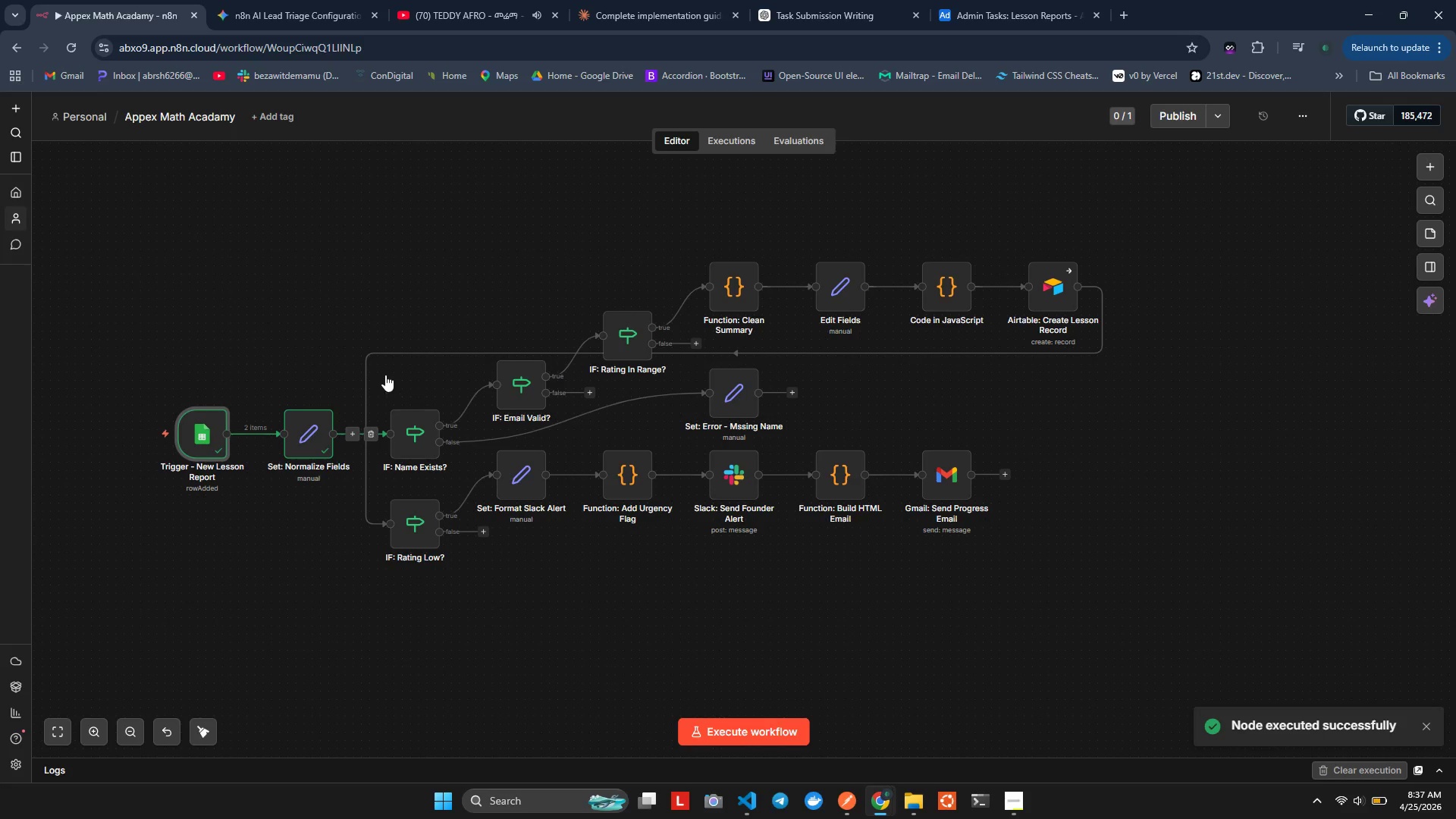 
wait(7.19)
 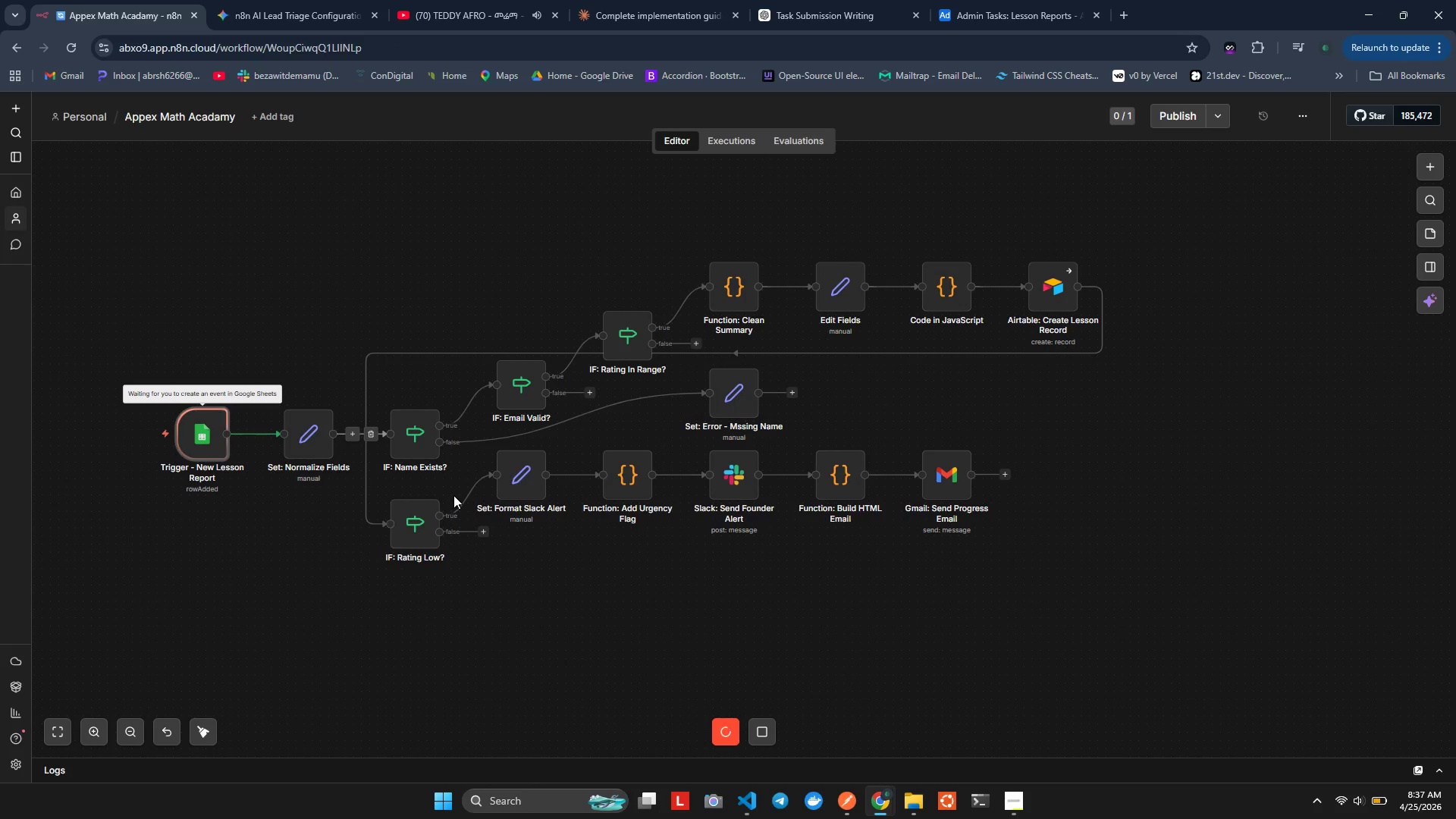 
left_click([387, 394])
 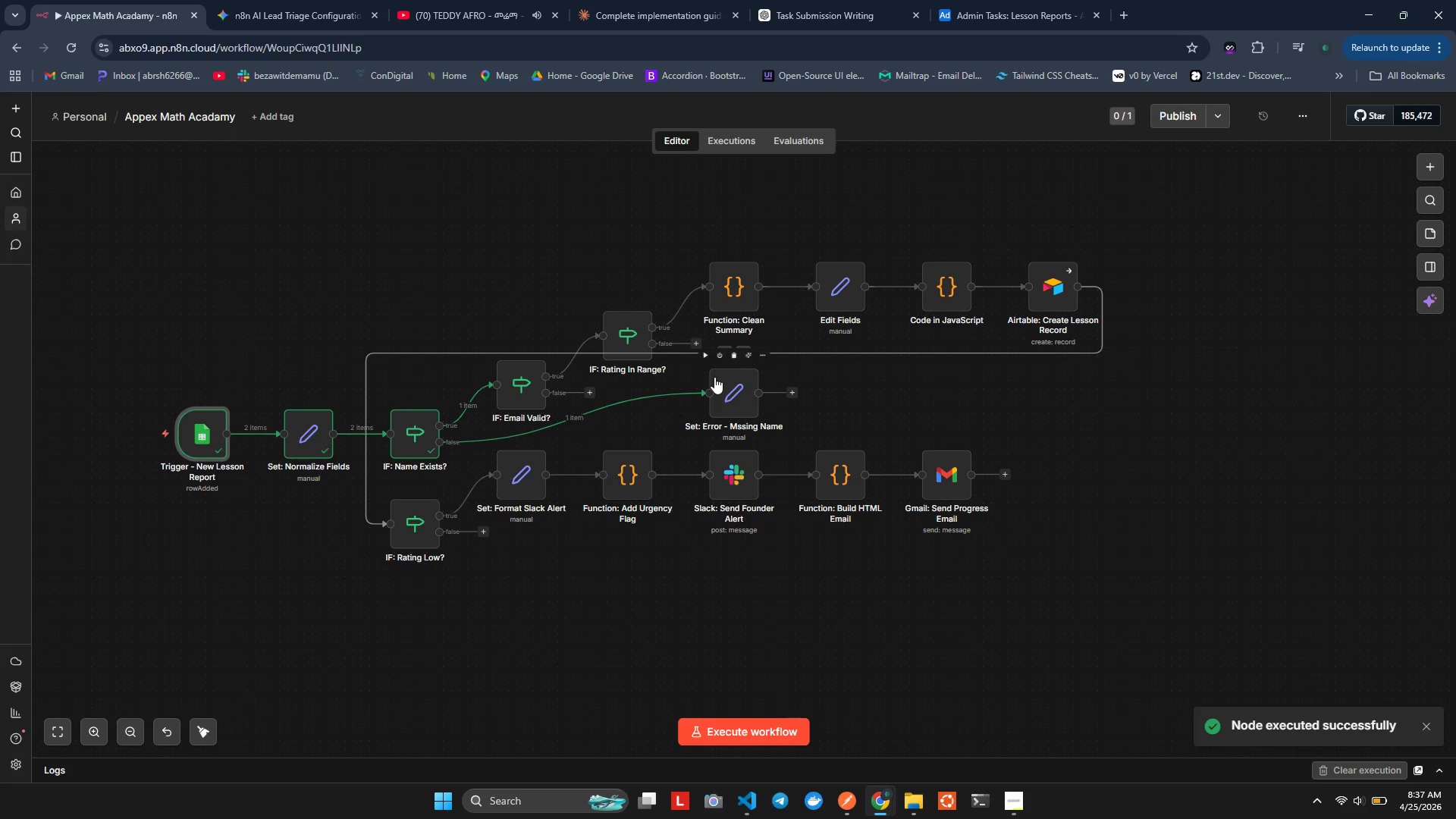 
wait(6.05)
 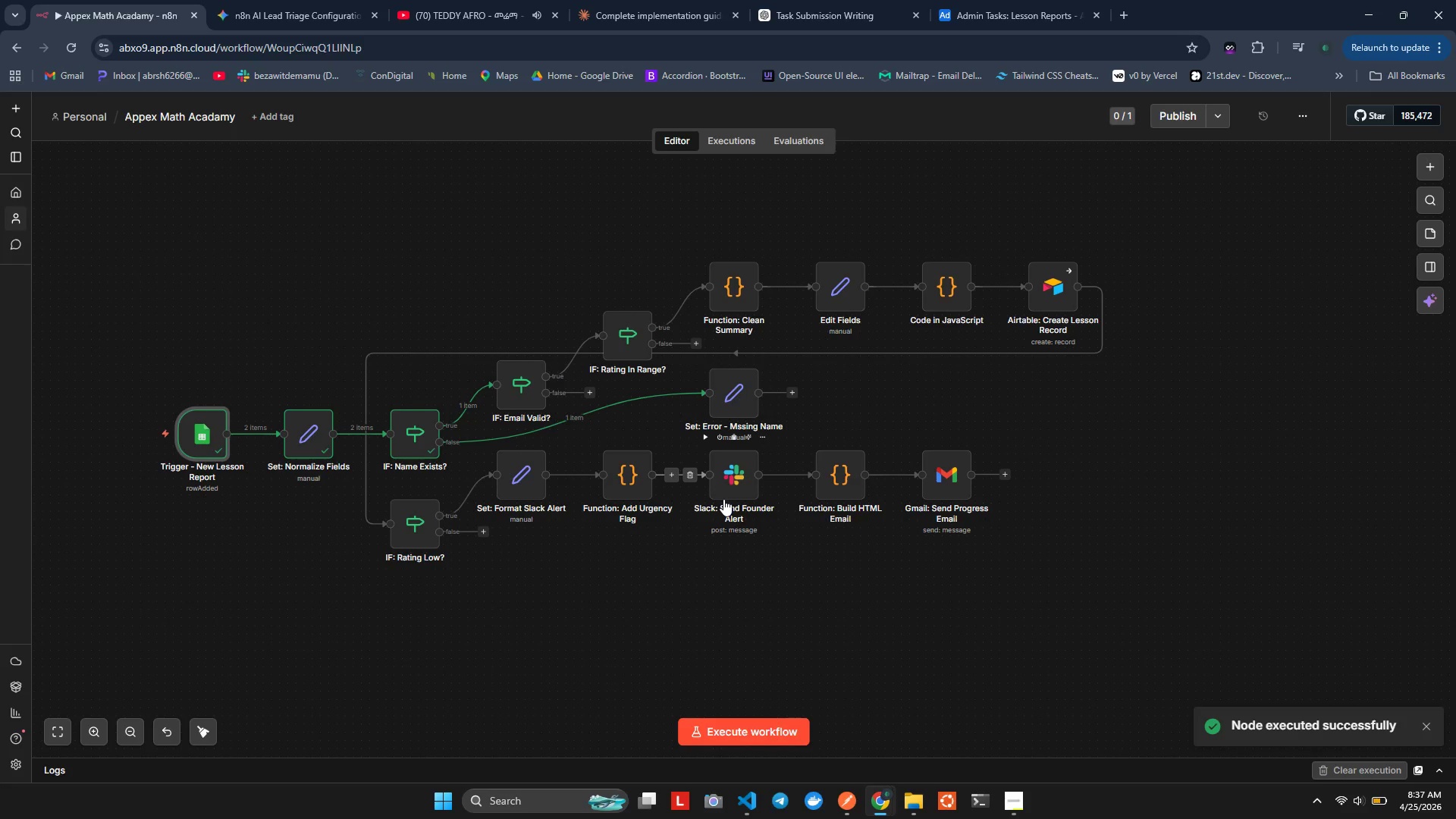 
double_click([725, 388])
 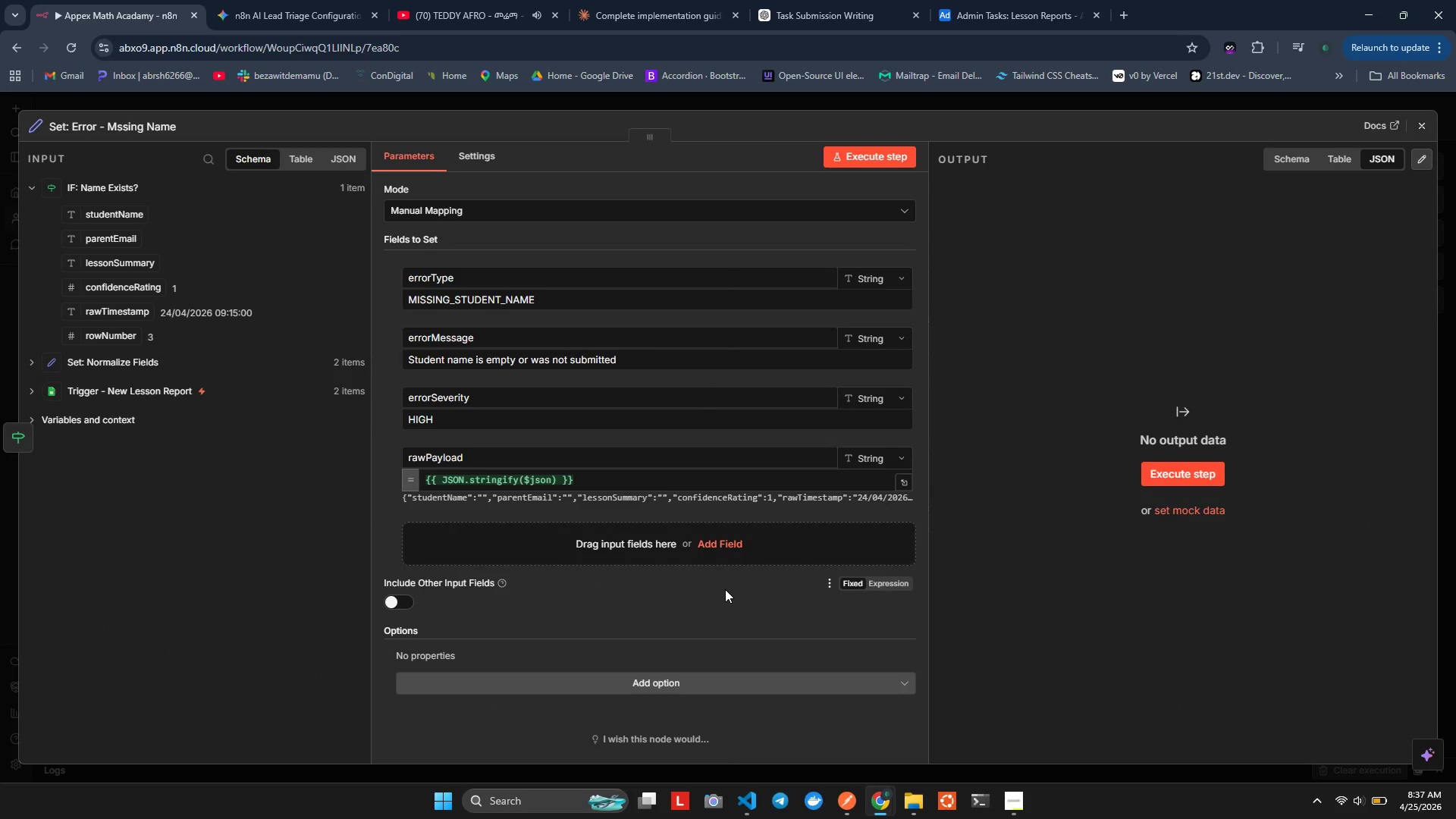 
wait(19.3)
 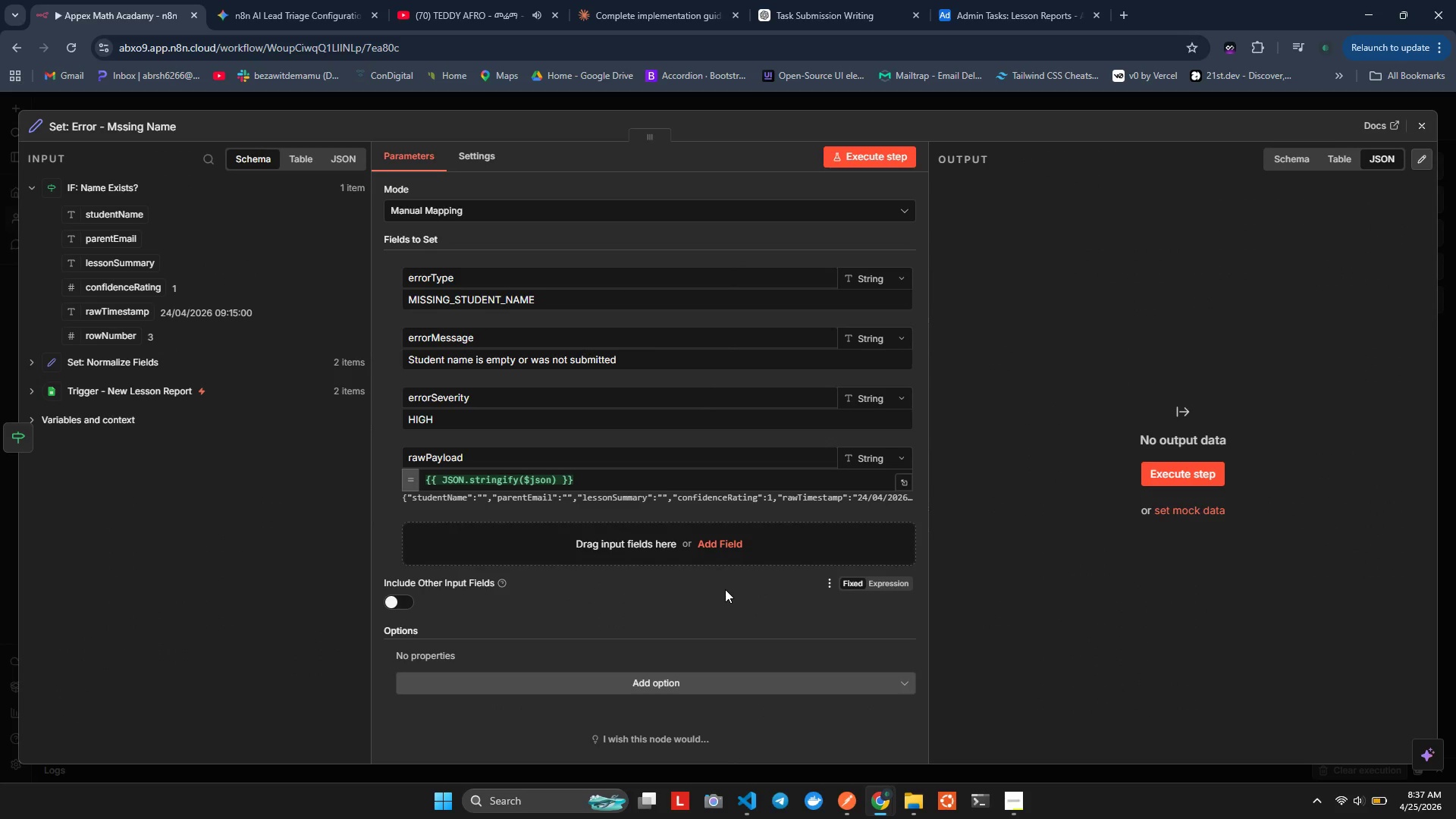 
left_click([870, 144])
 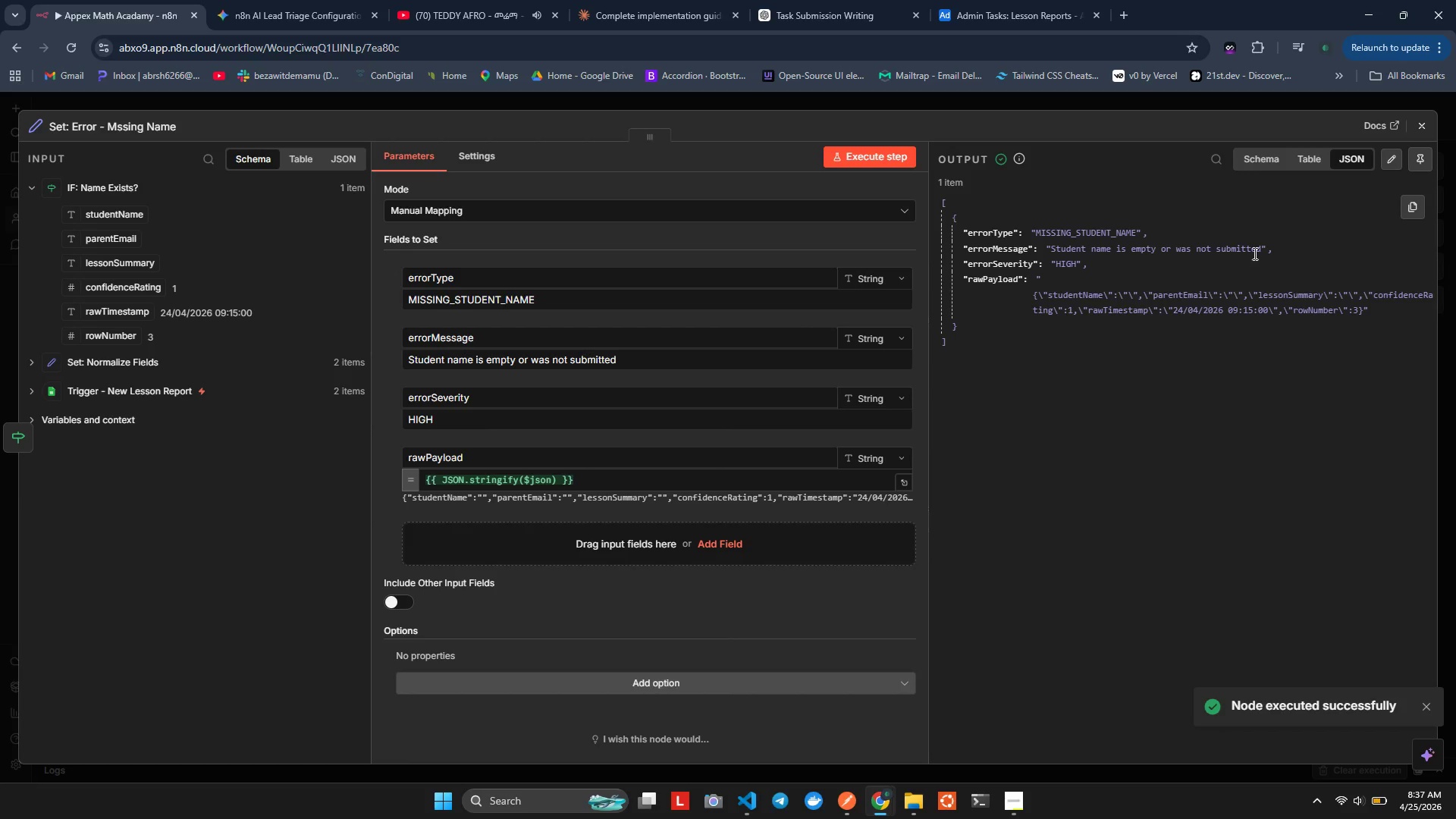 
mouse_move([1434, 147])
 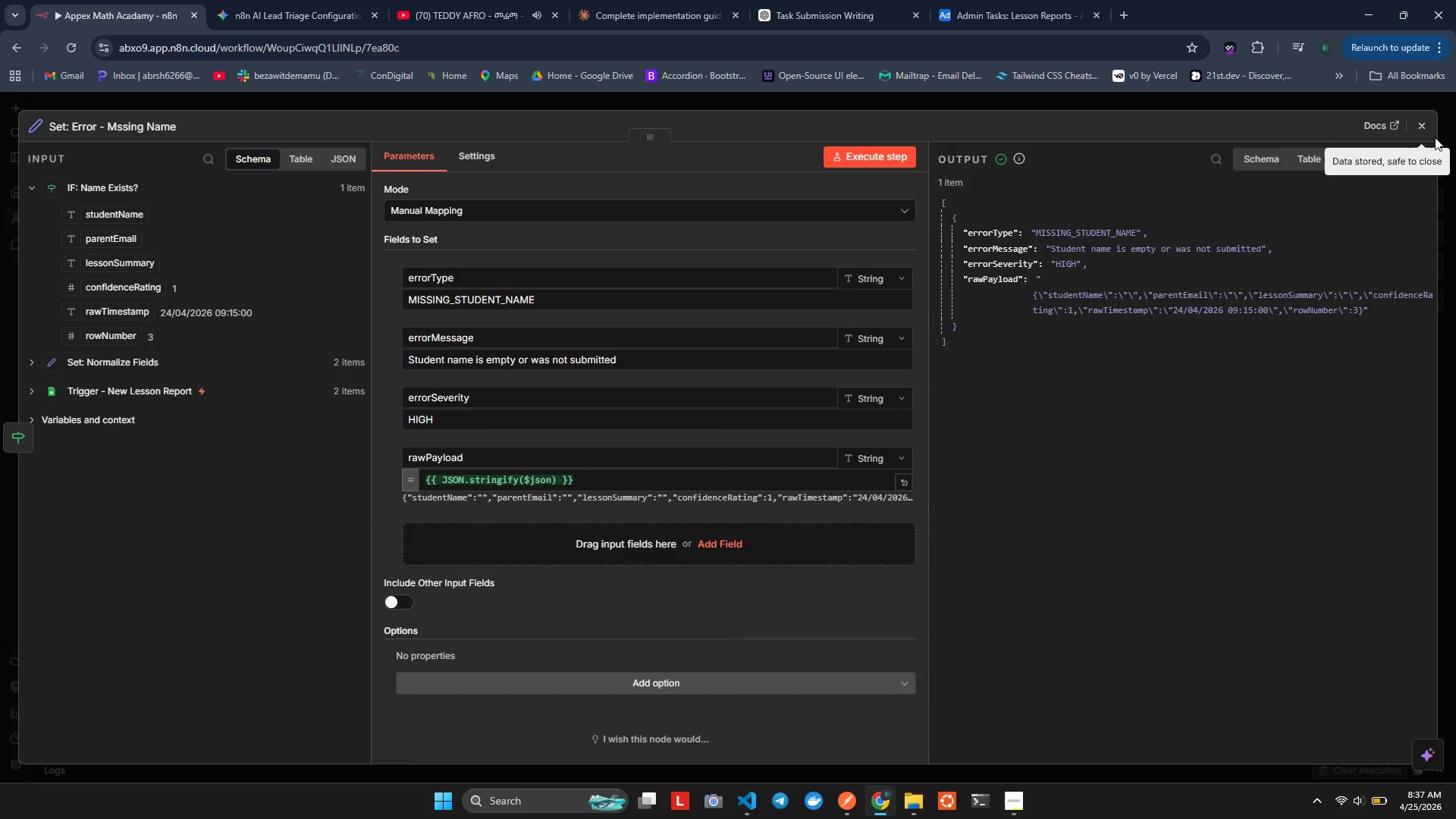 
left_click([1423, 122])
 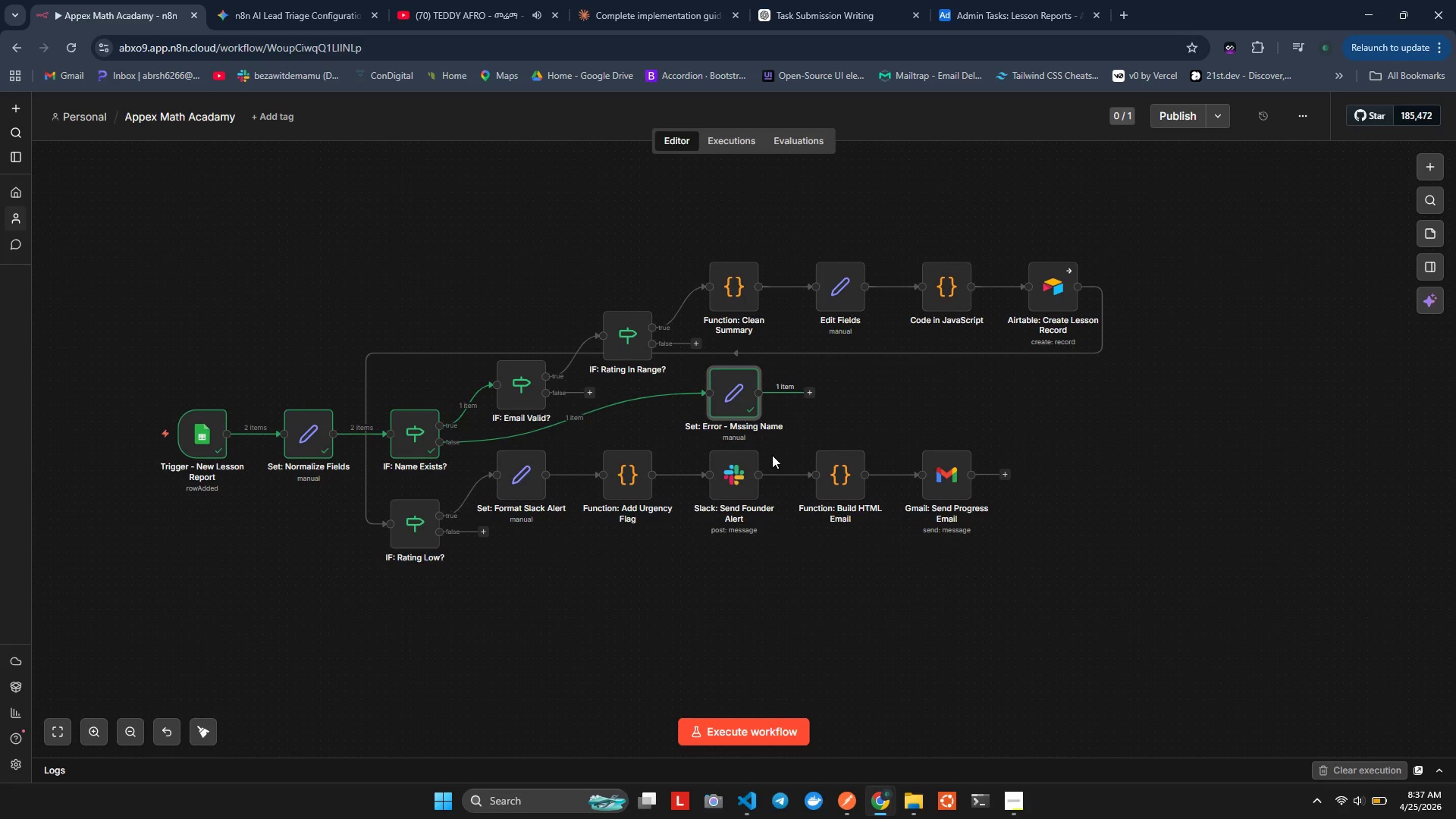 
wait(8.91)
 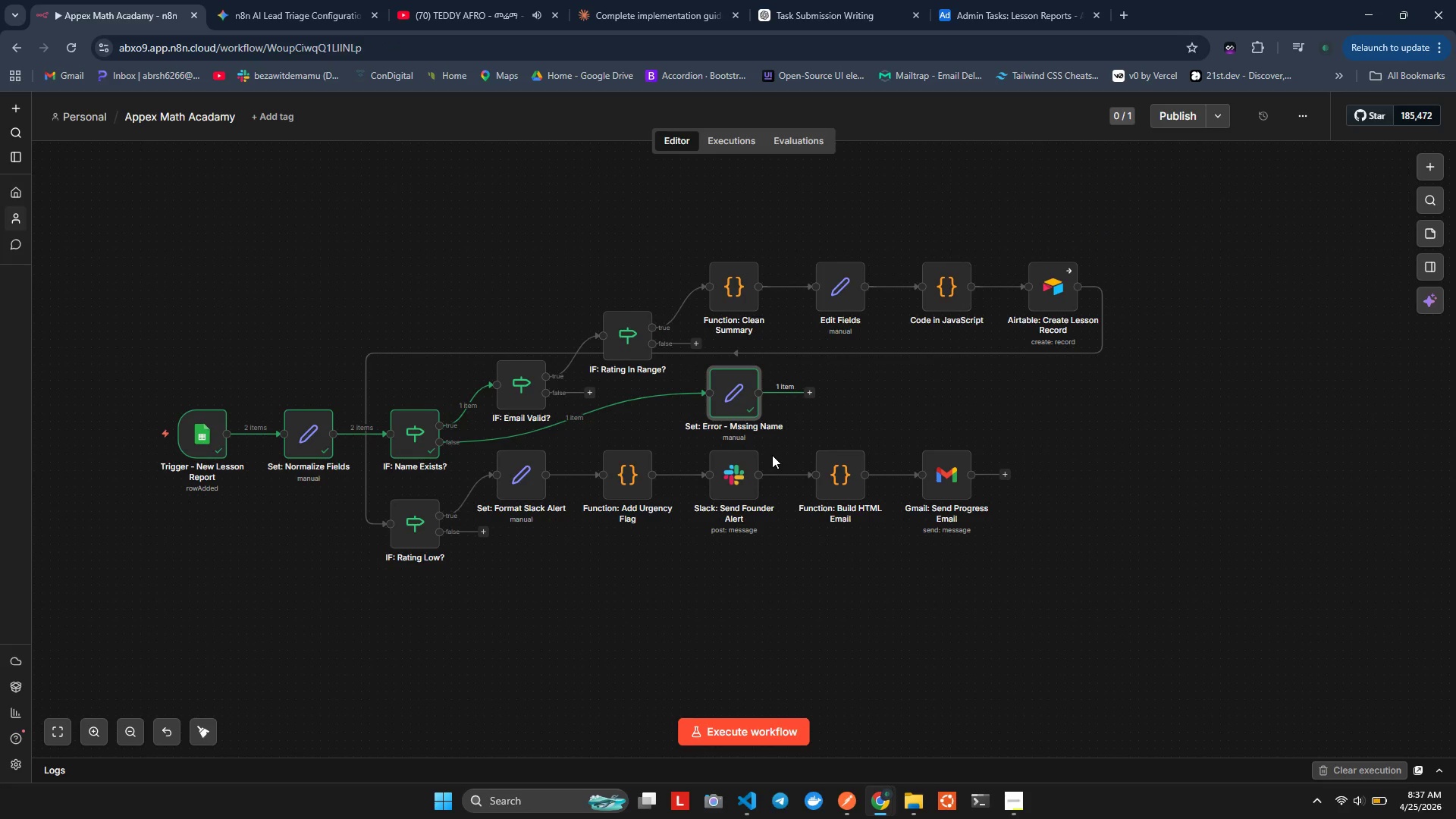 
left_click([808, 392])
 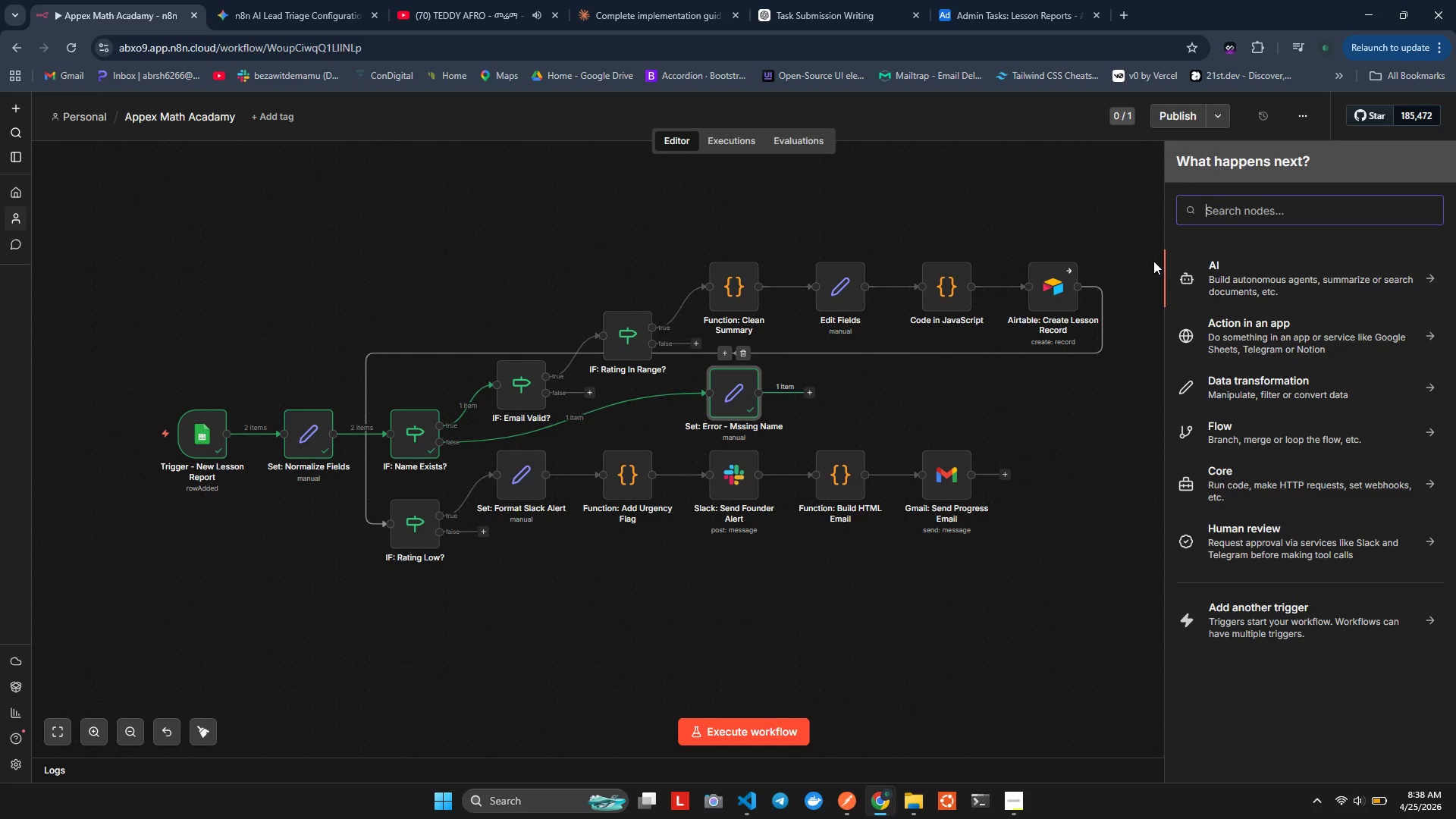 
wait(9.73)
 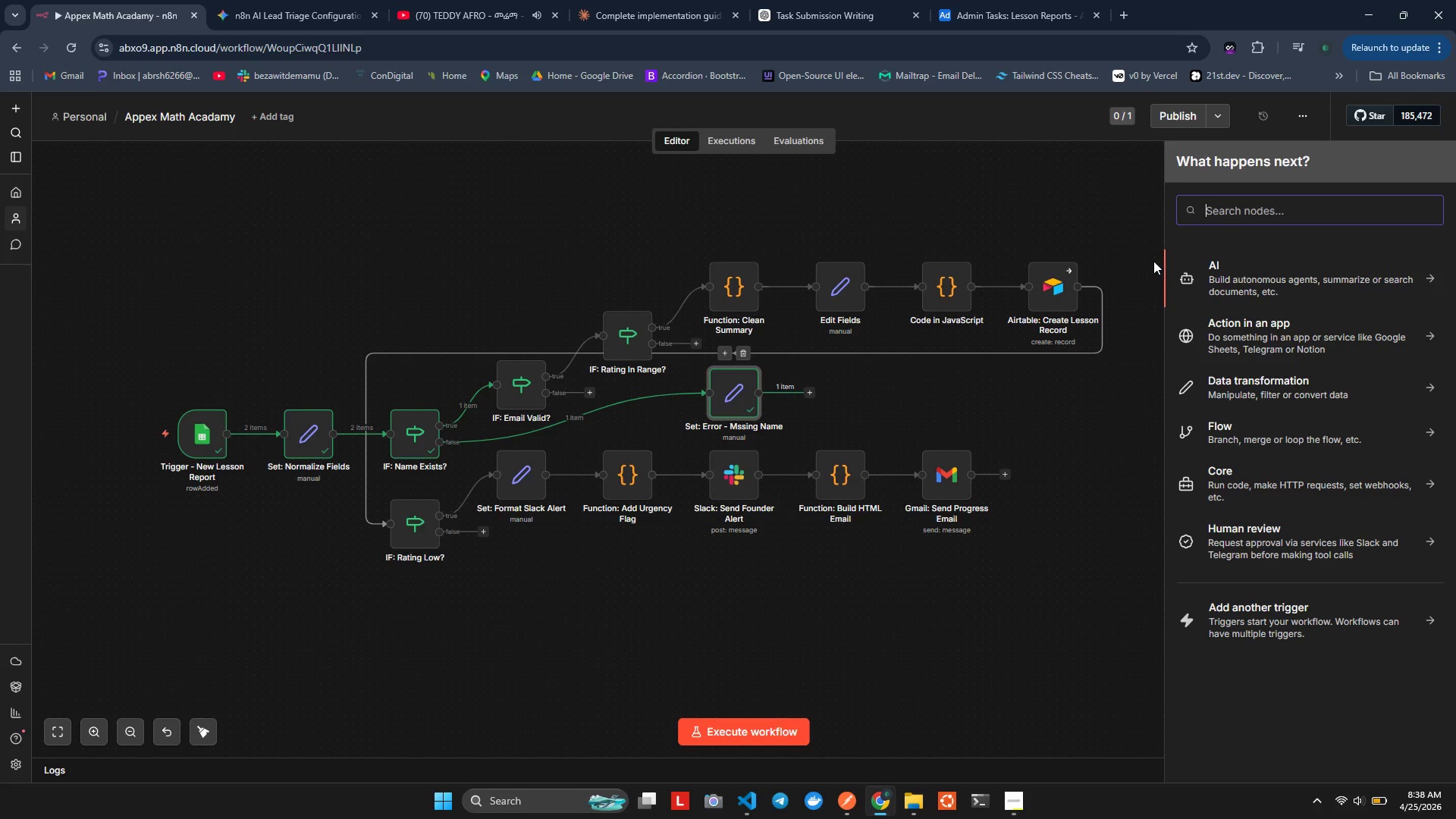 
key(Alt+Tab)
 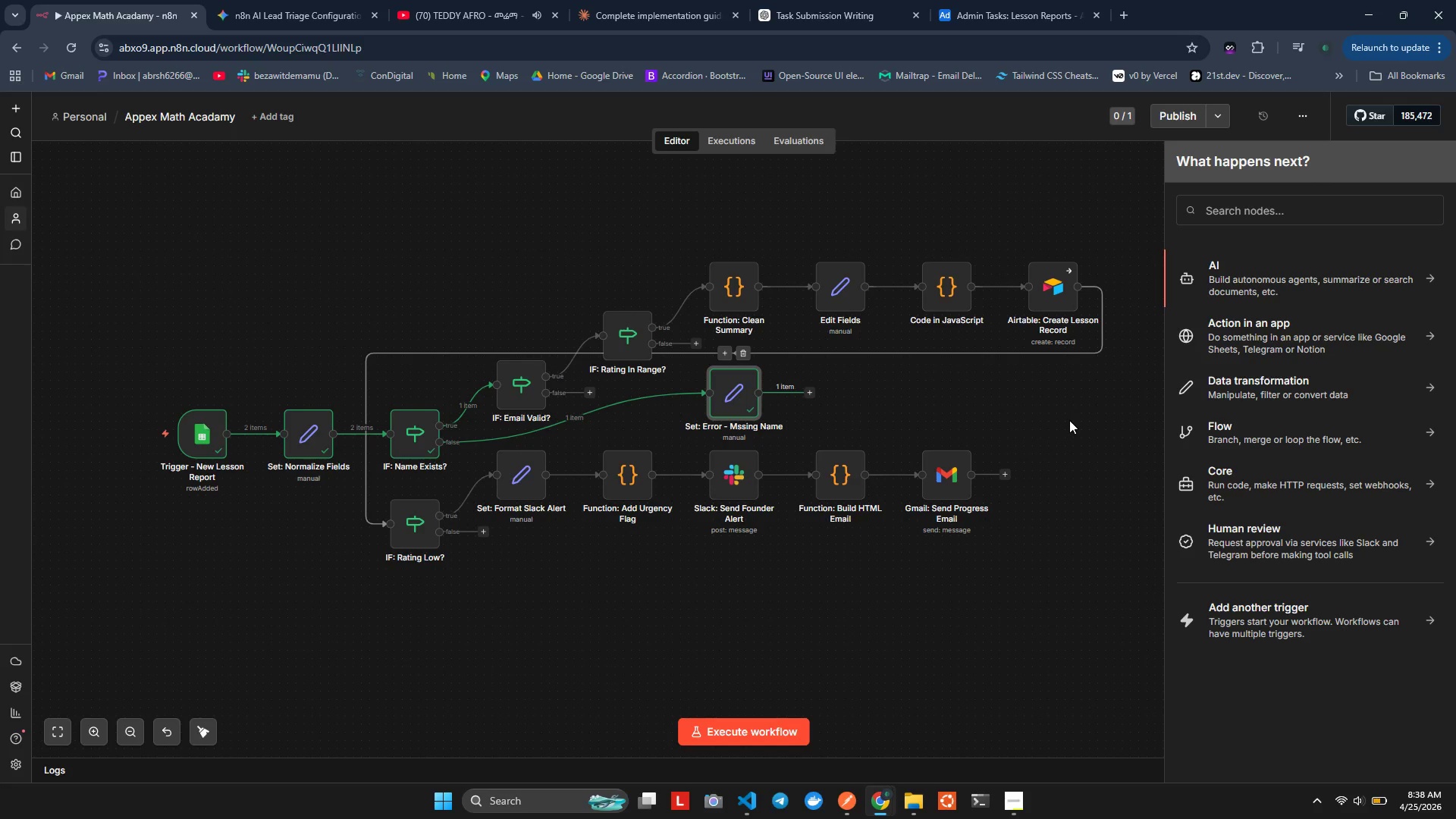 
key(Alt+Tab)